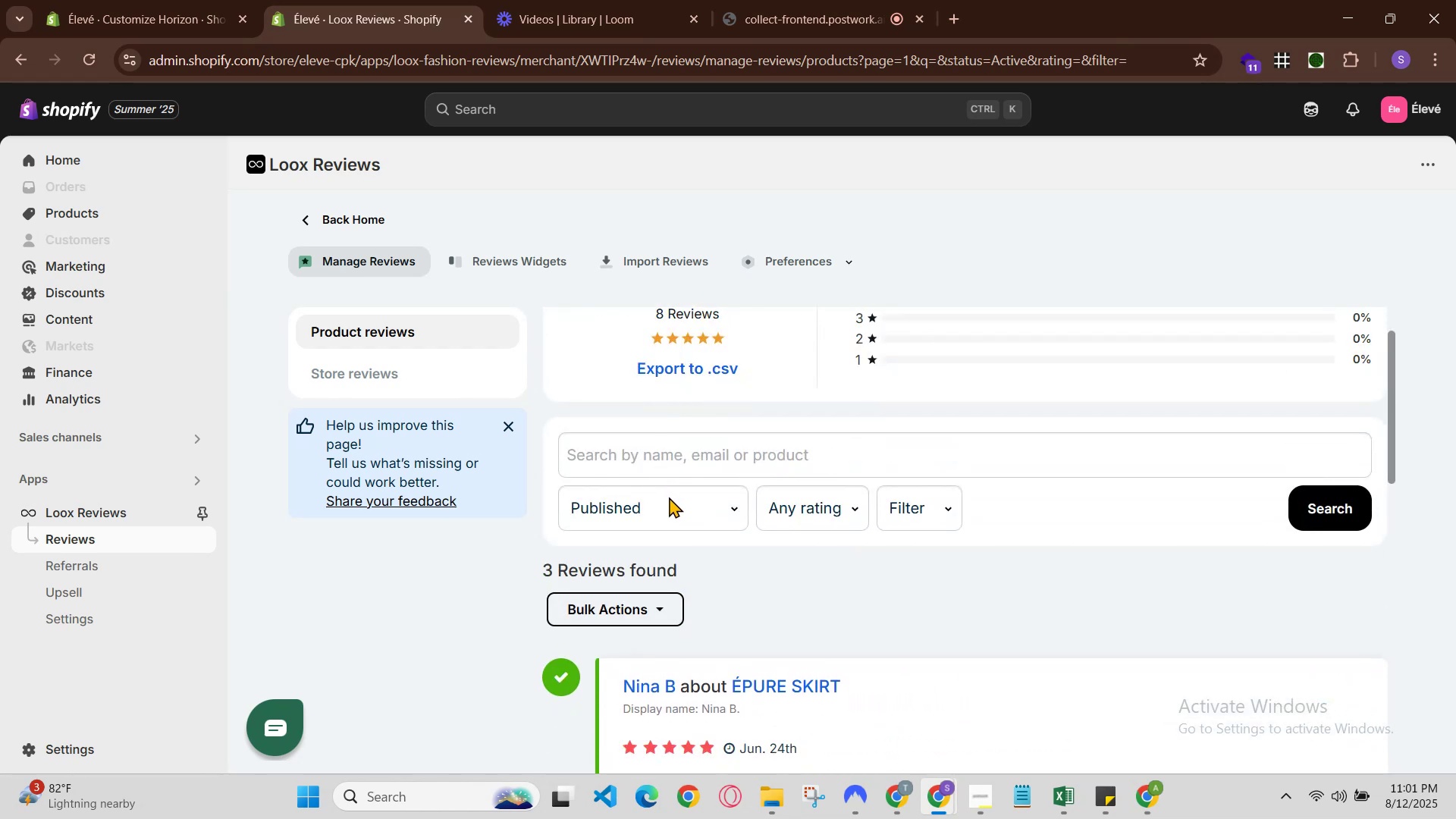 
left_click([682, 504])
 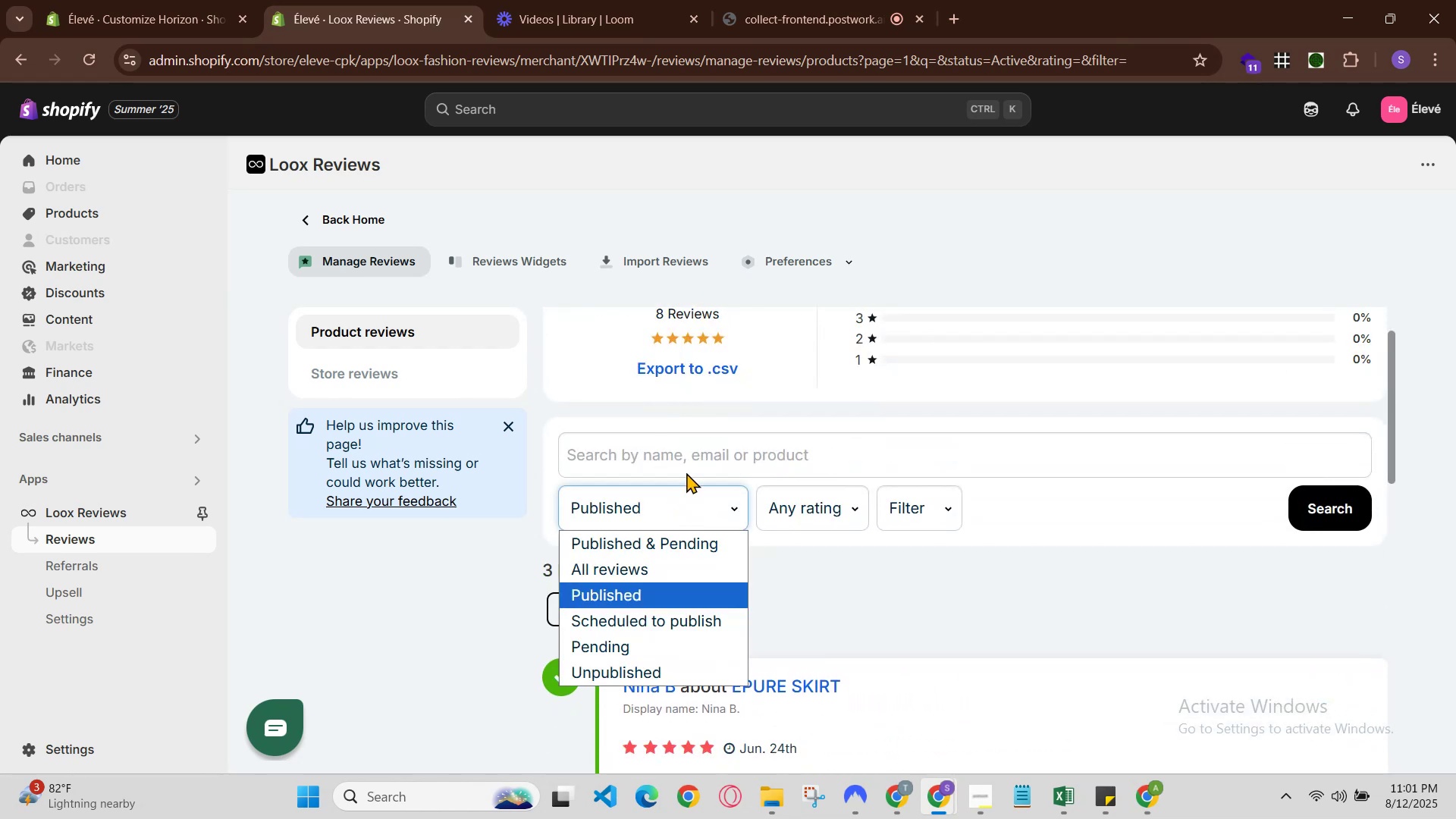 
left_click([689, 459])
 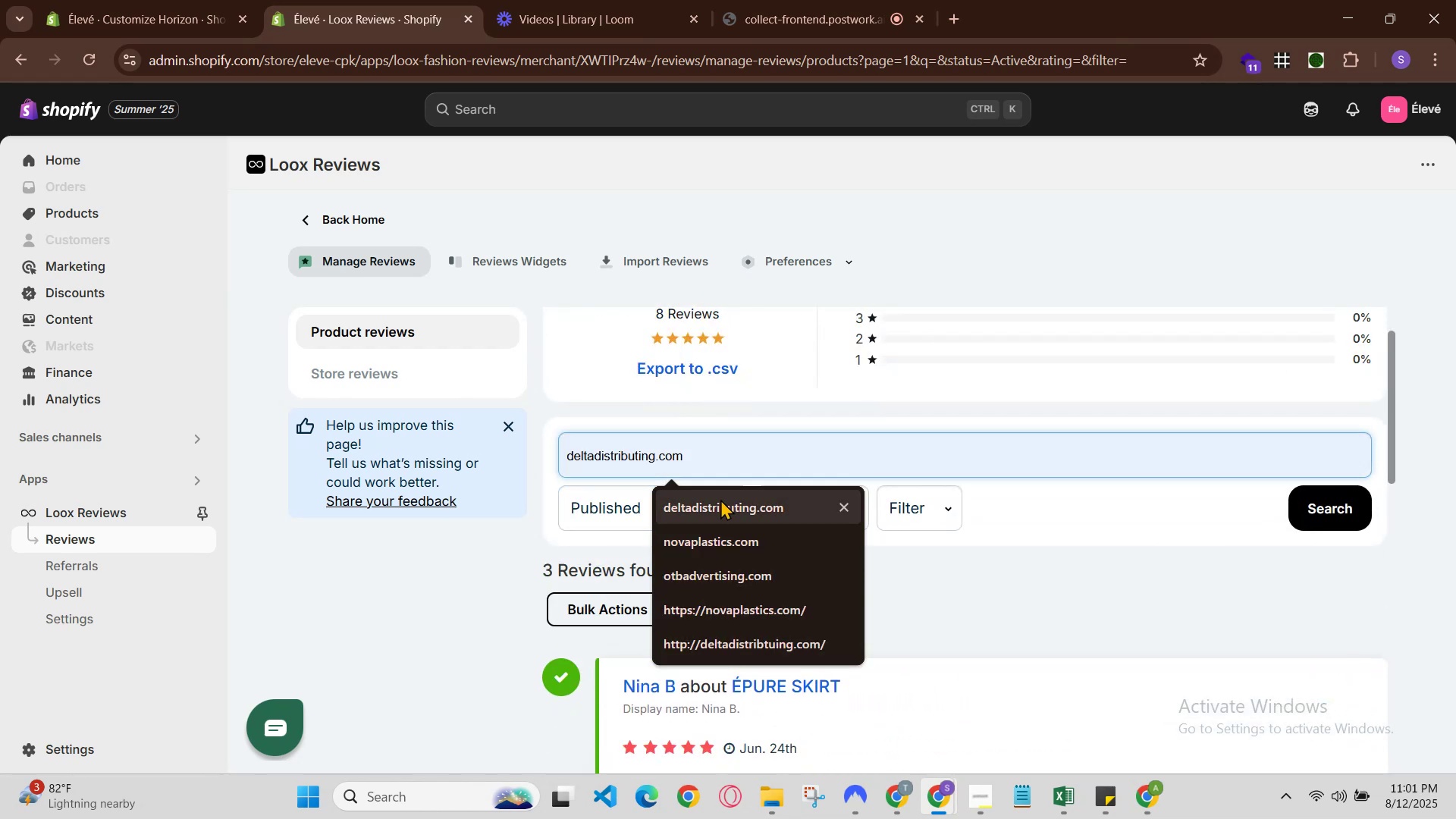 
left_click([720, 499])
 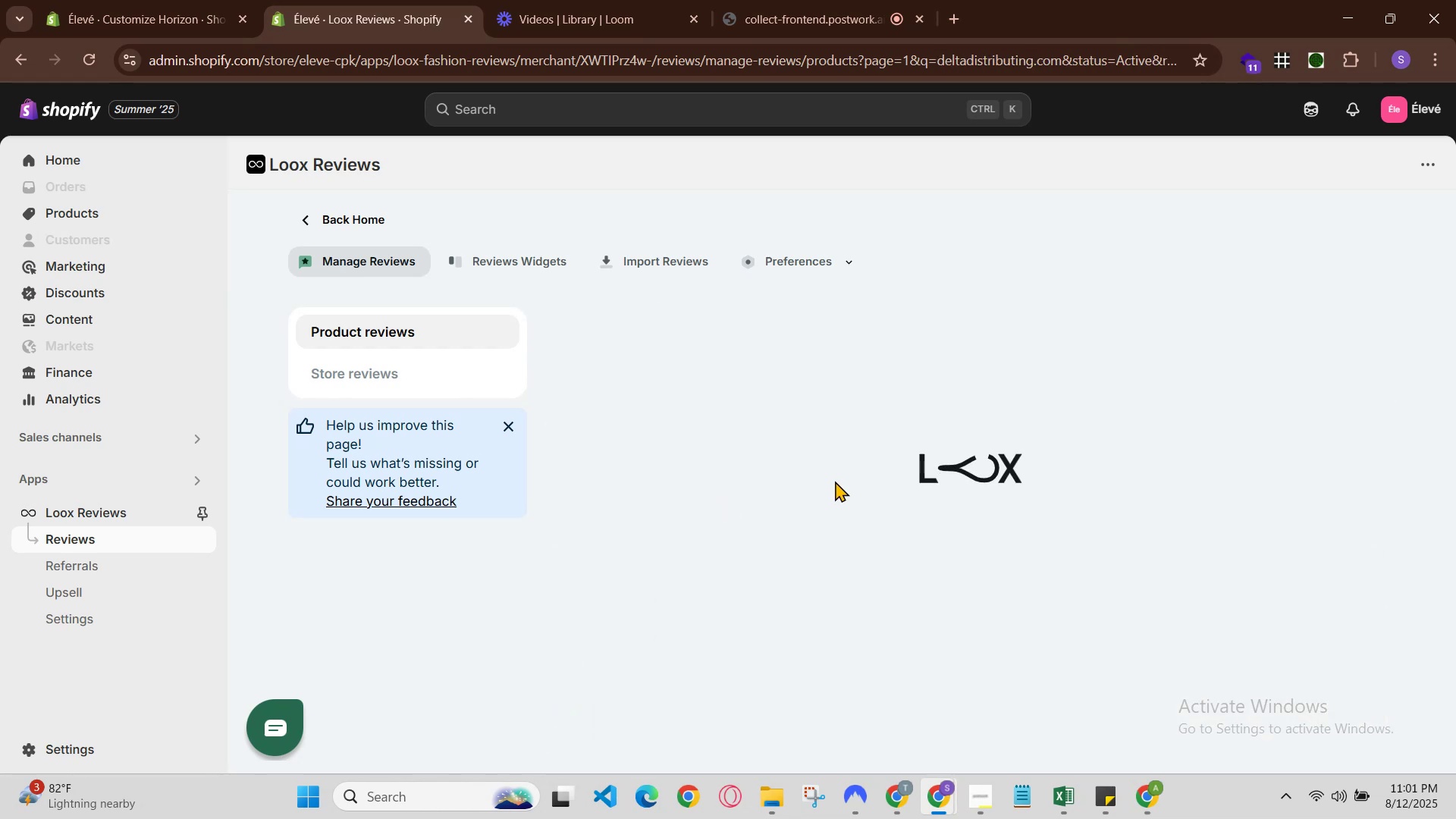 
scroll: coordinate [835, 481], scroll_direction: none, amount: 0.0
 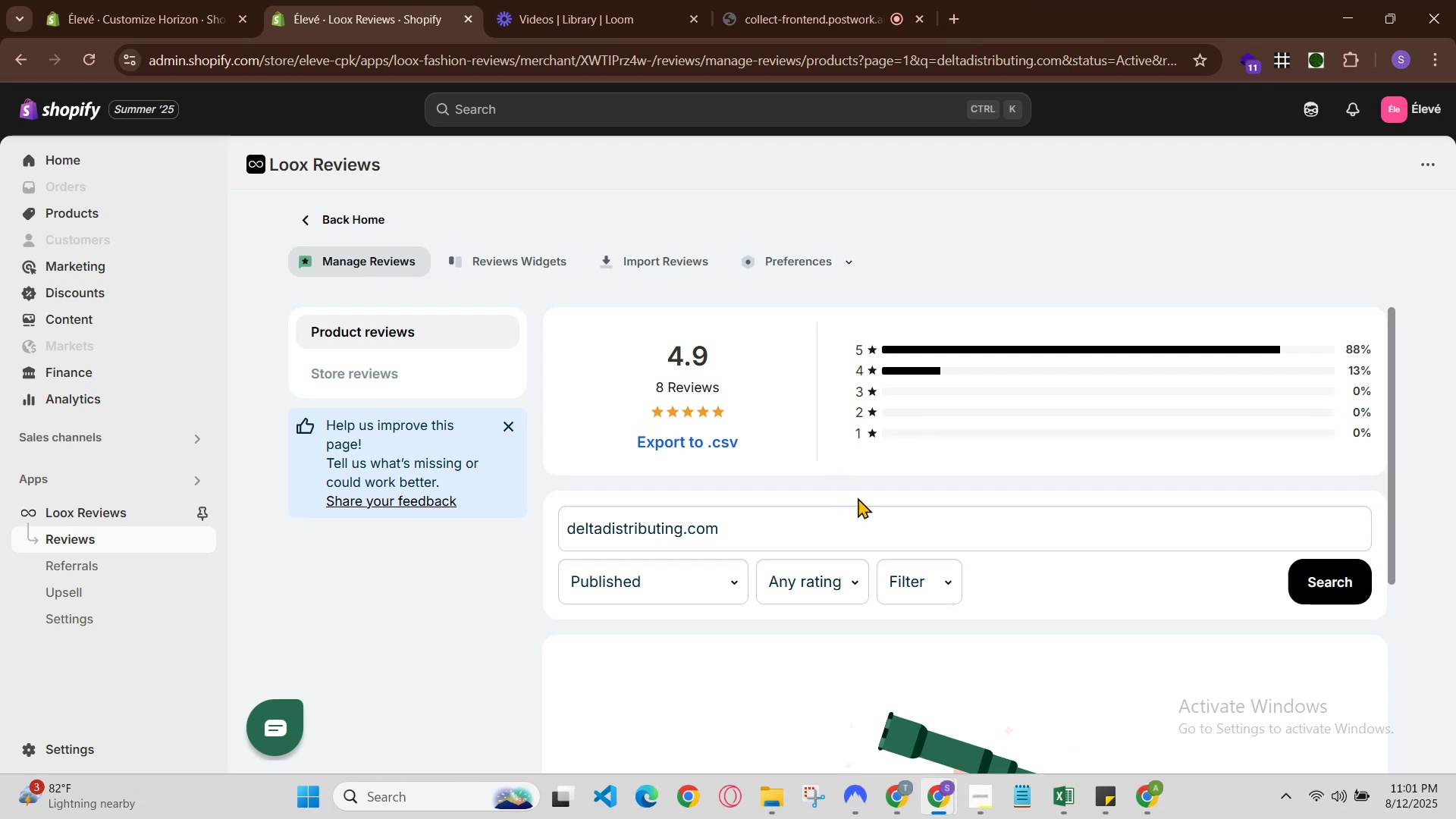 
left_click([895, 504])
 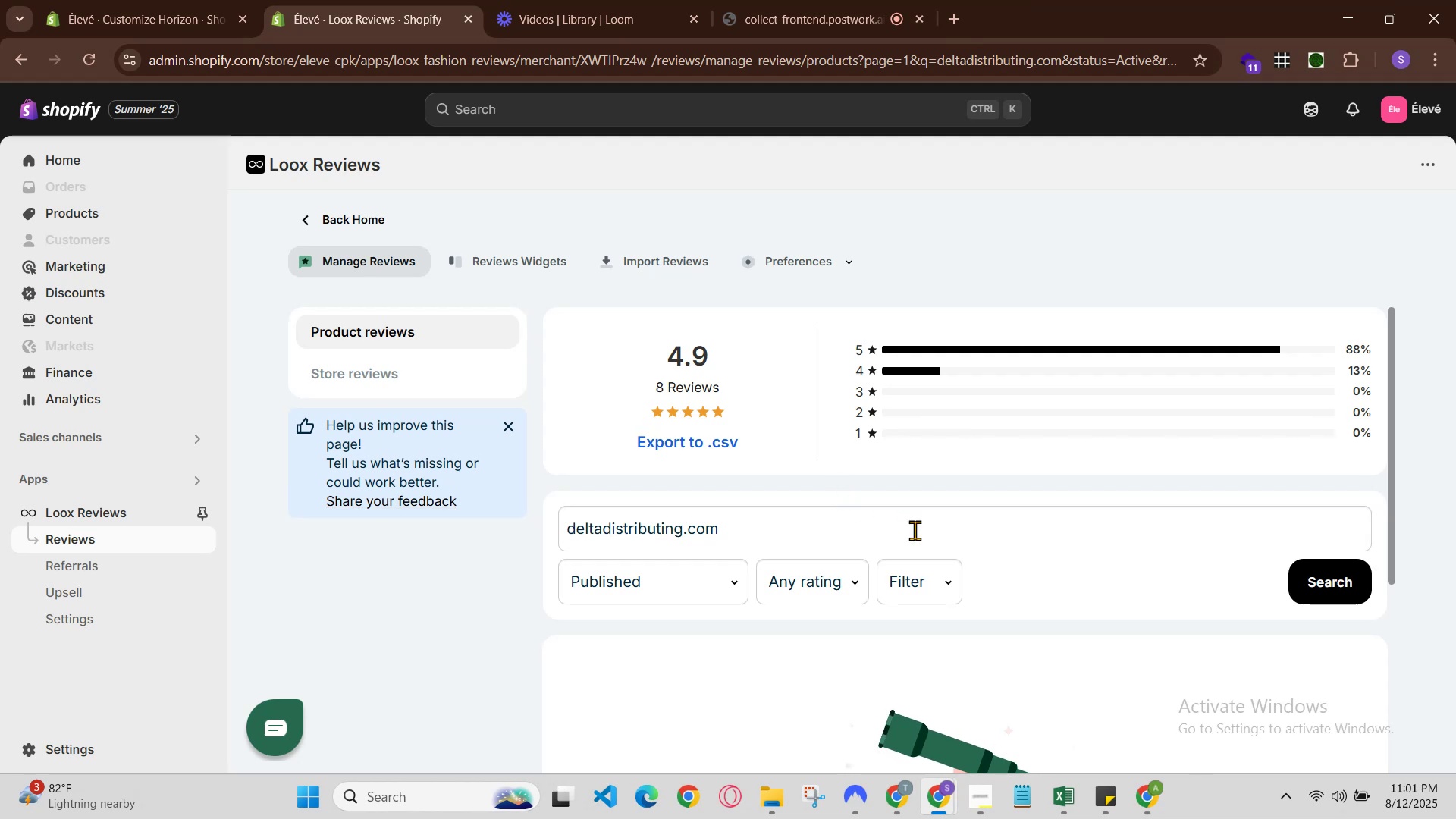 
left_click([918, 538])
 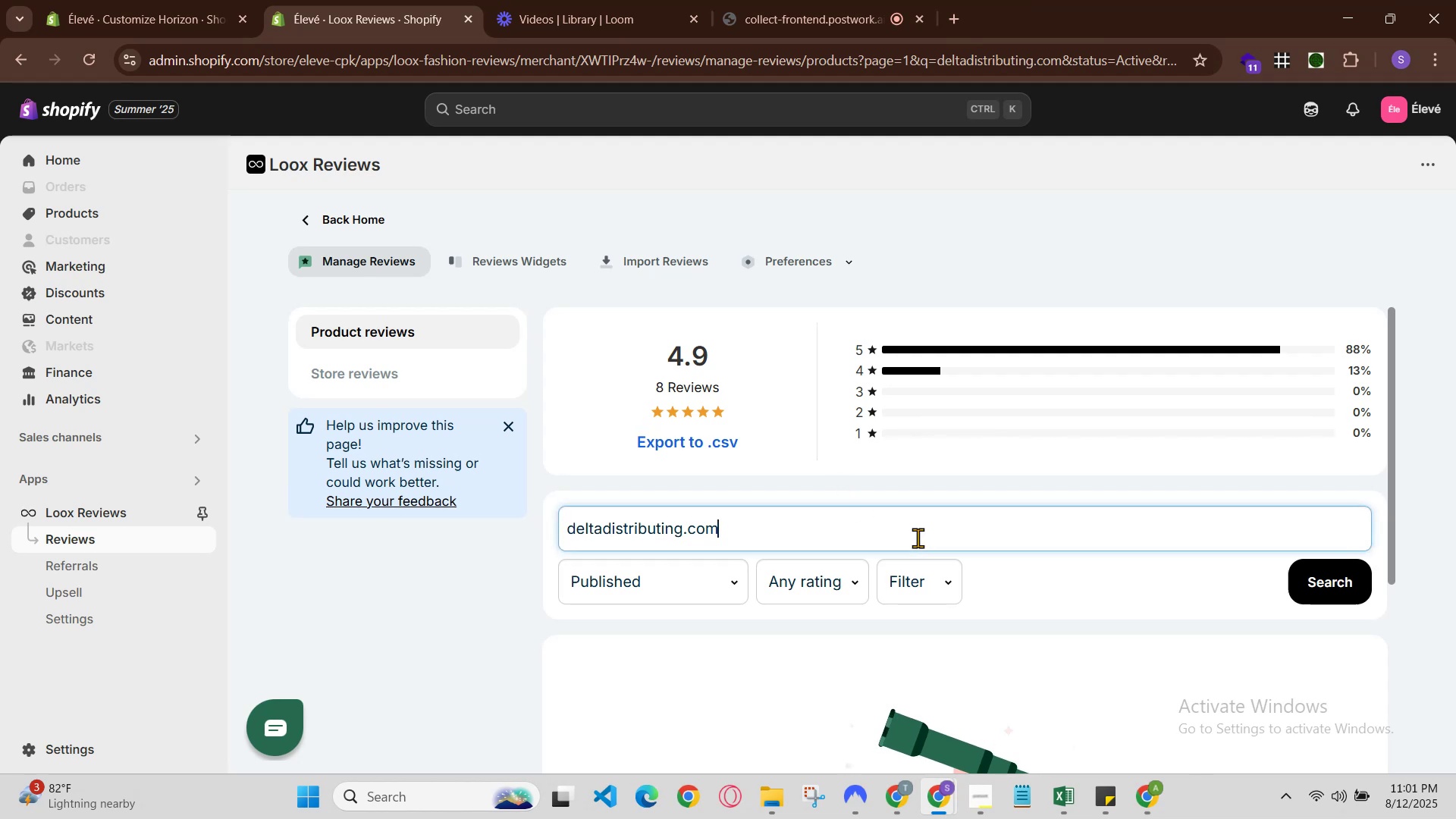 
hold_key(key=Backspace, duration=1.26)
 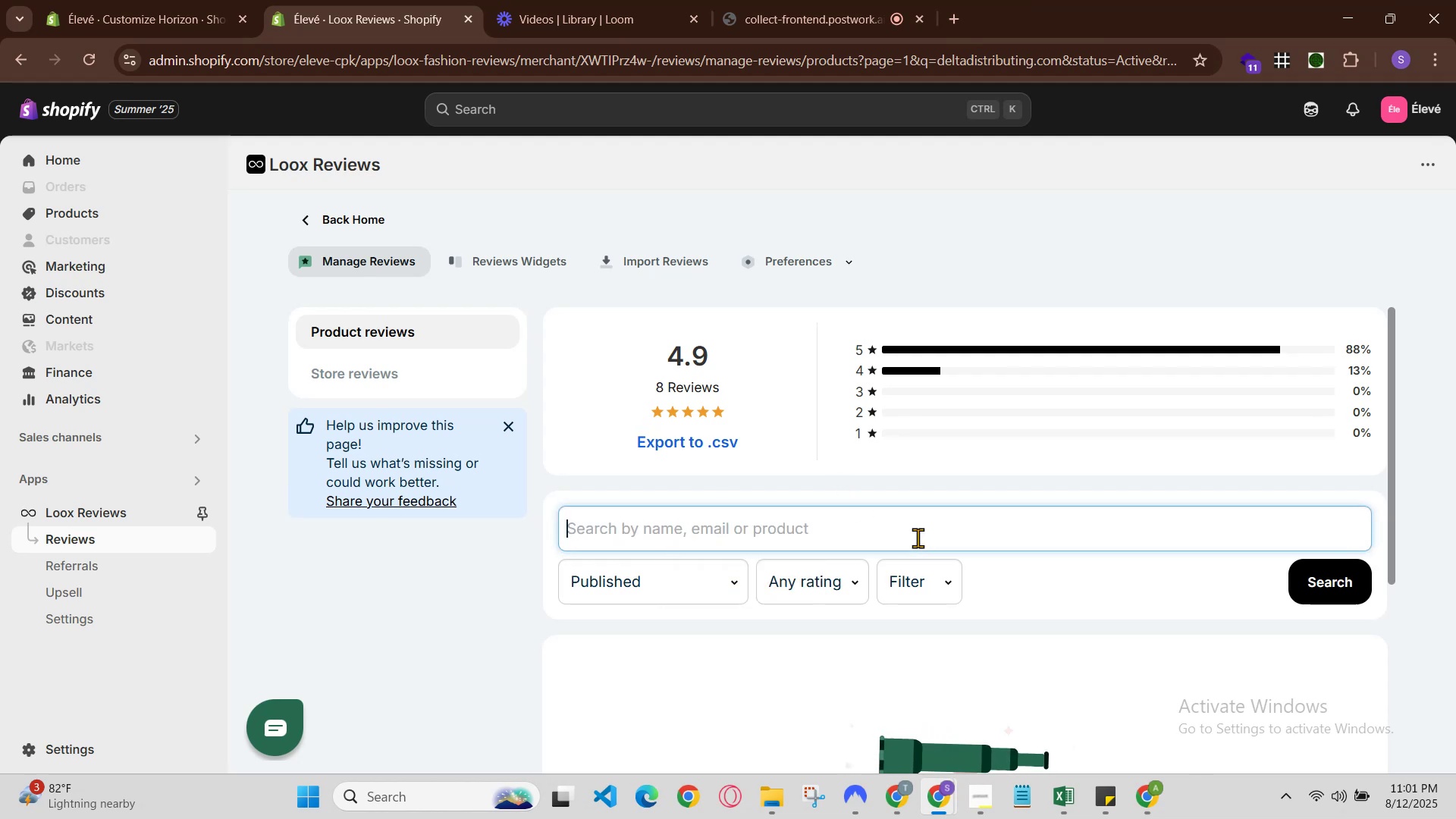 
scroll: coordinate [940, 583], scroll_direction: down, amount: 2.0
 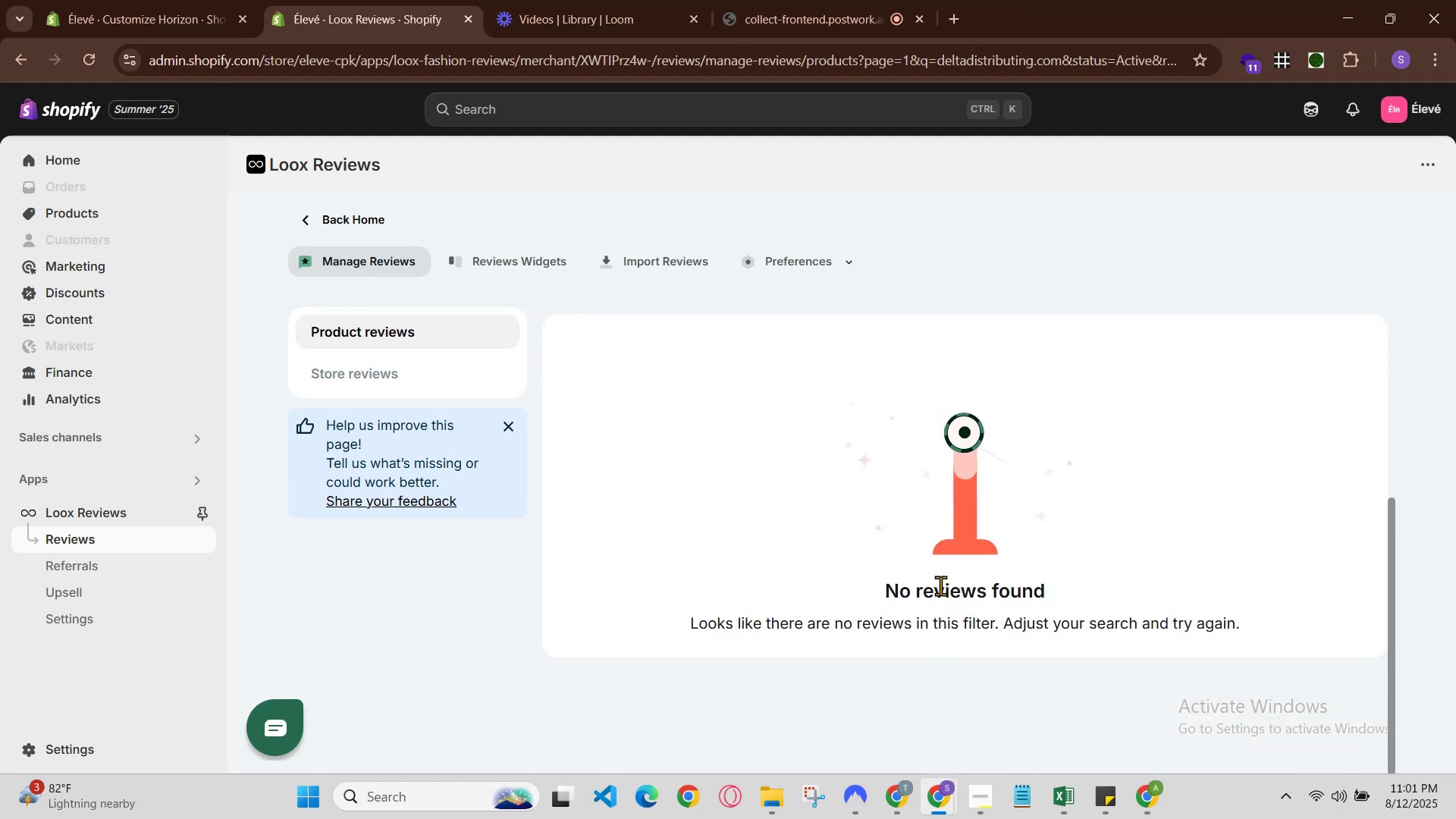 
left_click([940, 585])
 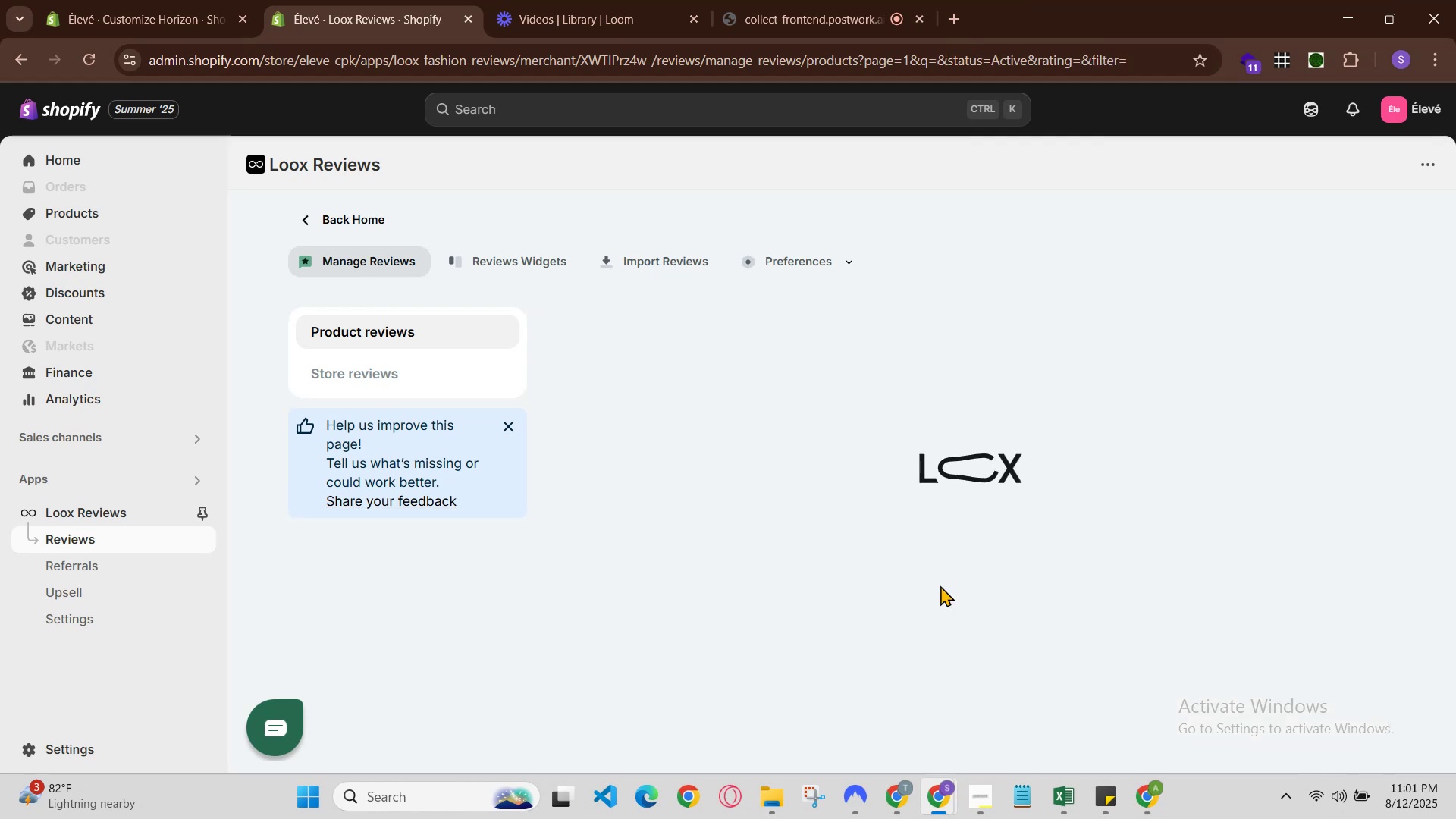 
scroll: coordinate [940, 585], scroll_direction: down, amount: 3.0
 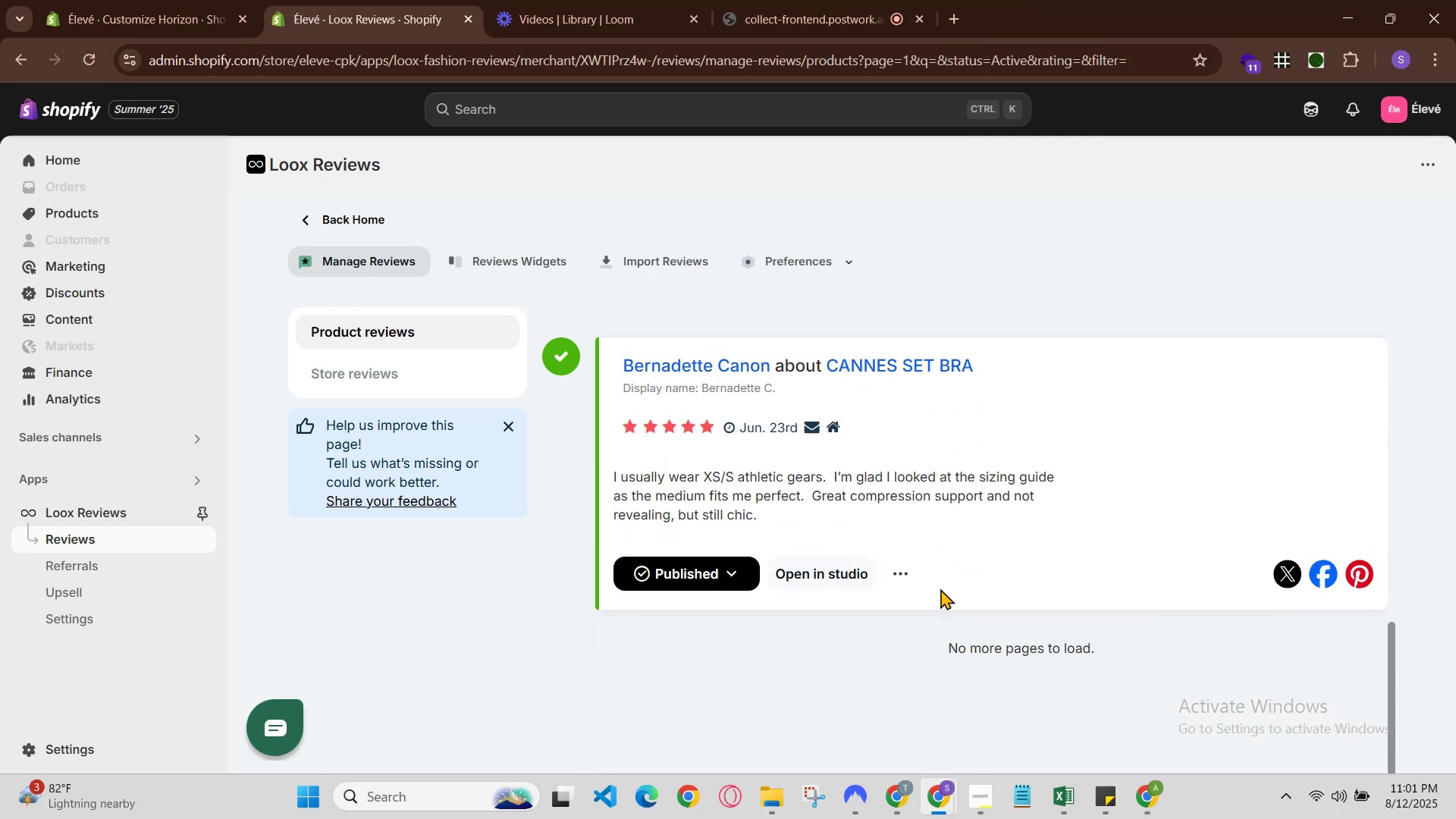 
scroll: coordinate [968, 585], scroll_direction: up, amount: 1.0
 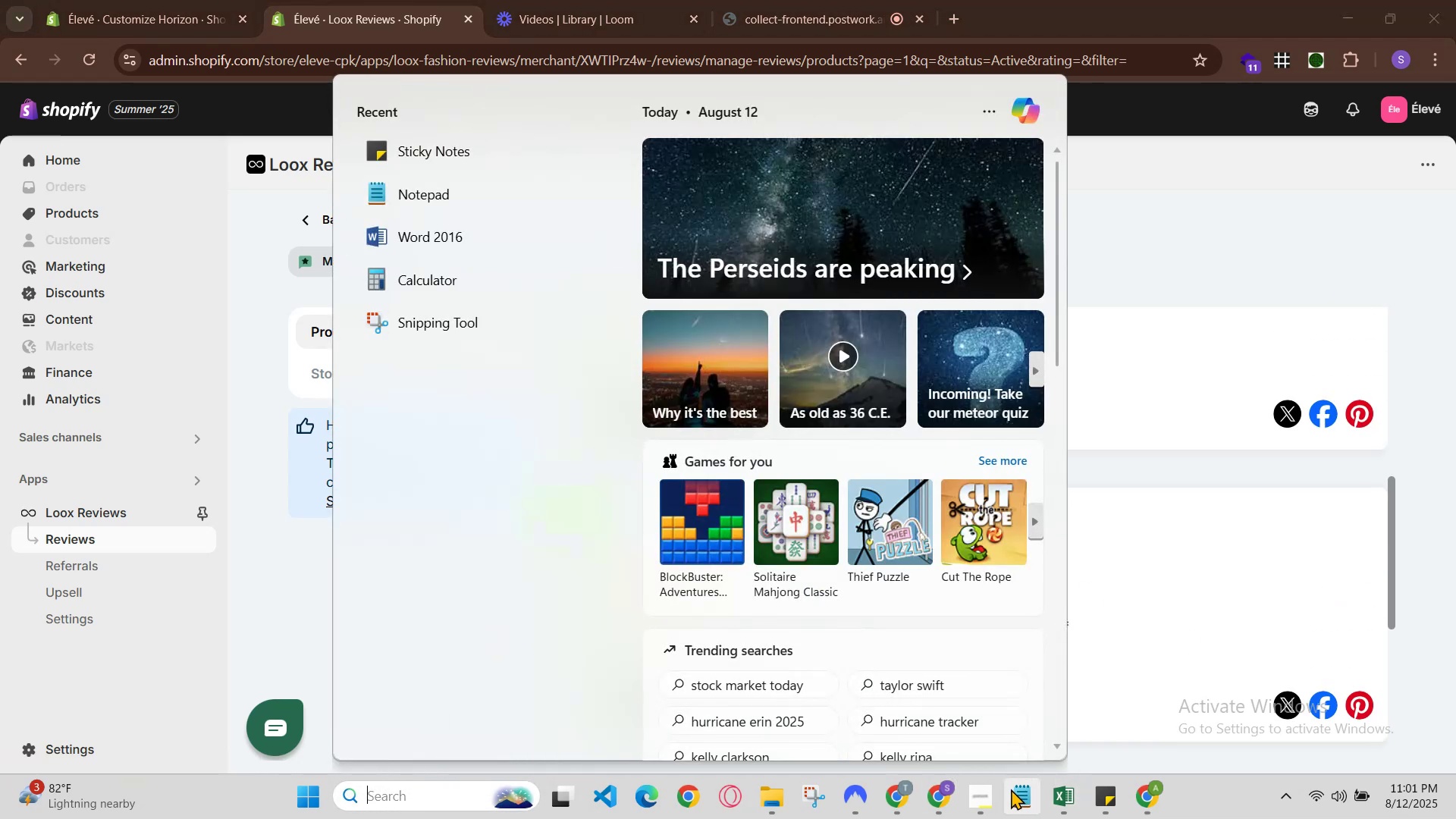 
wait(11.78)
 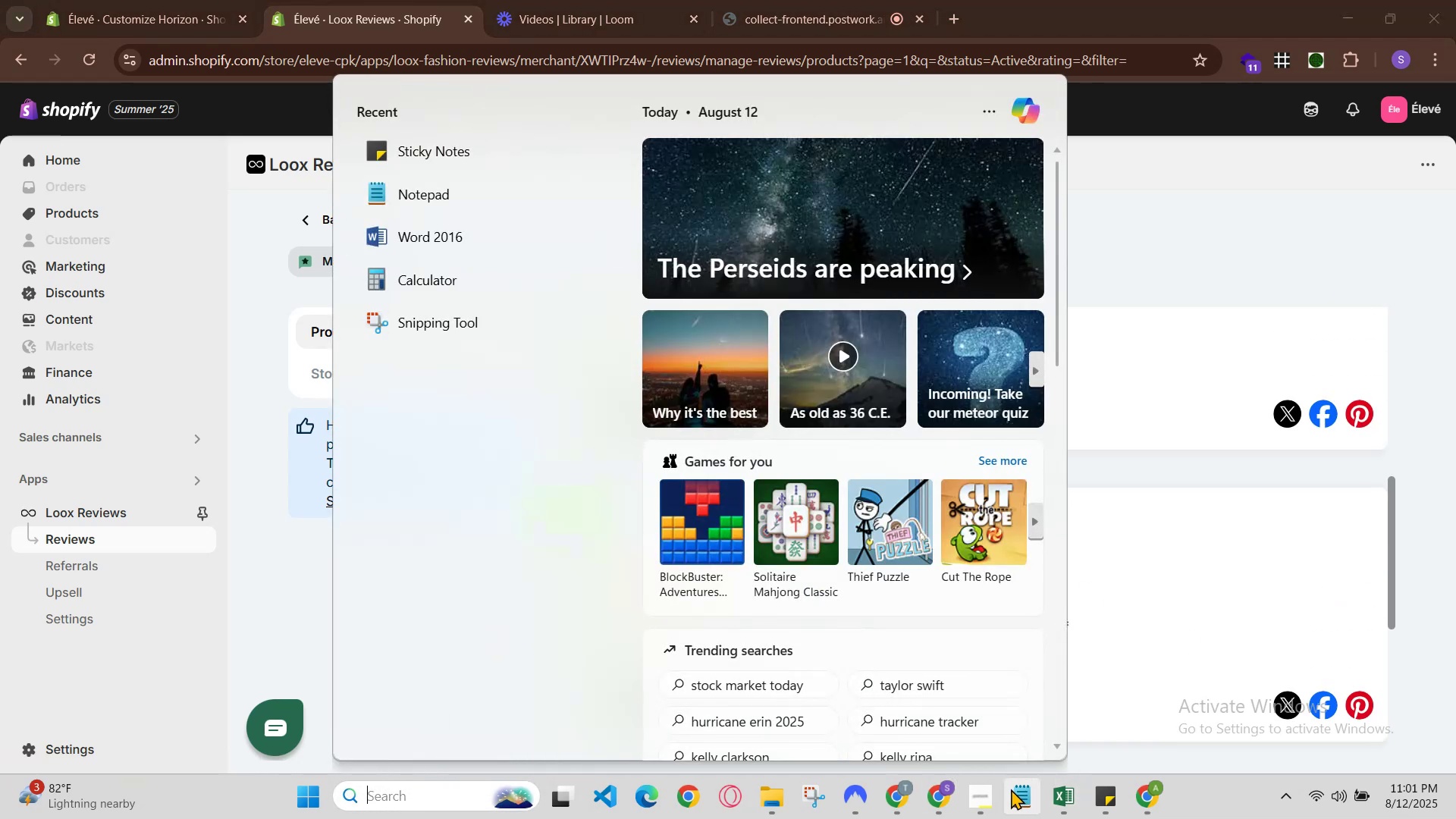 
left_click([183, 52])
 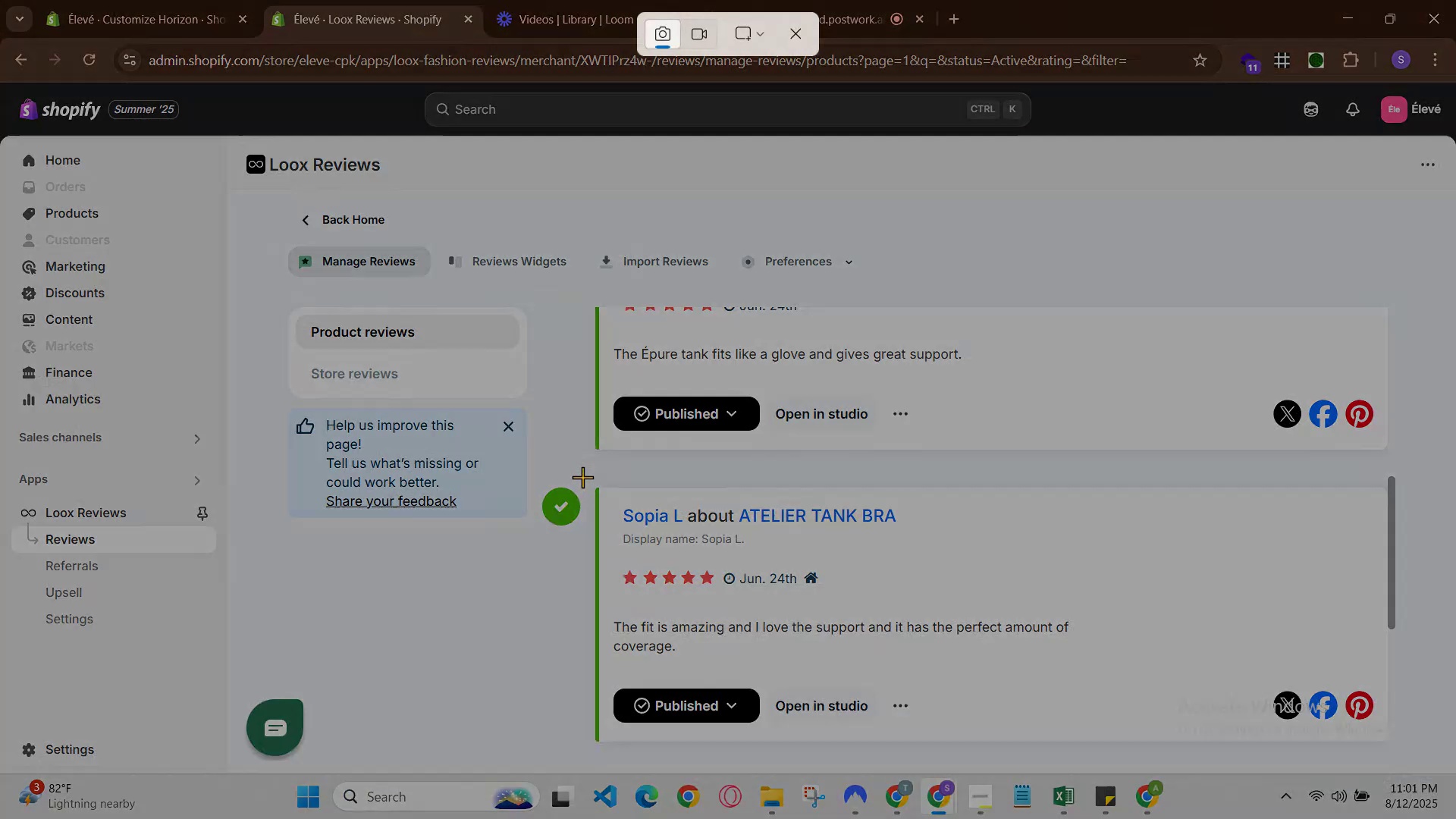 
left_click_drag(start_coordinate=[580, 477], to_coordinate=[1411, 747])
 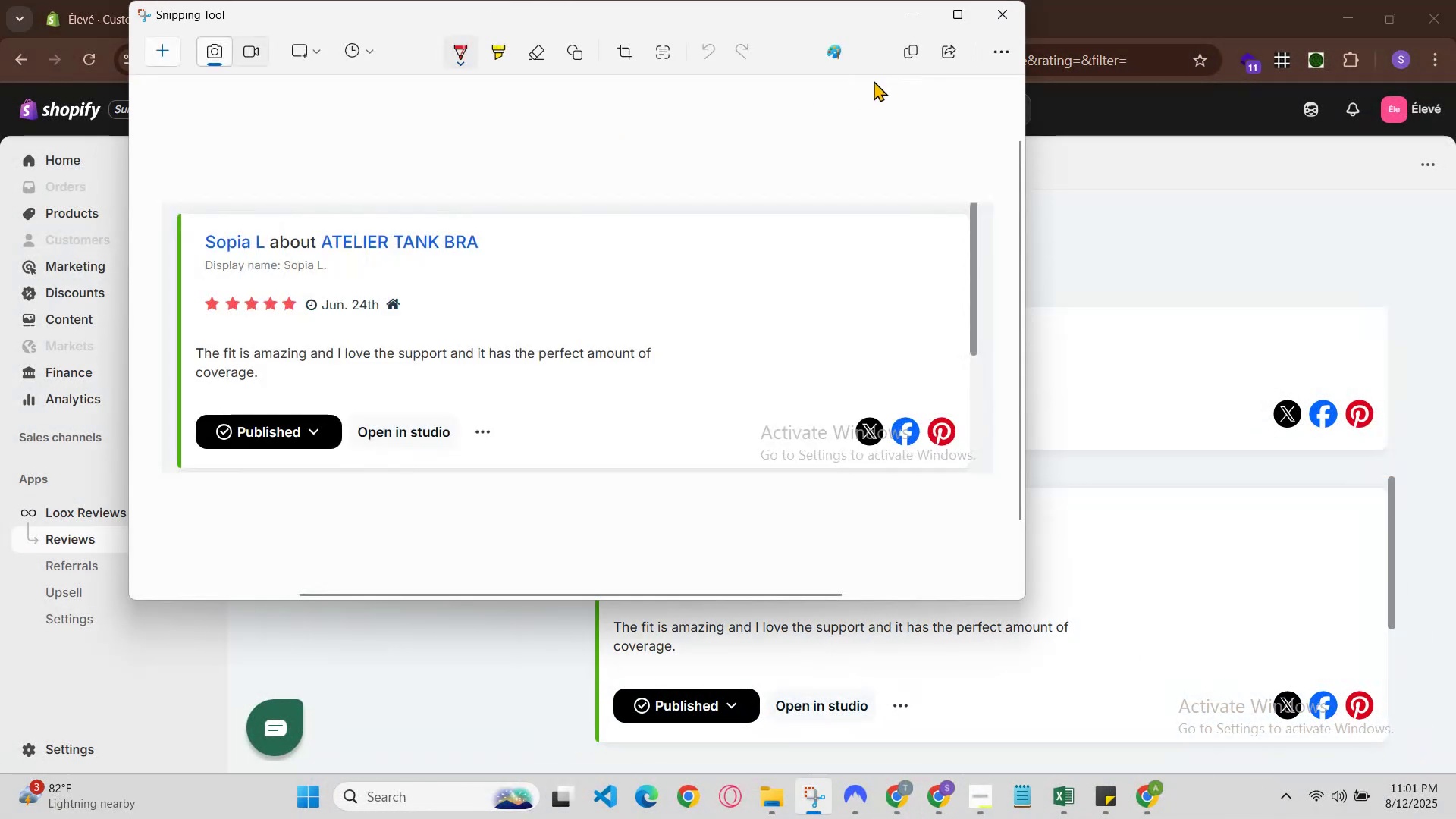 
left_click([910, 64])
 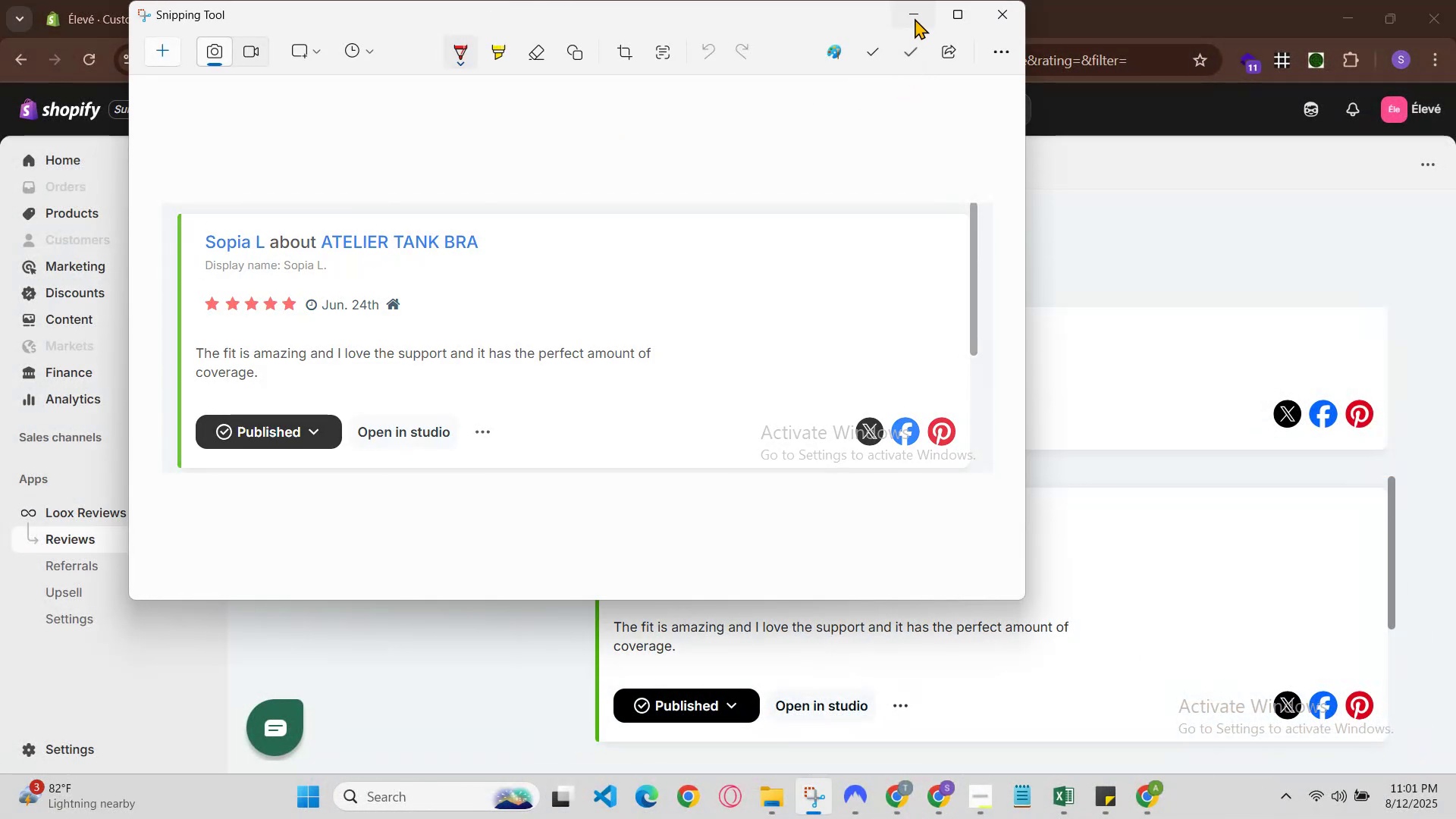 
left_click([915, 18])
 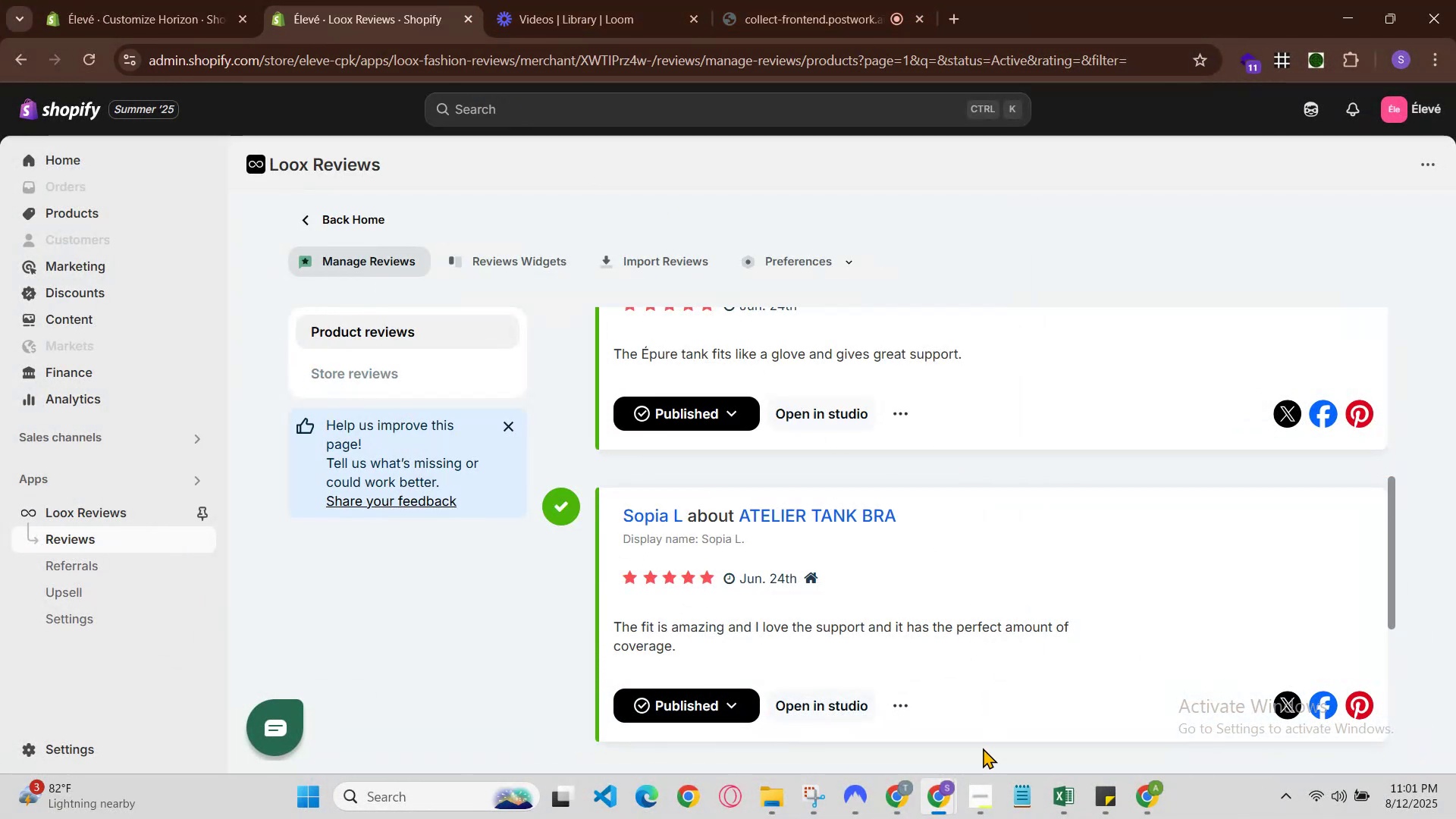 
left_click([892, 789])
 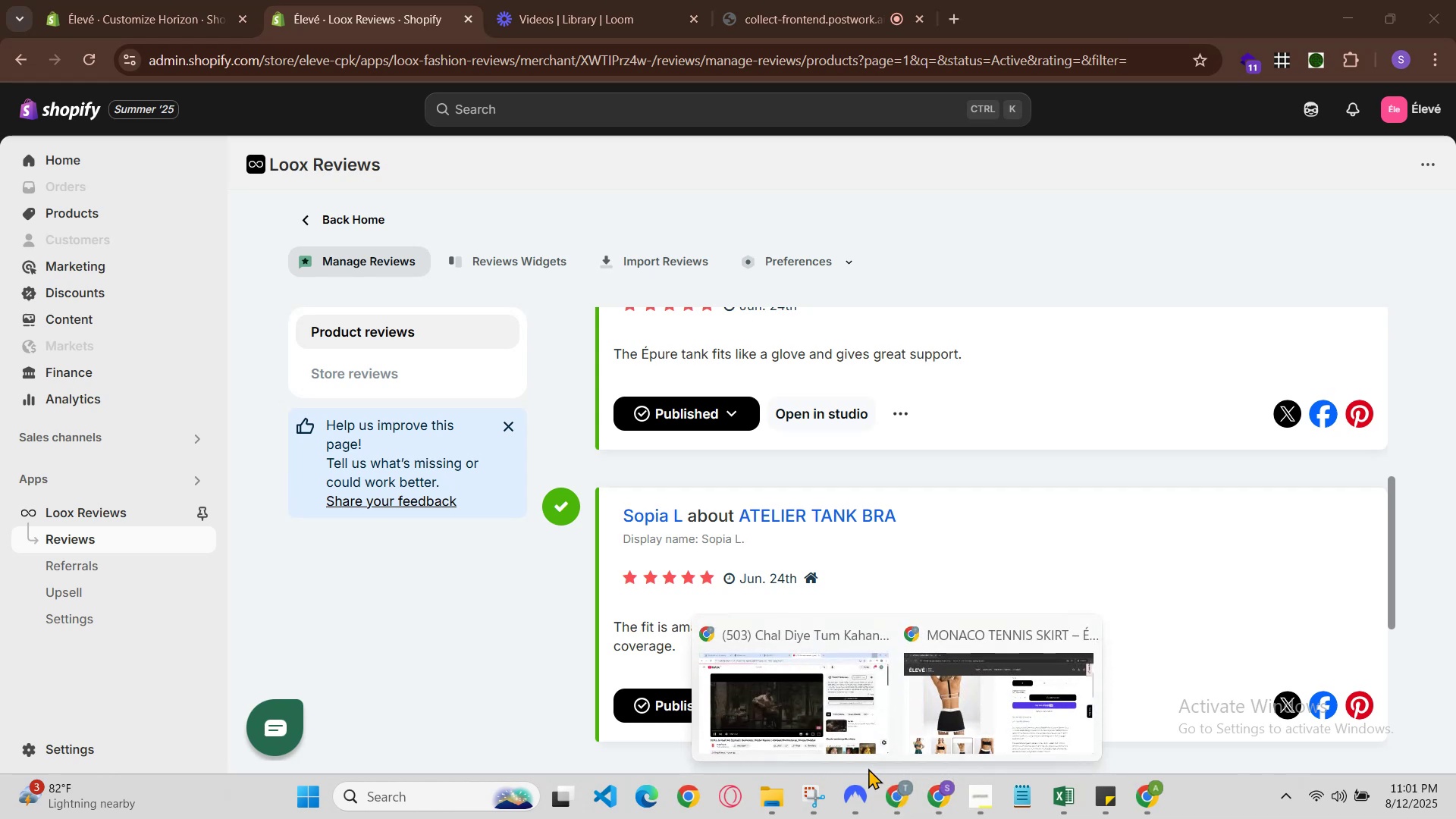 
left_click([818, 726])
 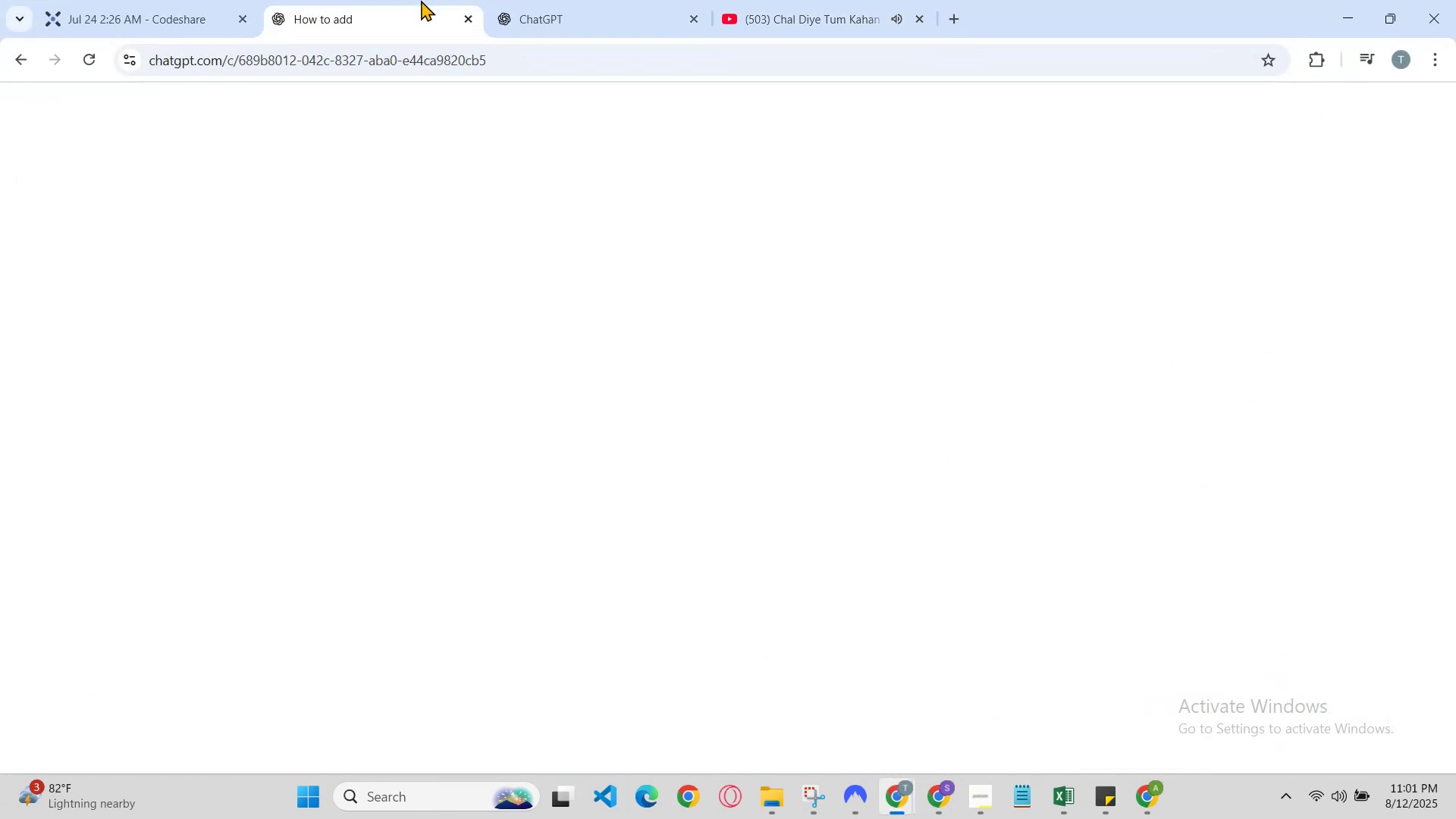 
left_click([504, 0])
 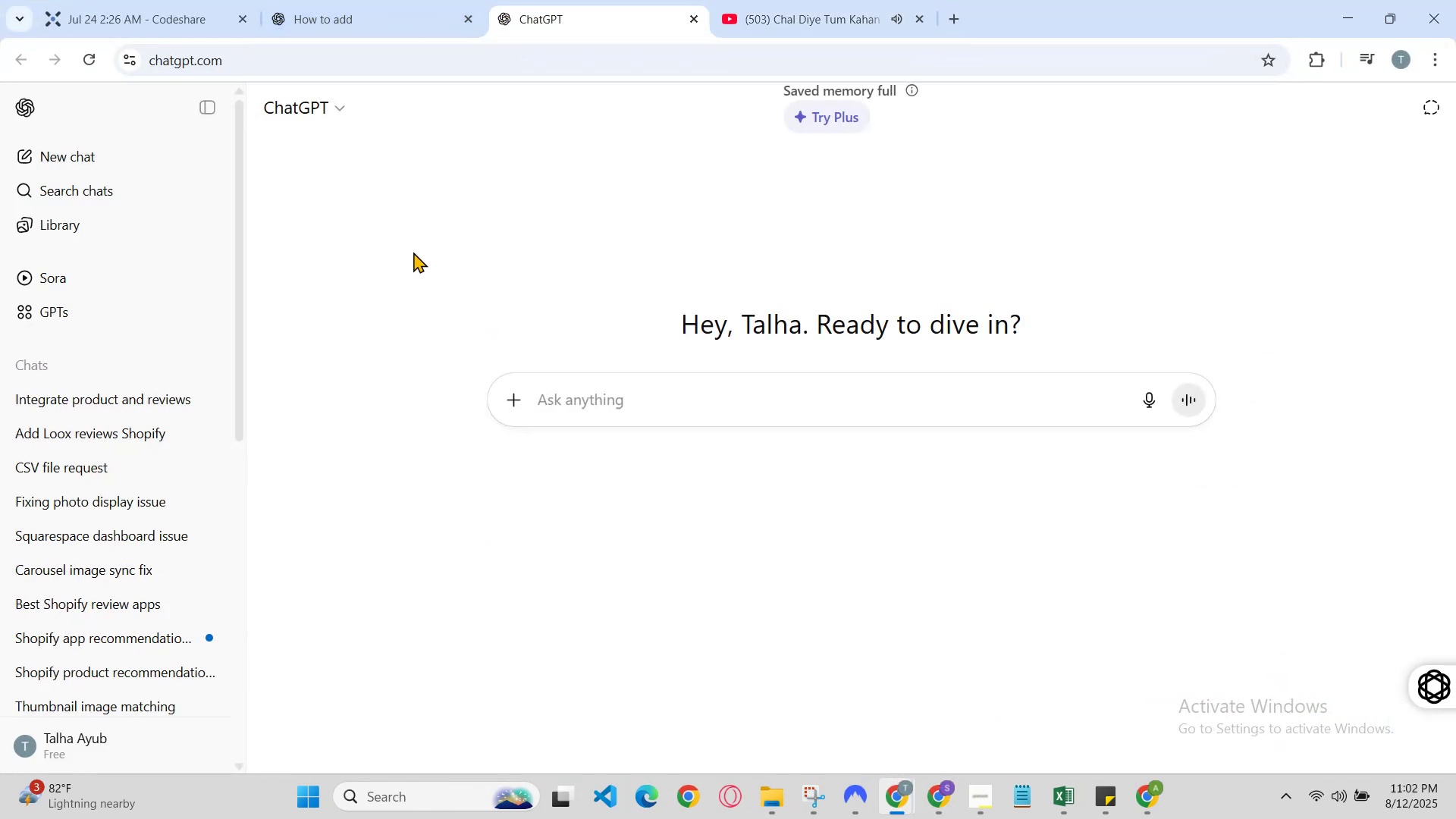 
left_click([381, 0])
 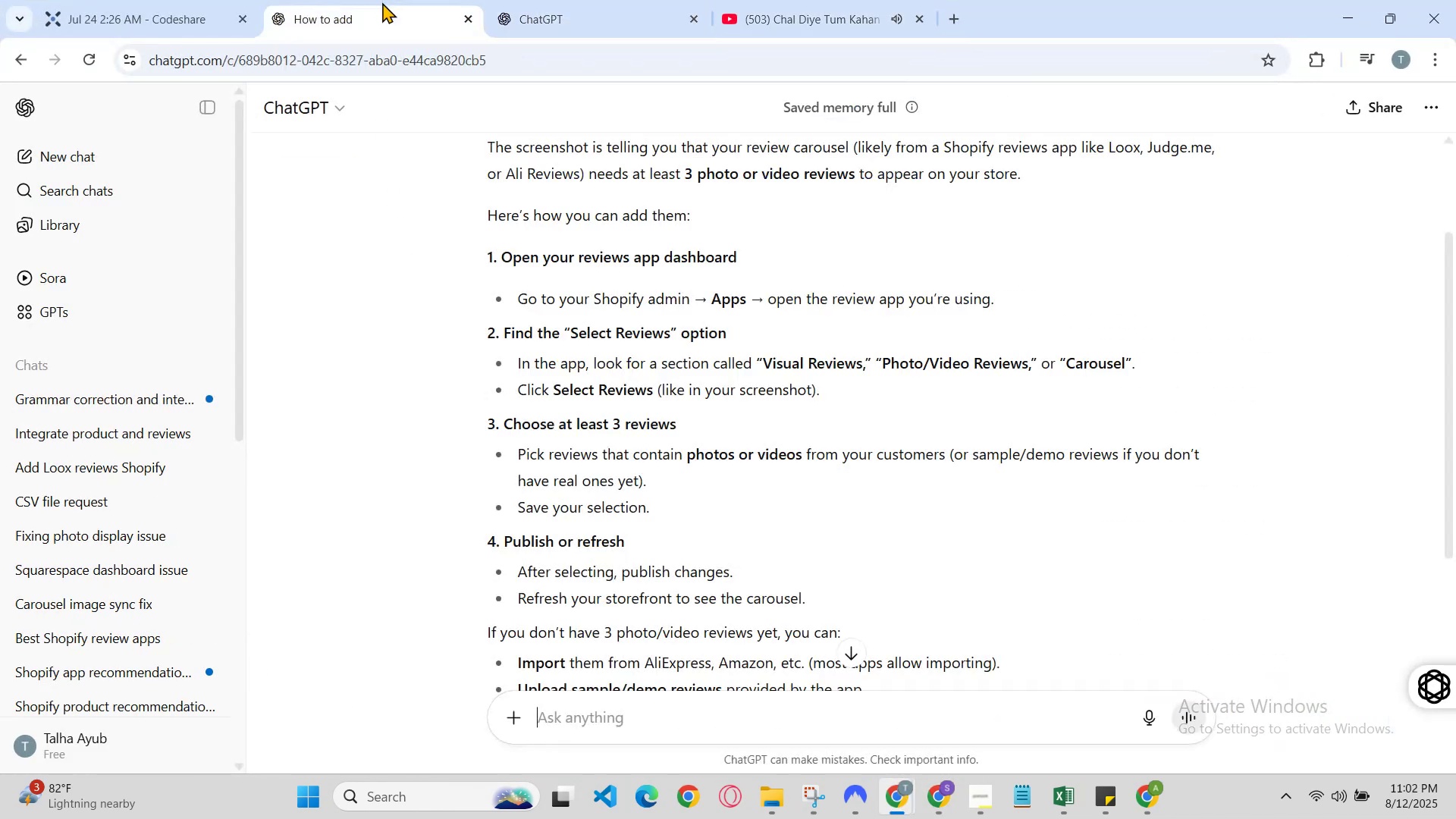 
key(Control+V)
 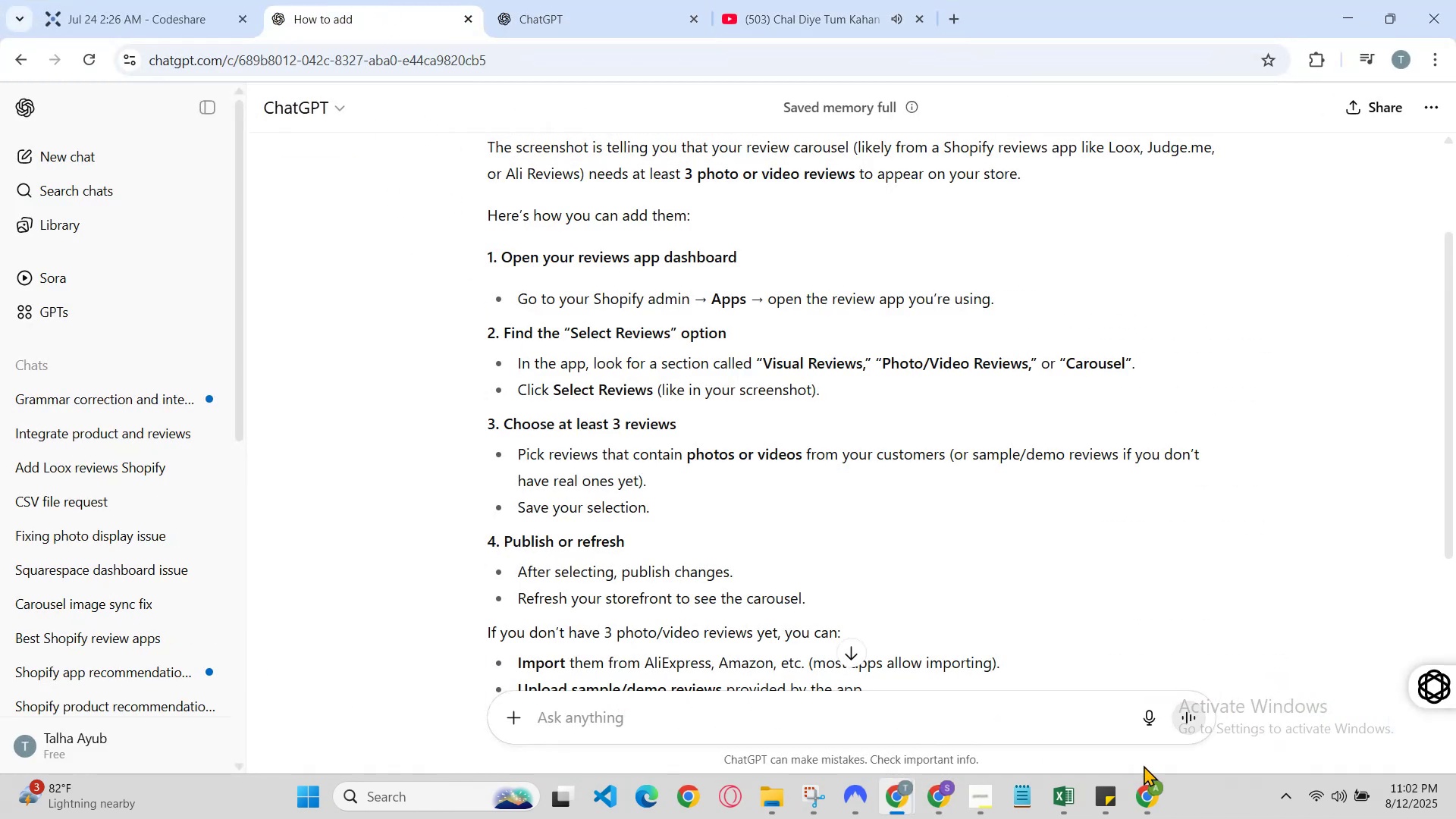 
scroll: coordinate [1001, 561], scroll_direction: down, amount: 9.0
 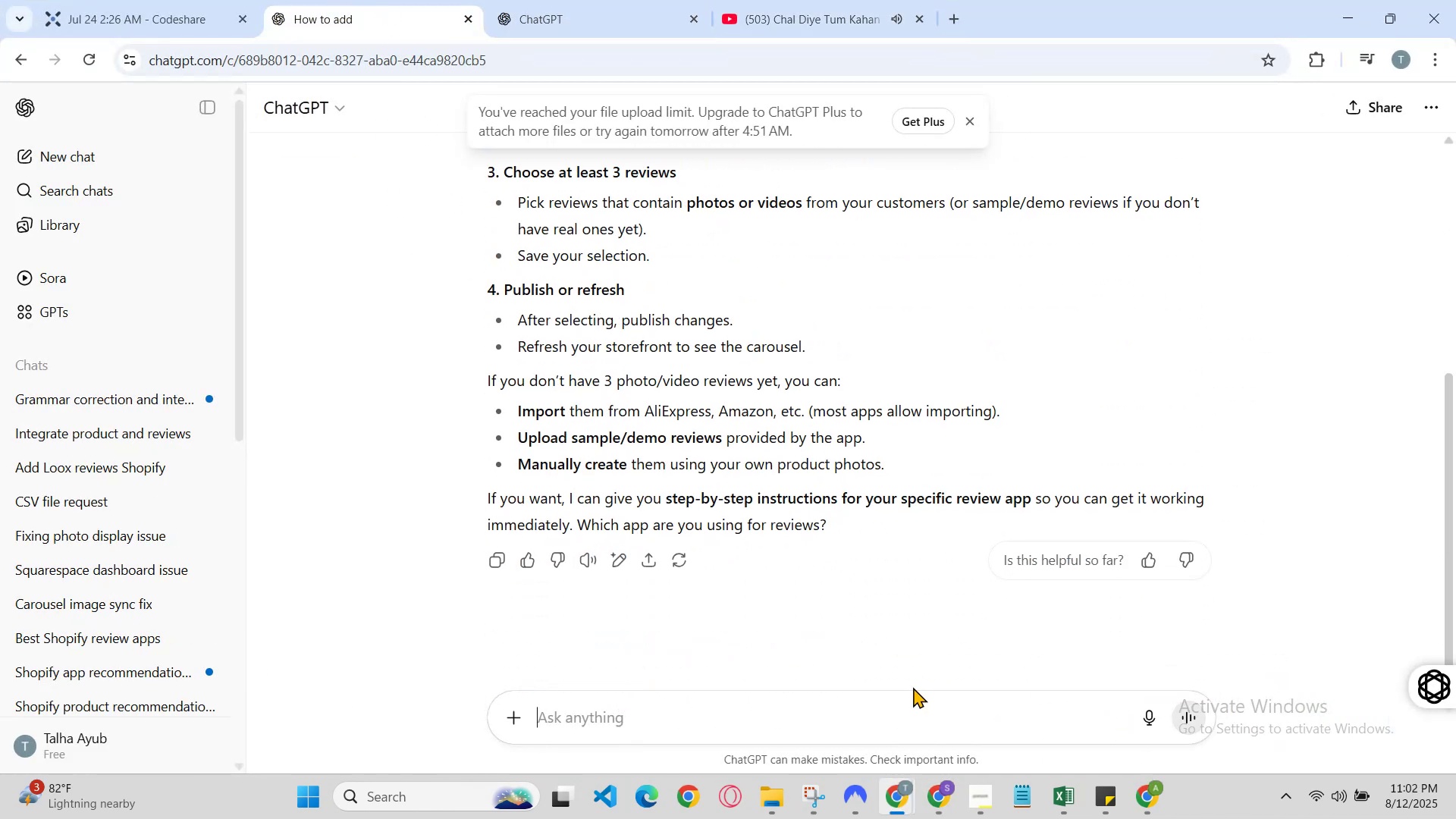 
left_click([912, 690])
 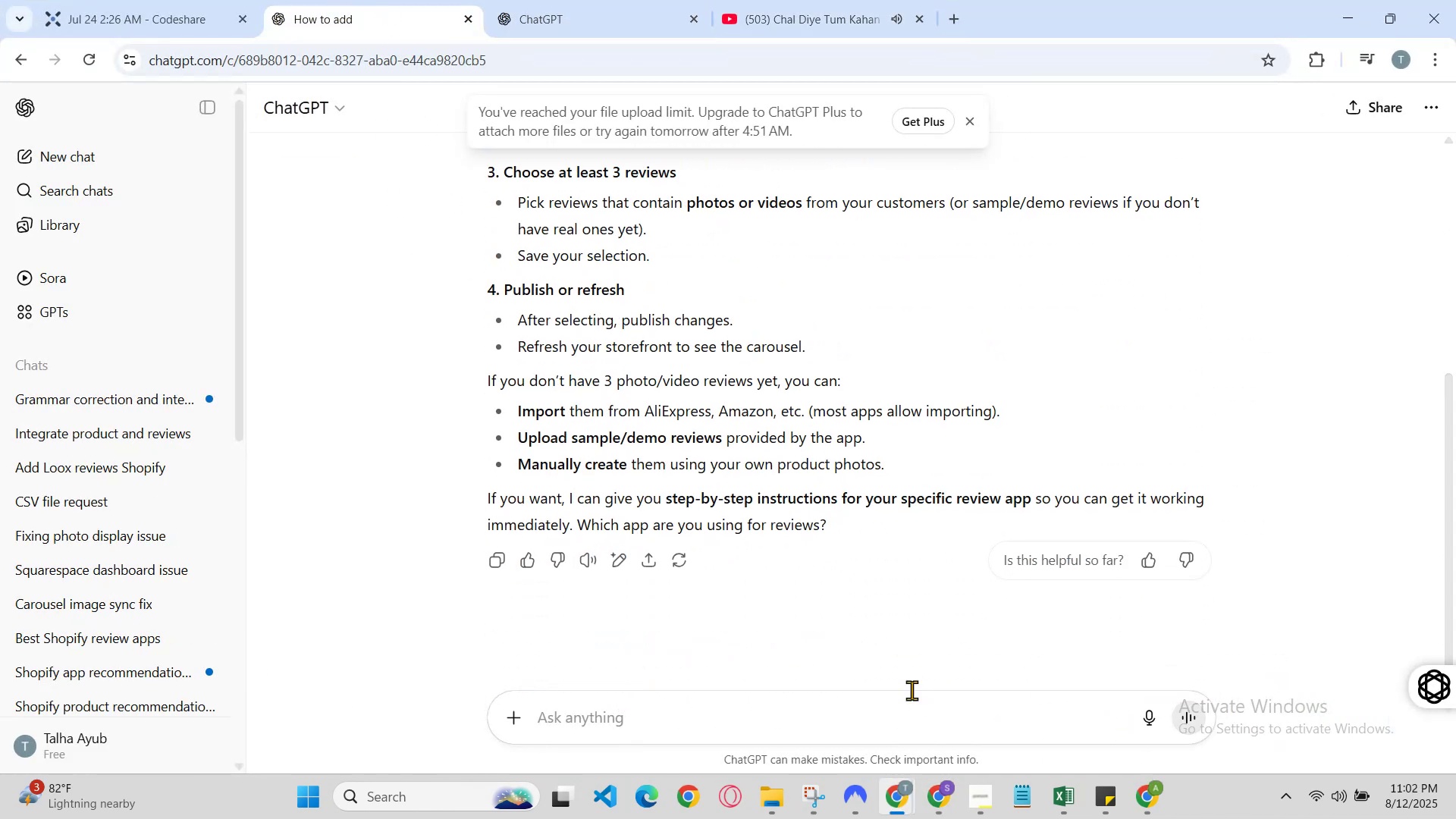 
key(Control+V)
 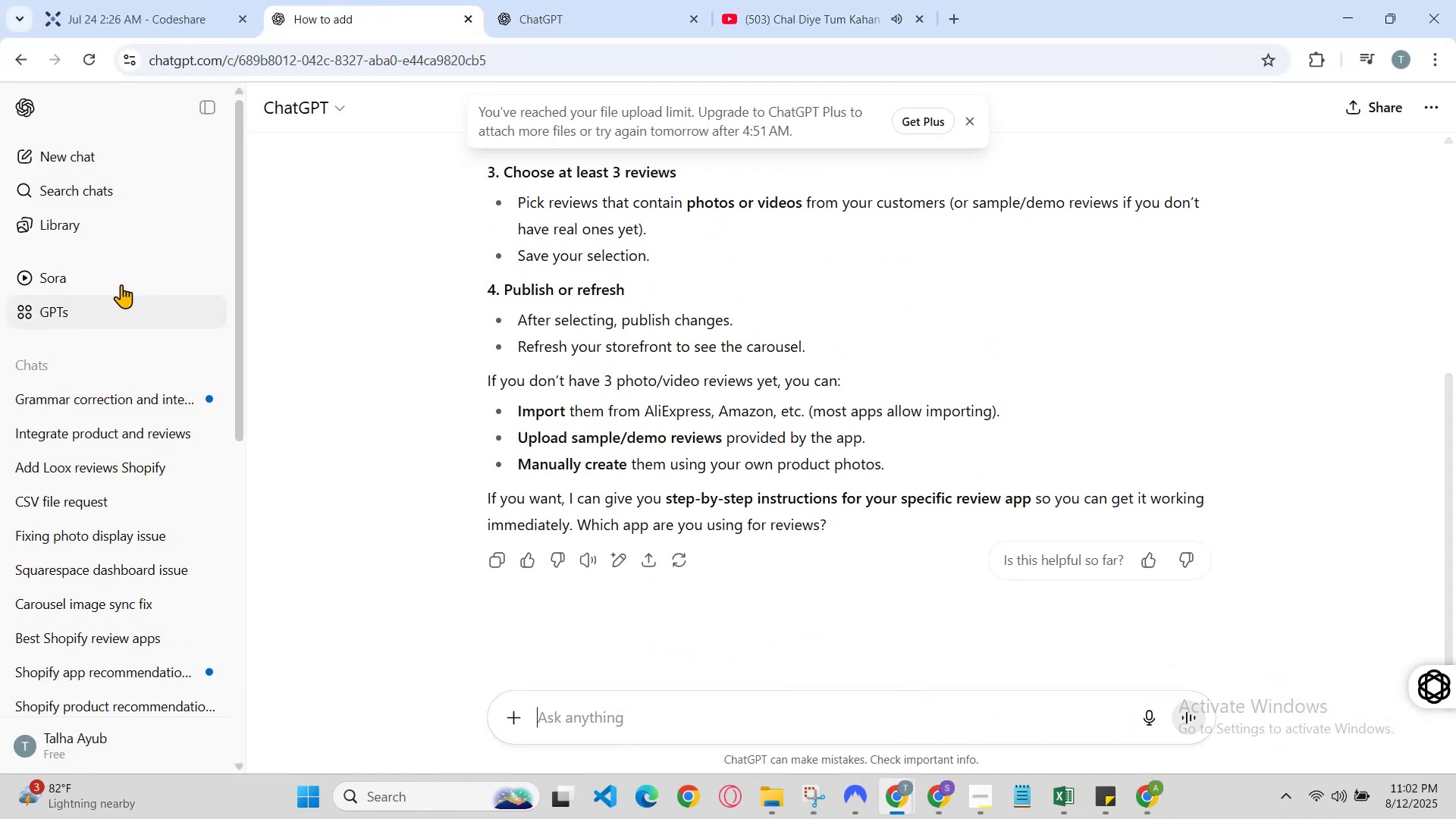 
left_click([66, 146])
 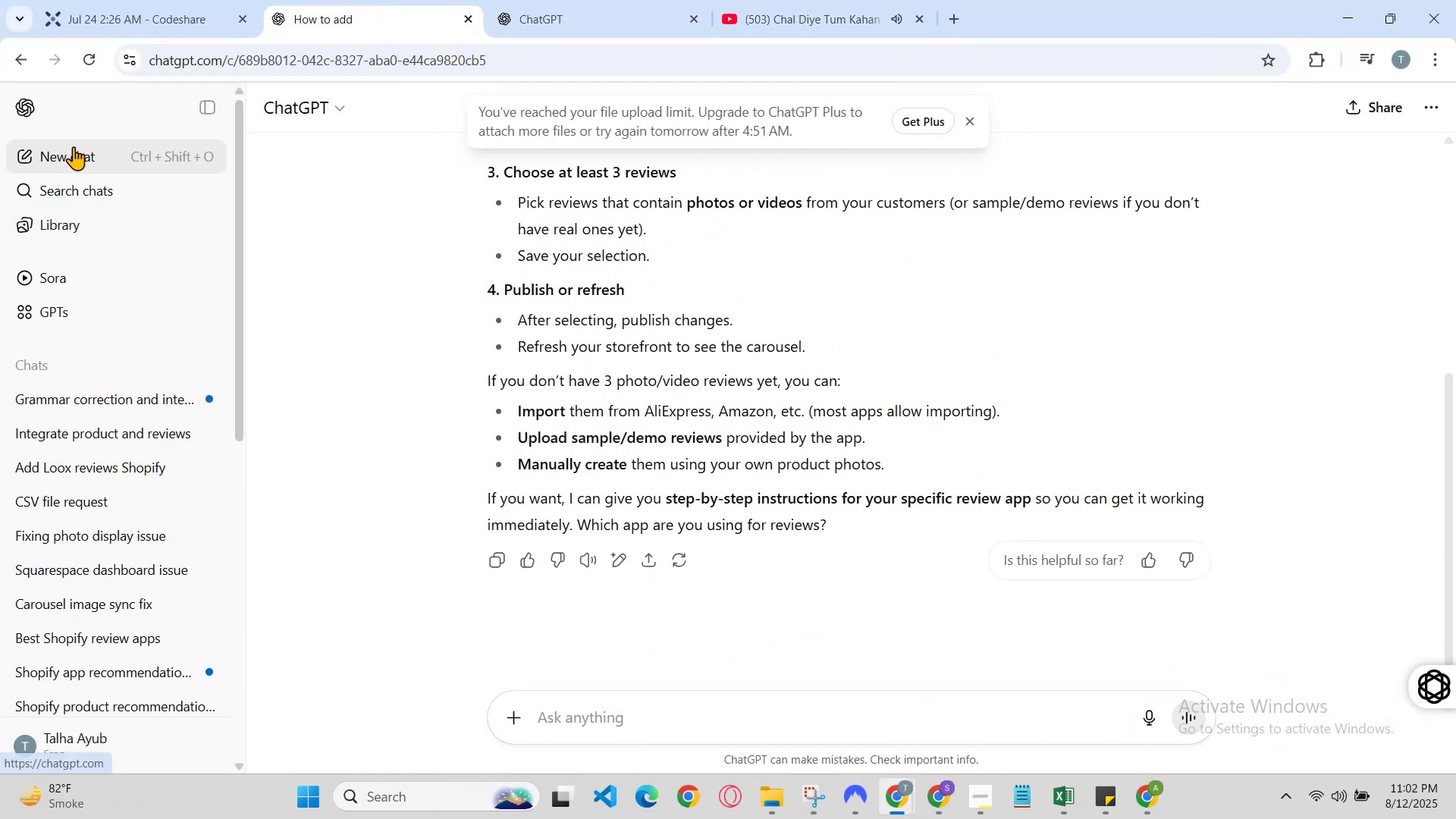 
key(Control+V)
 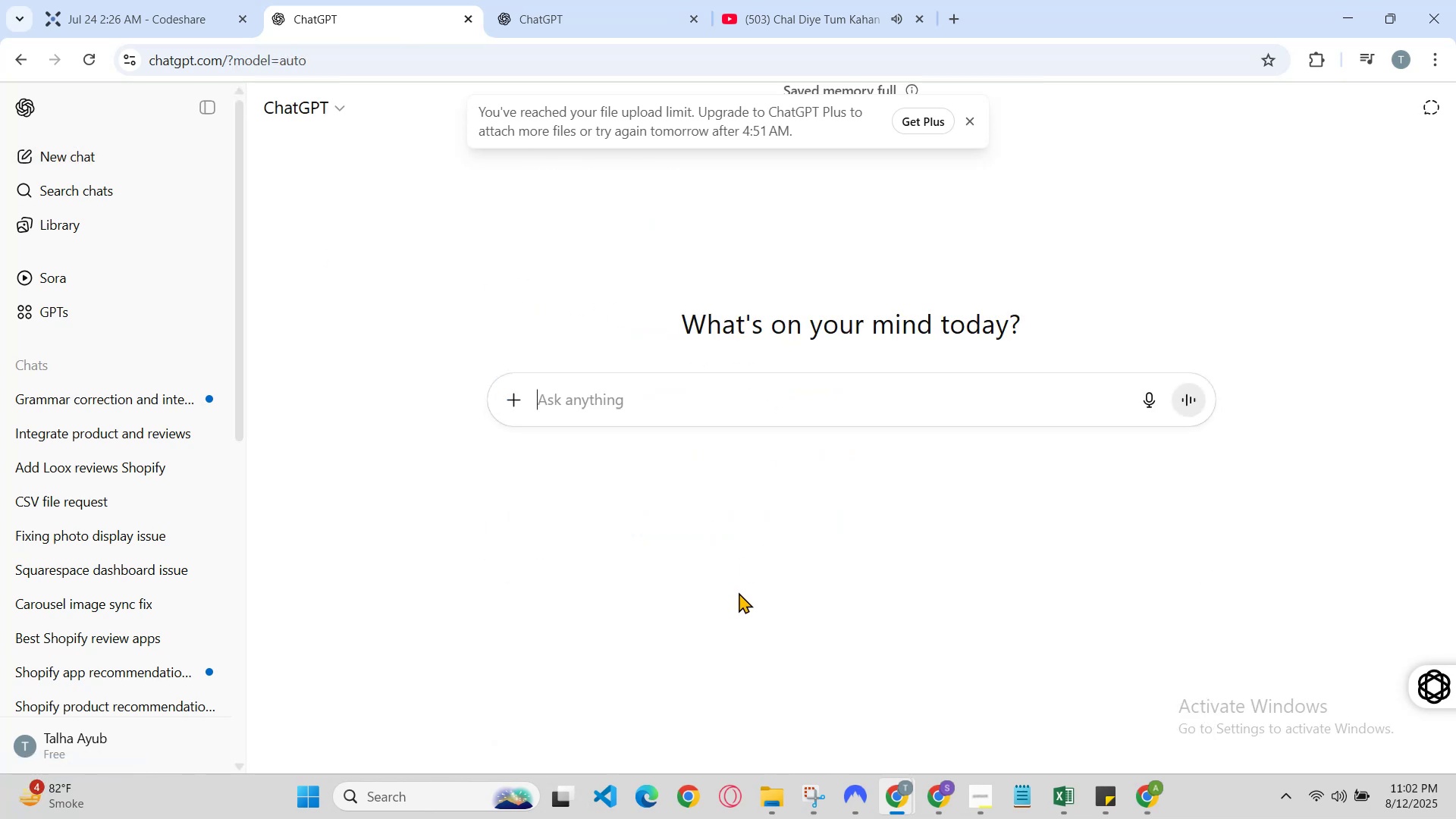 
key(Control+V)
 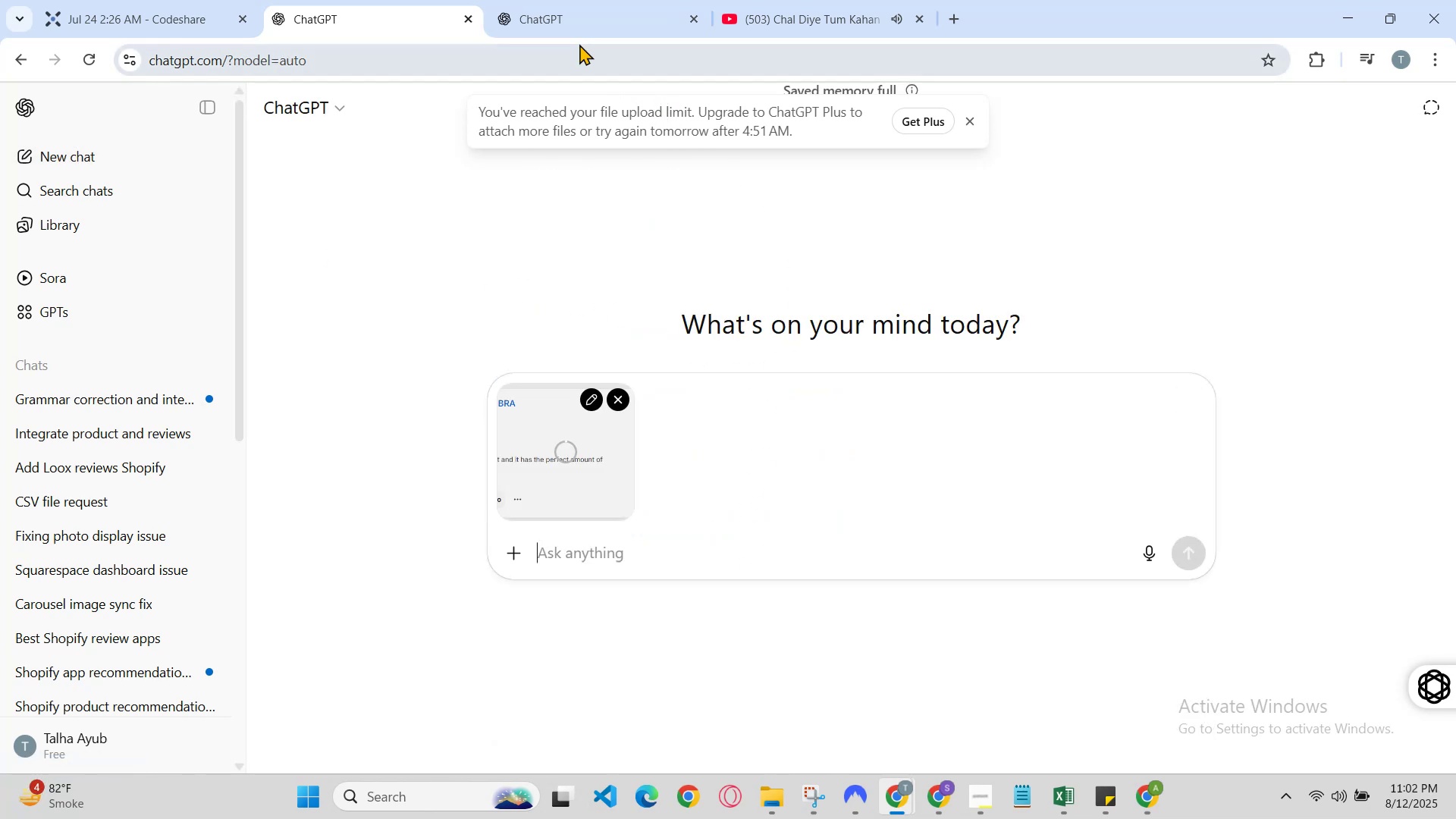 
left_click([577, 23])
 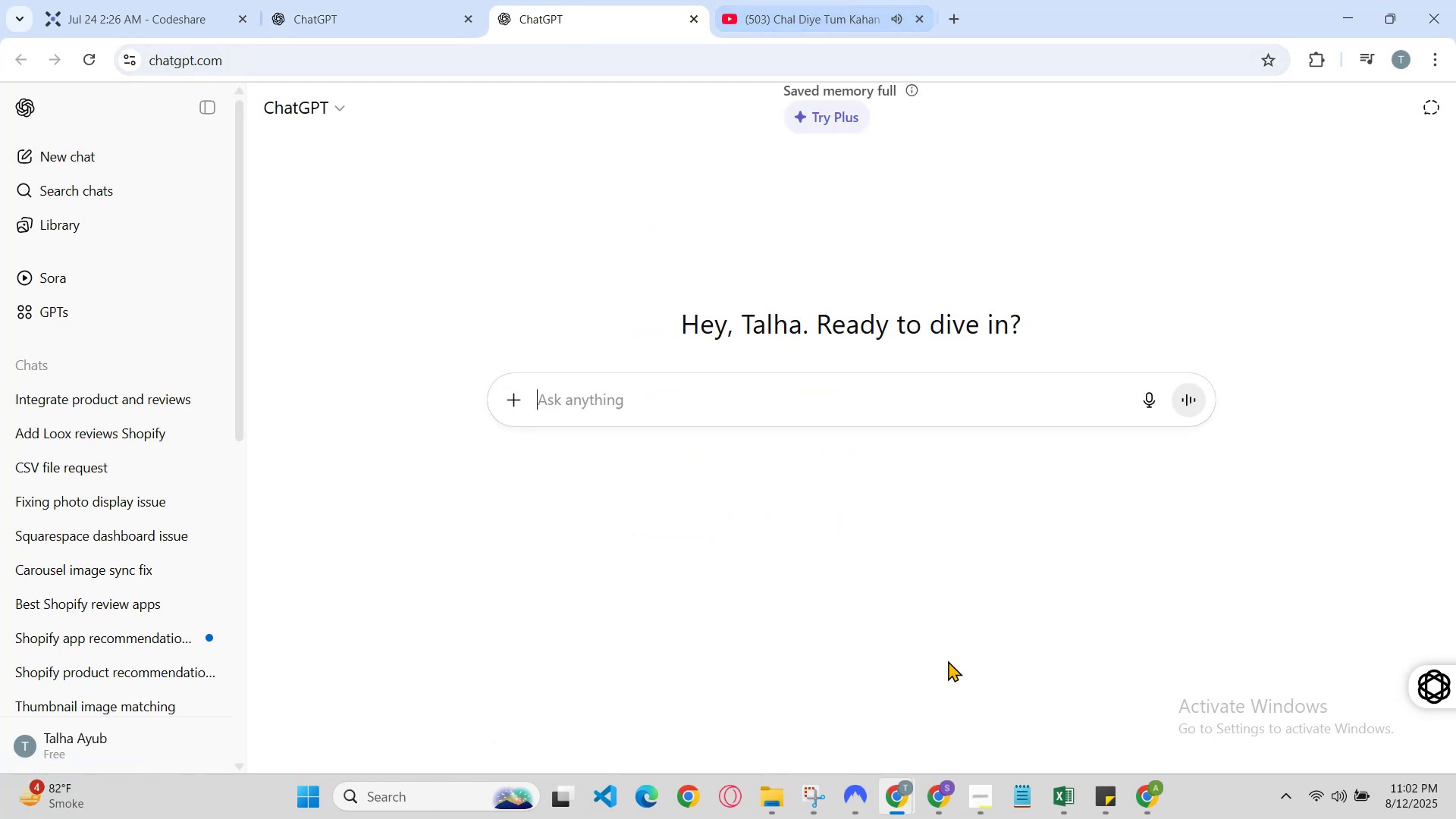 
left_click([934, 809])
 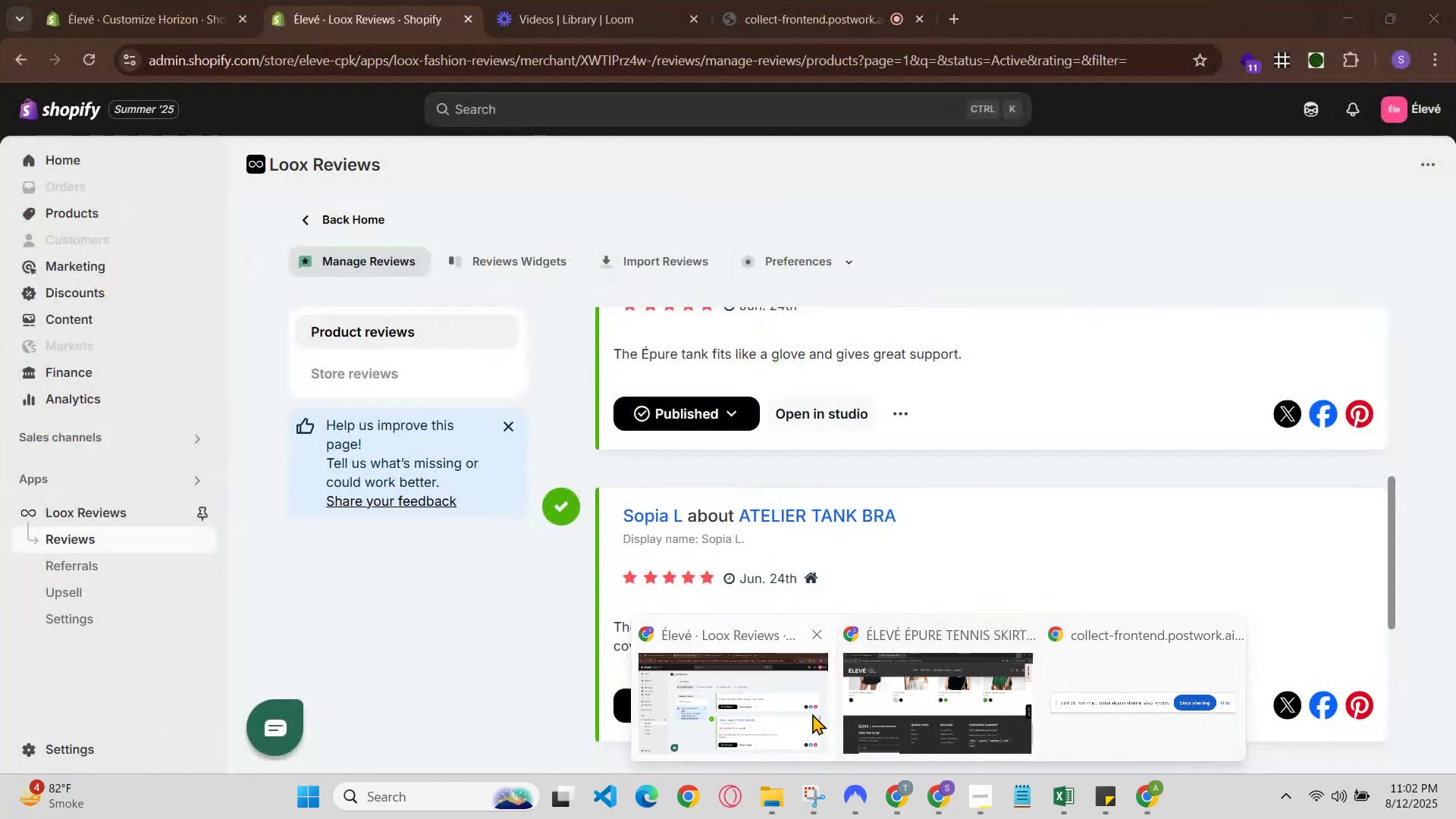 
left_click([812, 714])
 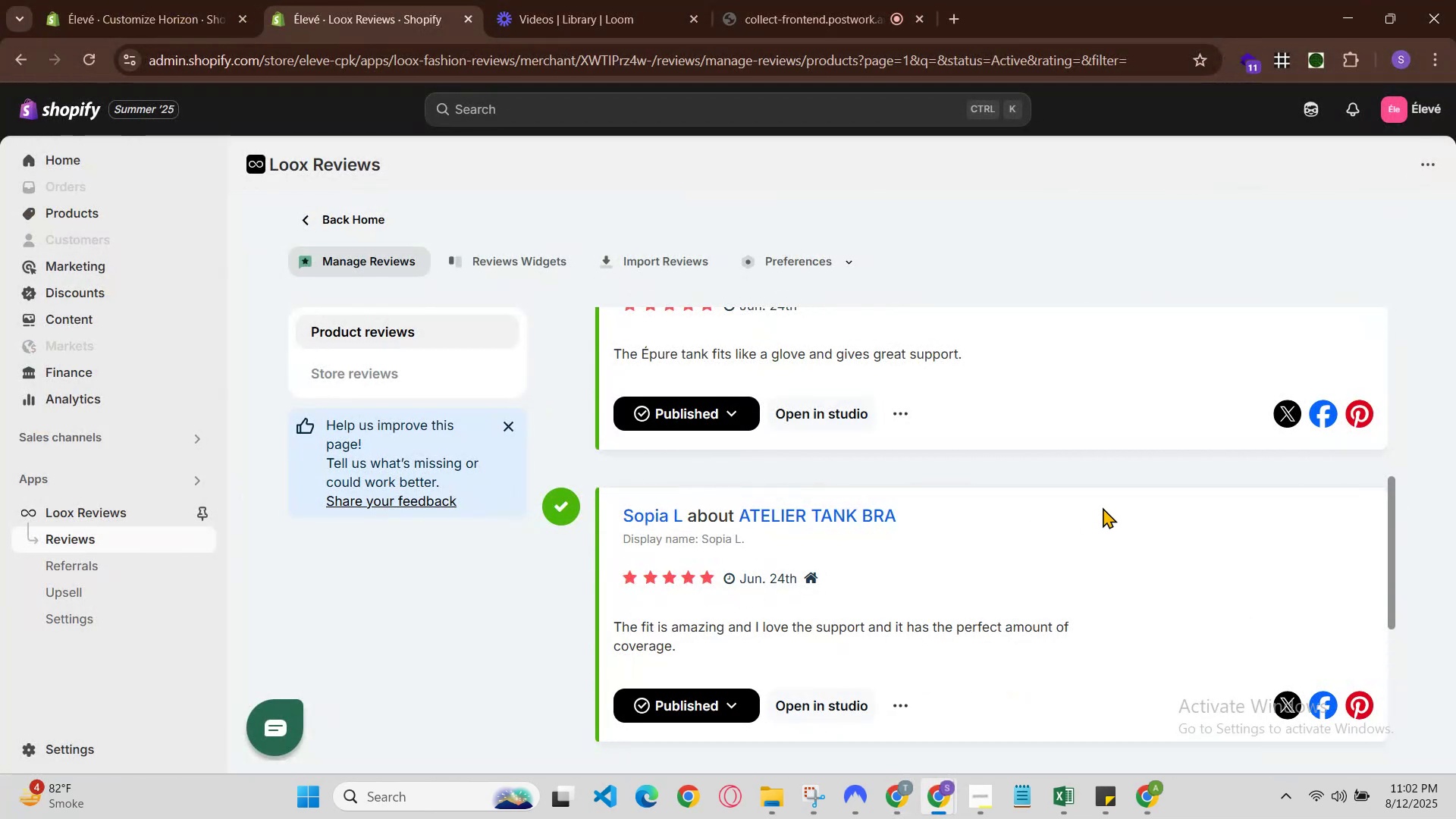 
scroll: coordinate [858, 389], scroll_direction: up, amount: 1.0
 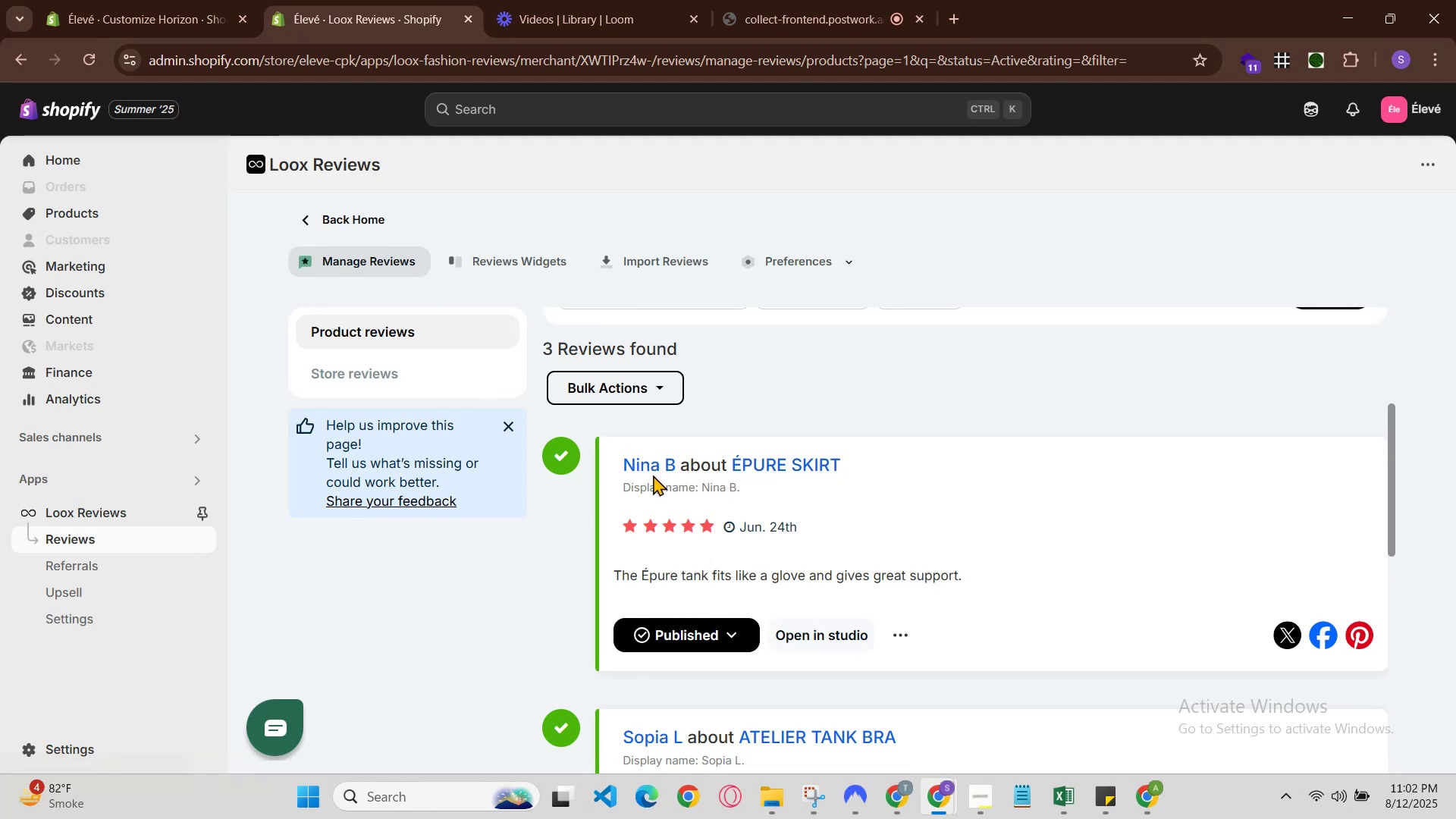 
left_click([672, 457])
 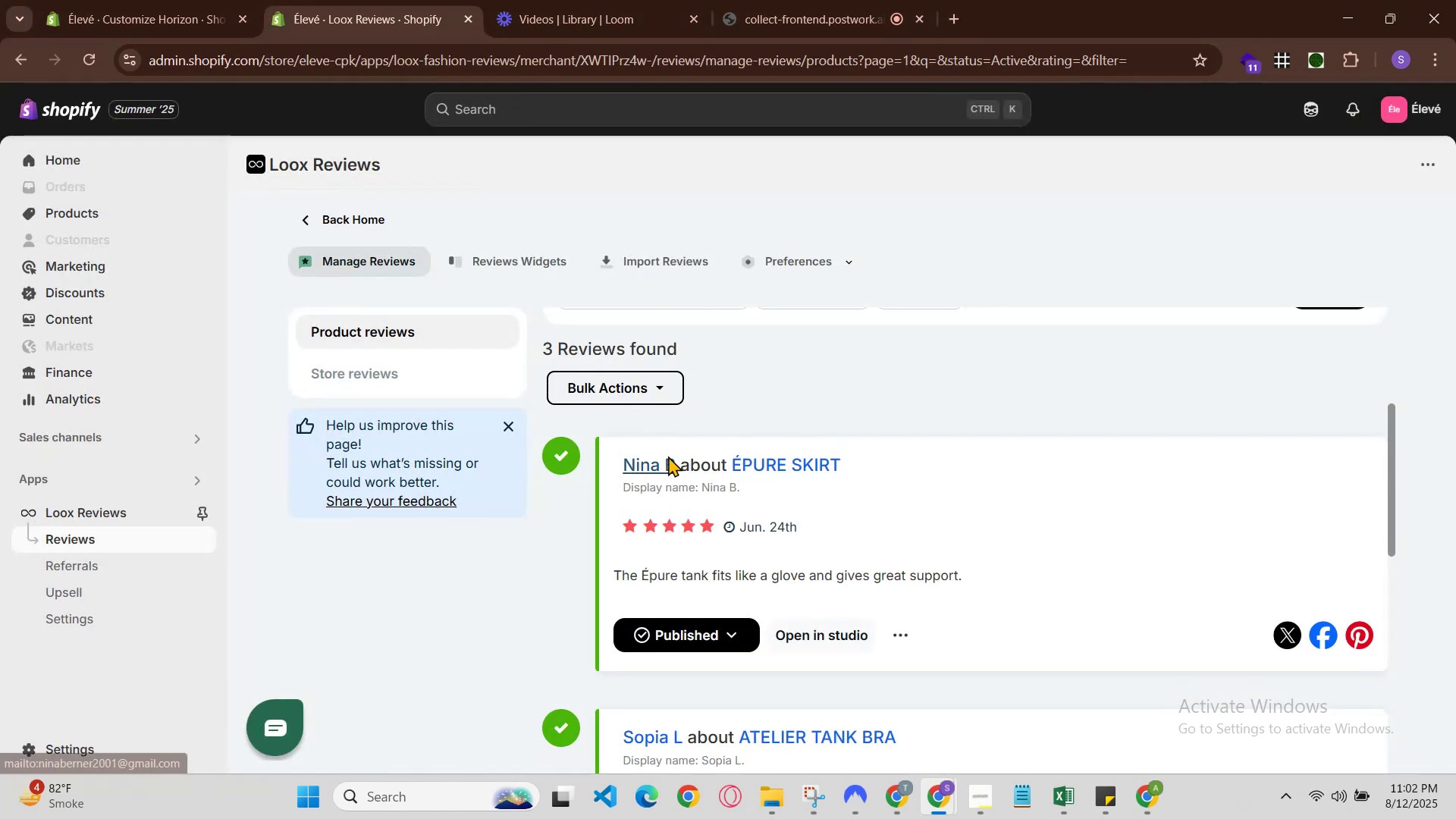 
left_click([668, 456])
 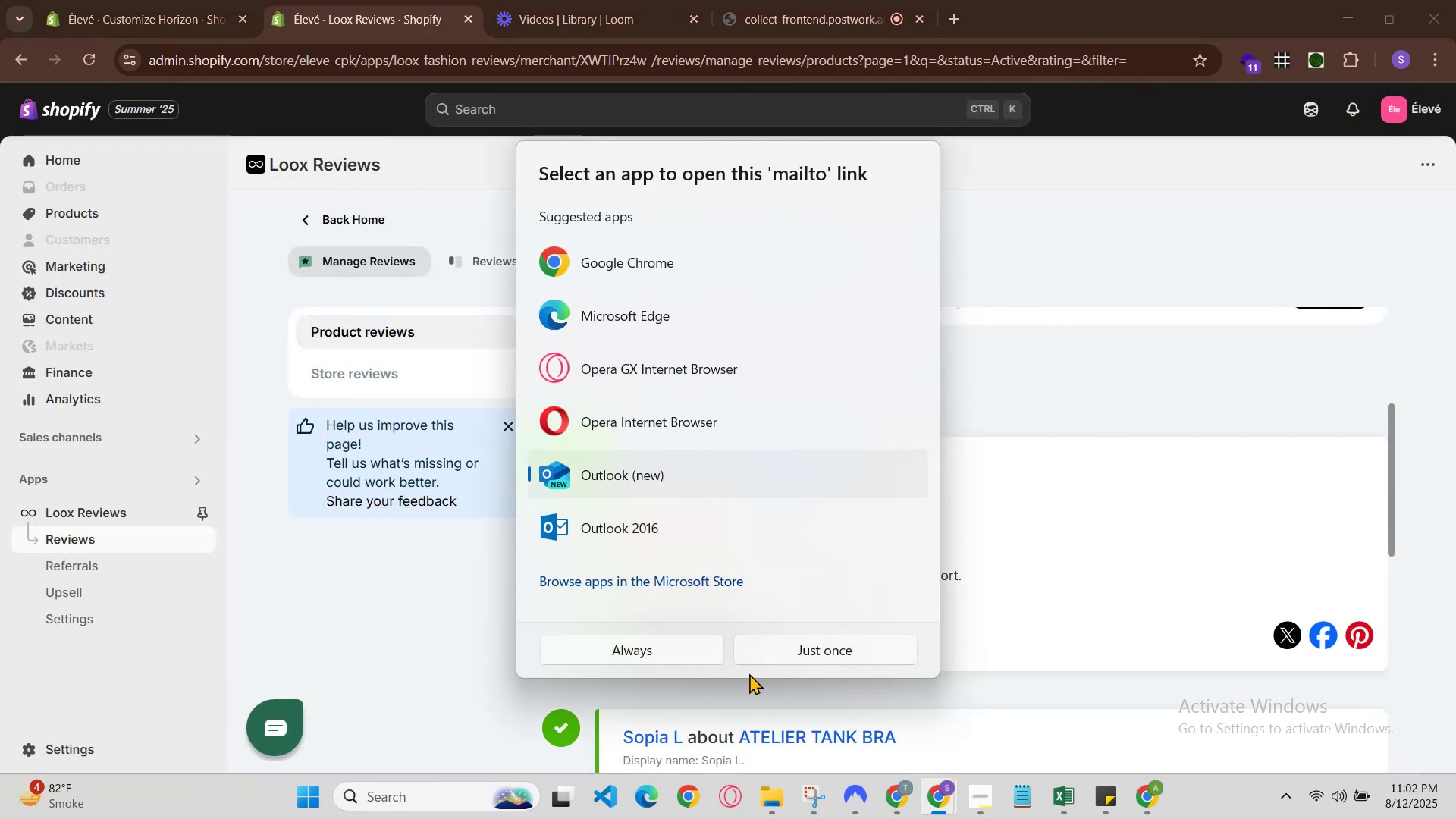 
left_click([758, 656])
 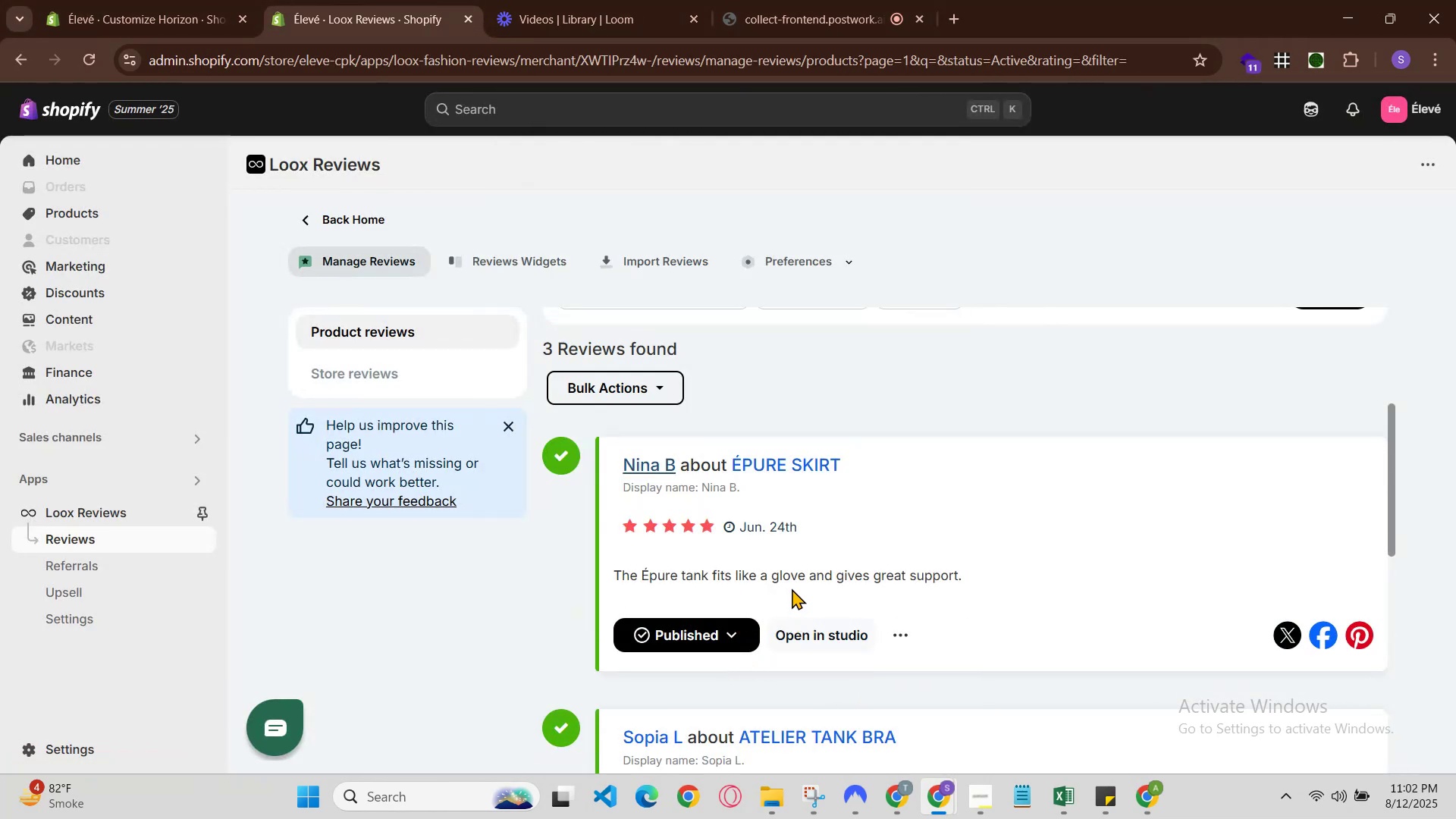 
double_click([792, 582])
 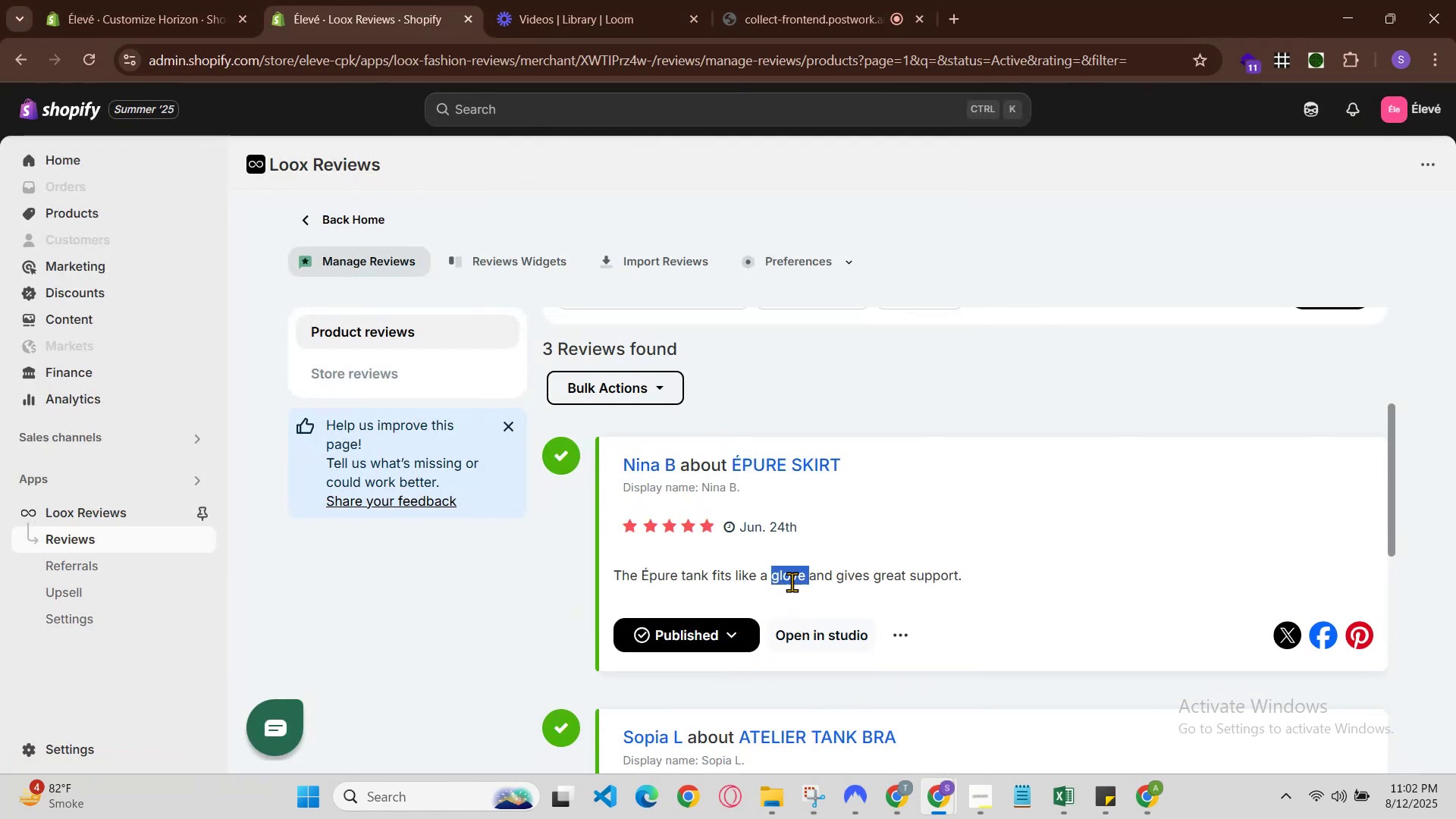 
triple_click([792, 582])
 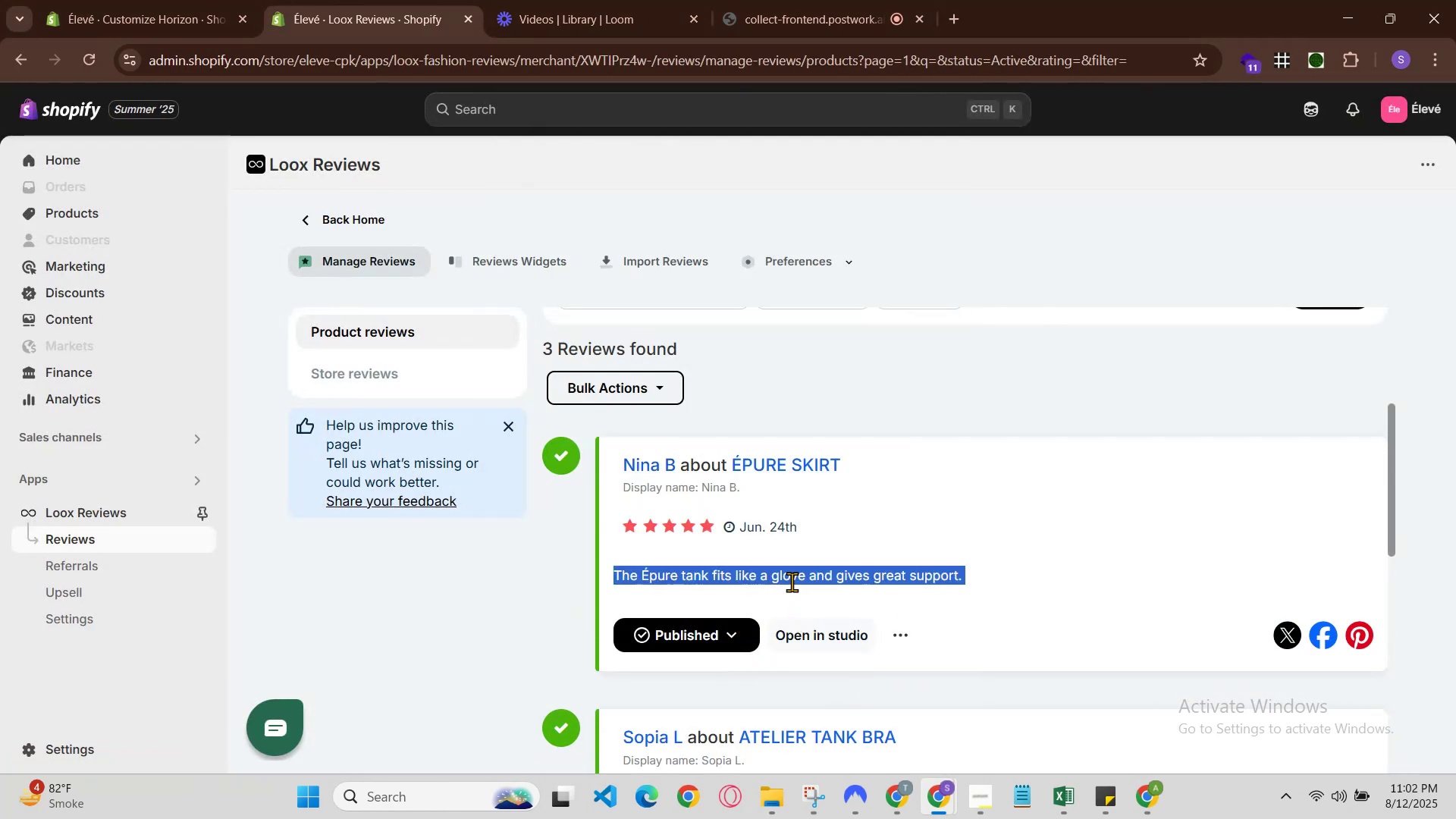 
triple_click([792, 582])
 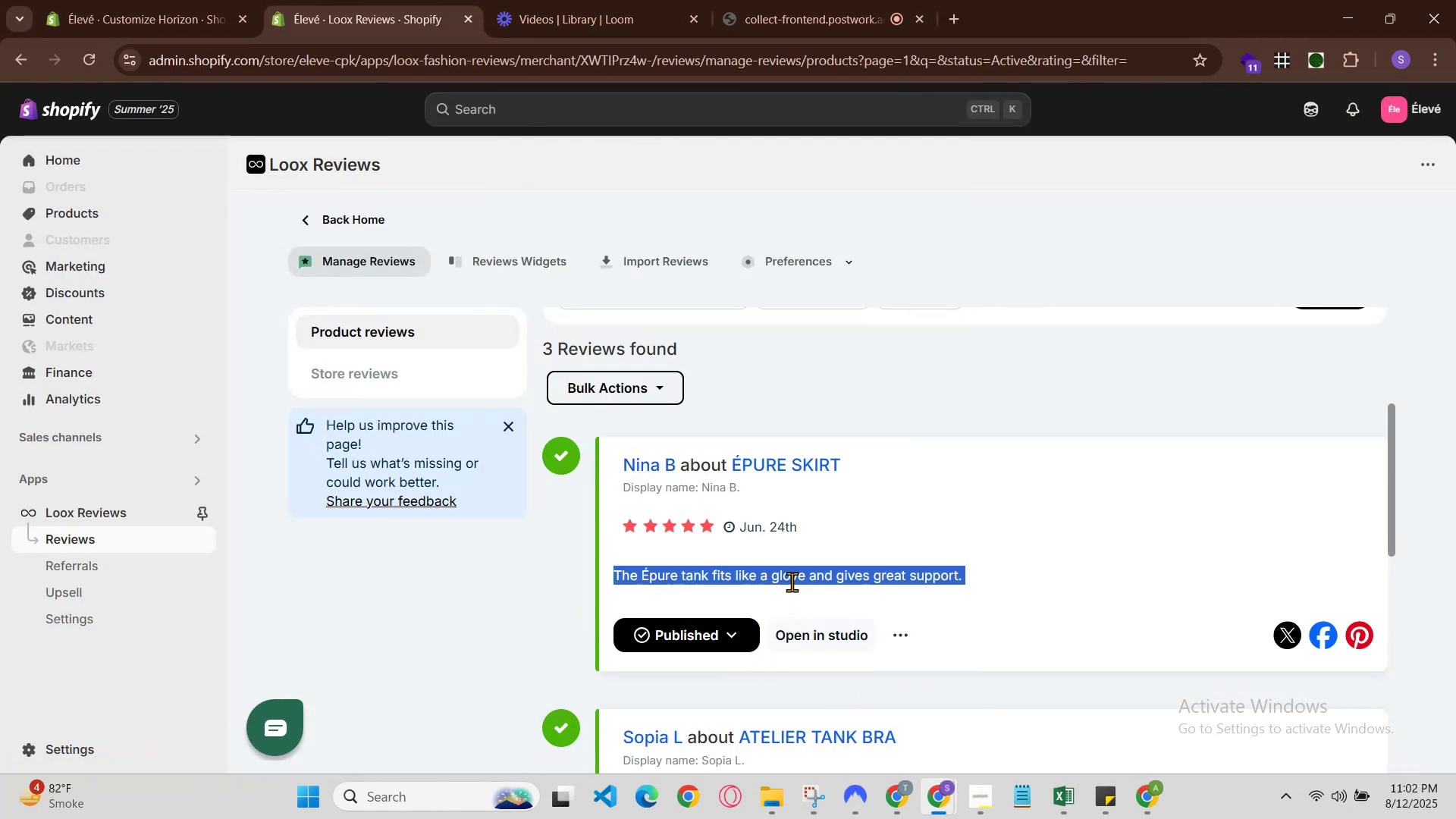 
scroll: coordinate [792, 582], scroll_direction: up, amount: 1.0
 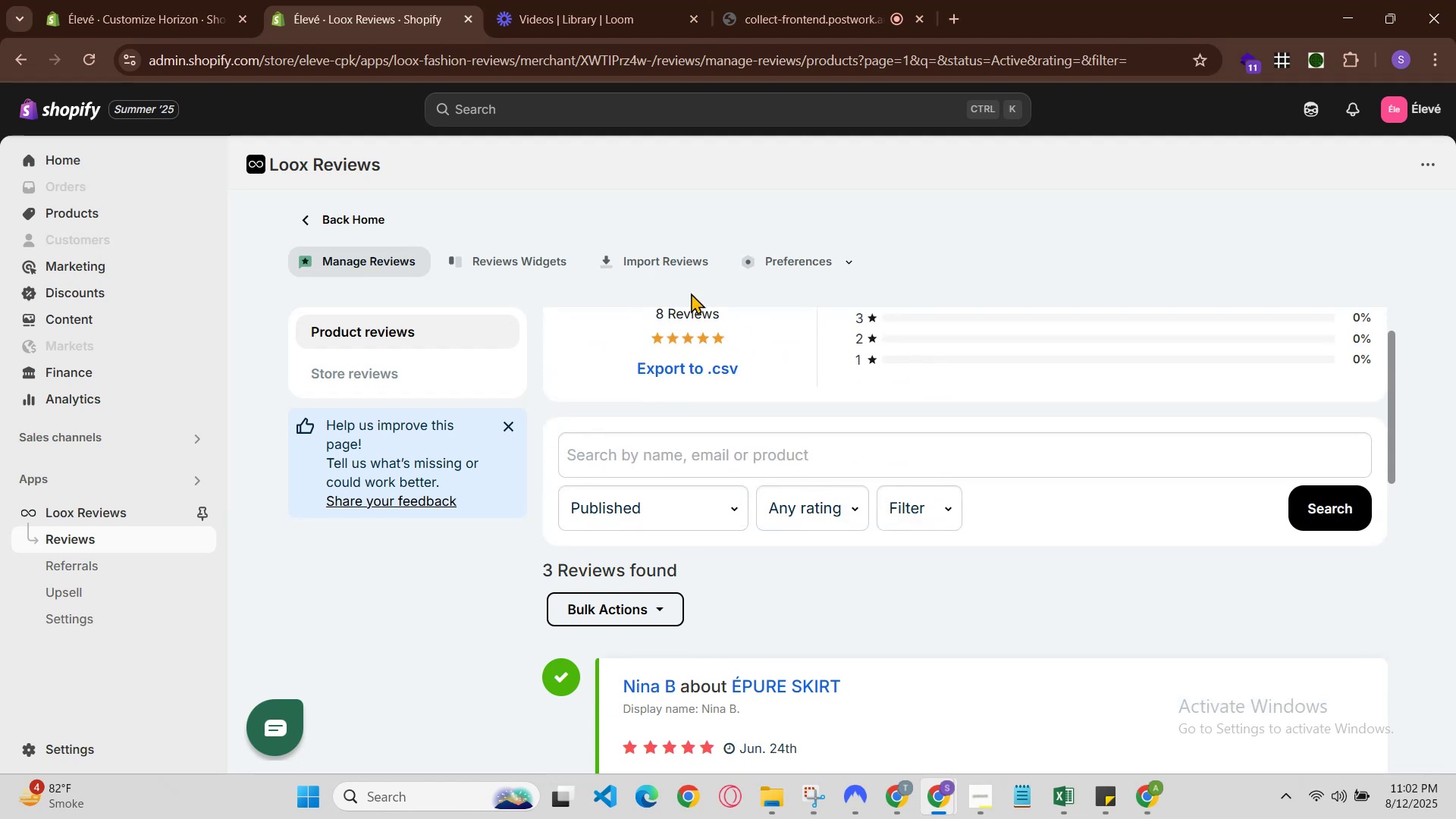 
left_click([664, 261])
 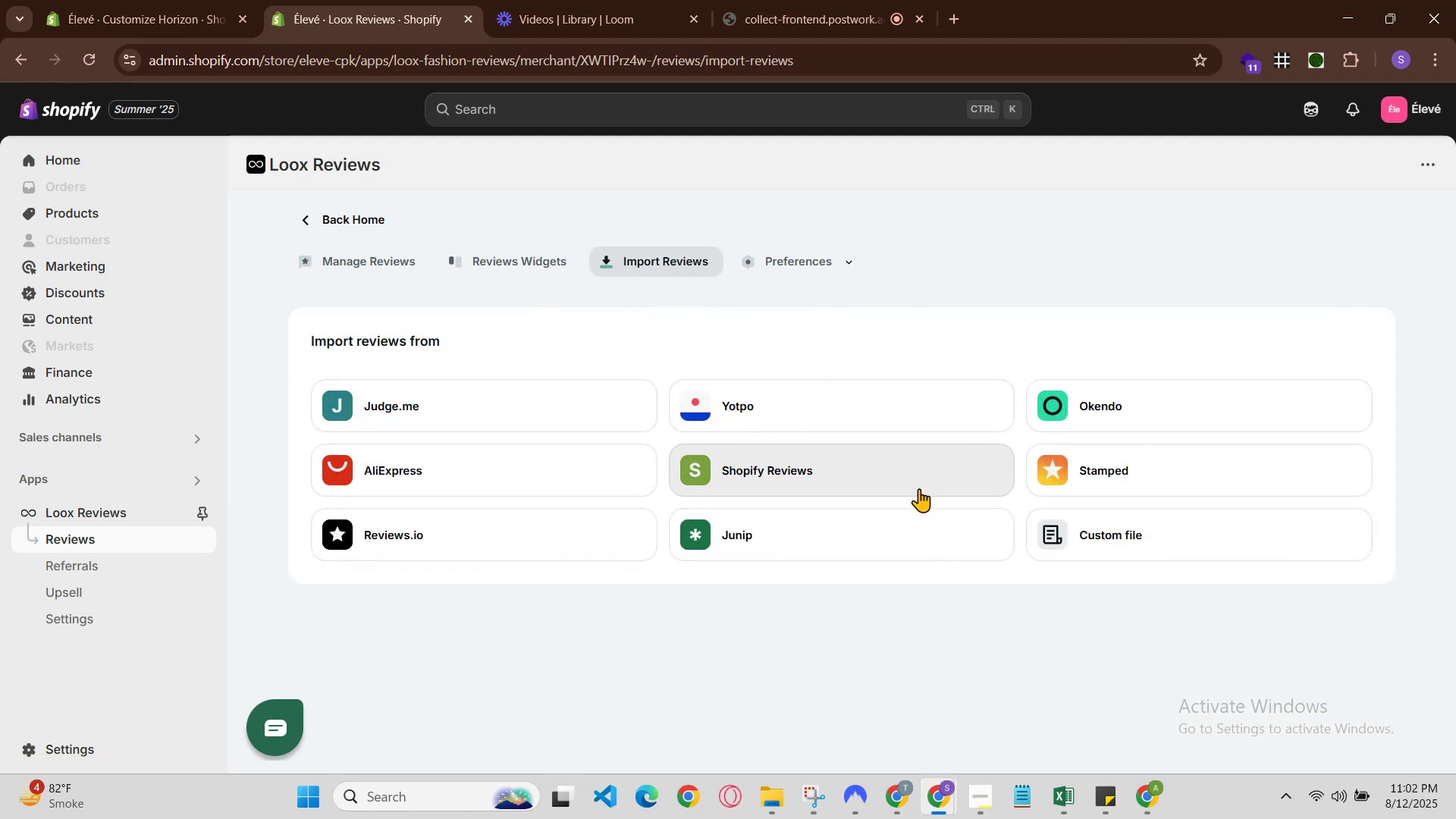 
left_click([919, 487])
 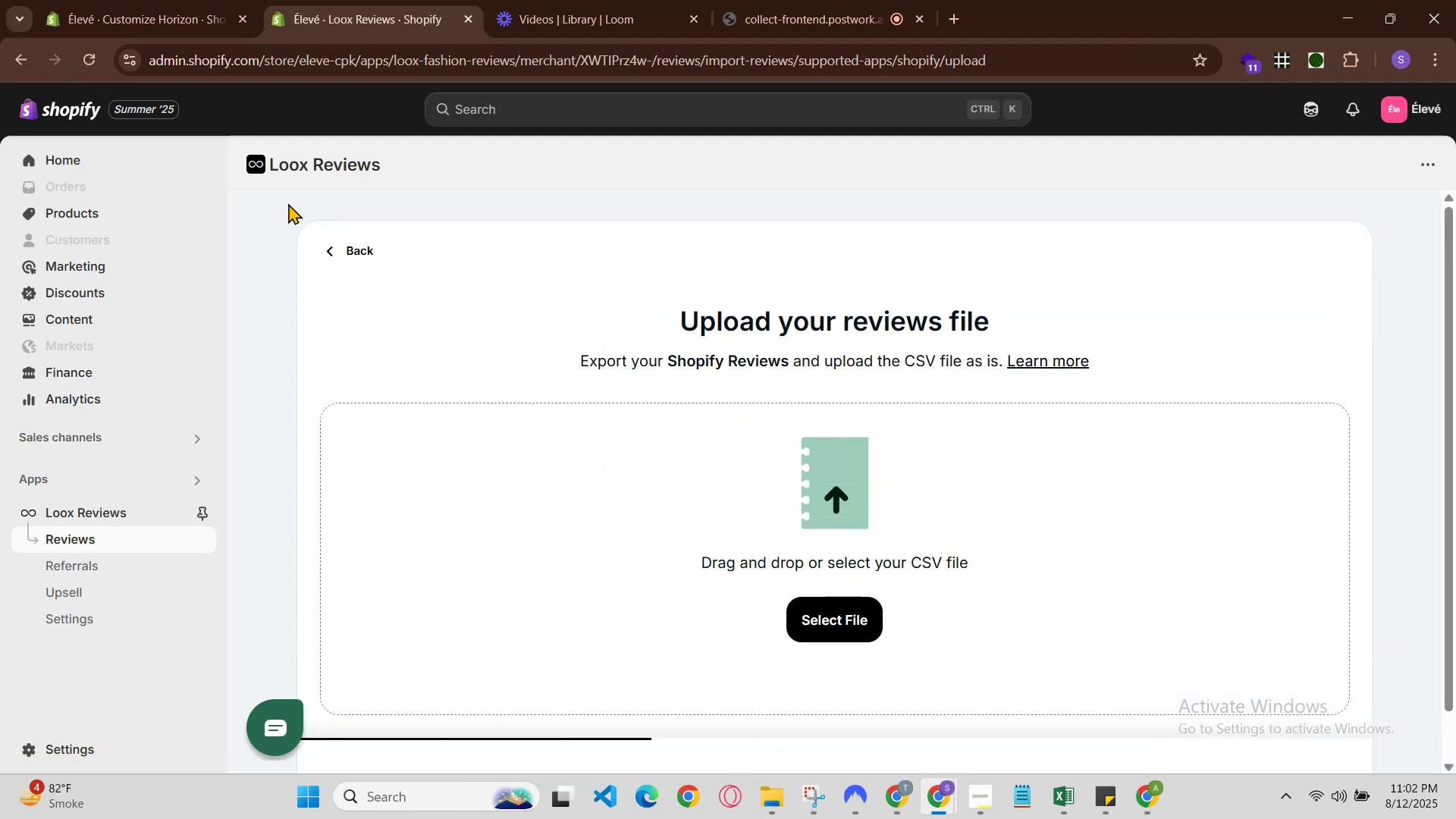 
left_click([331, 241])
 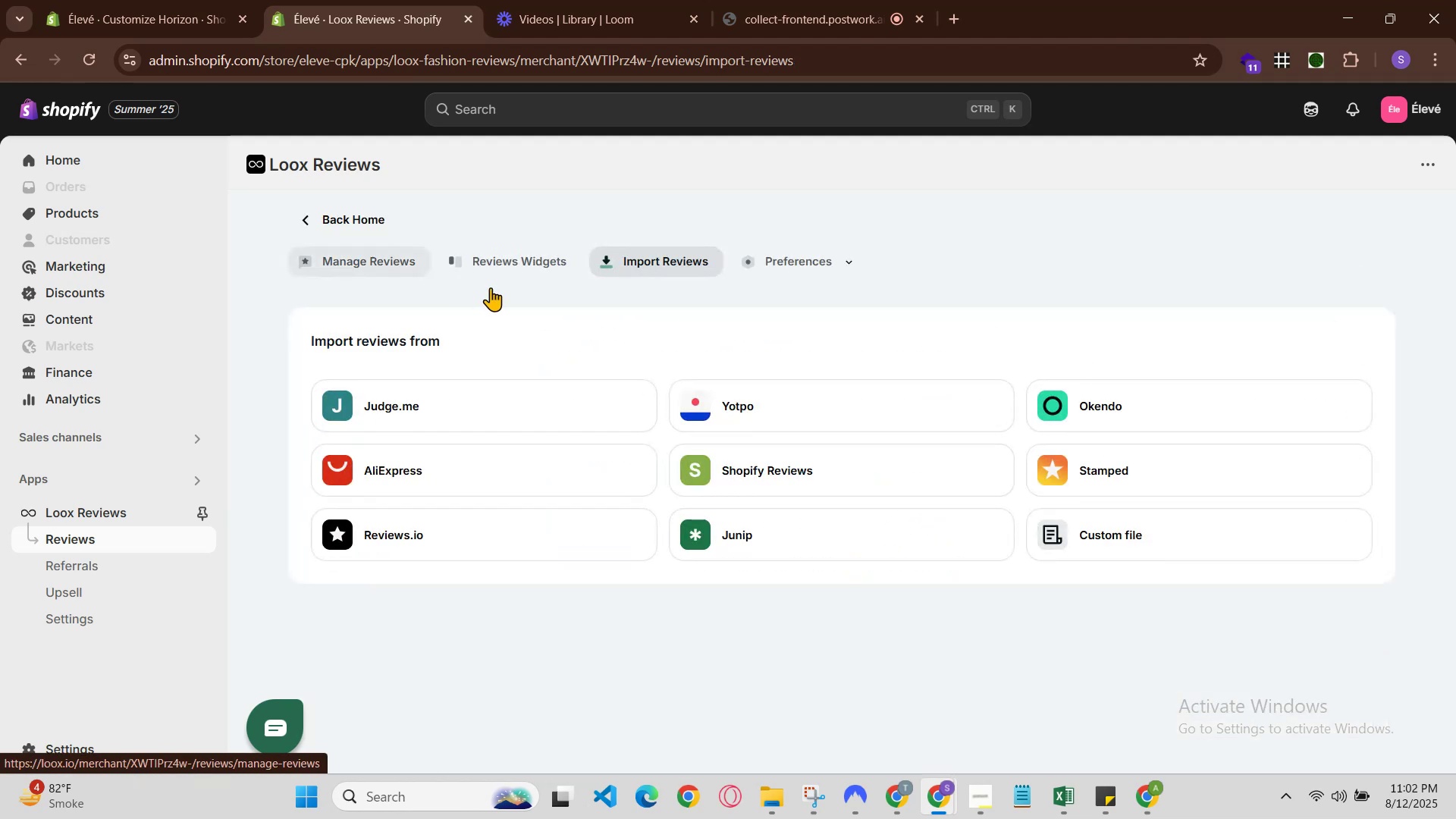 
left_click([482, 272])
 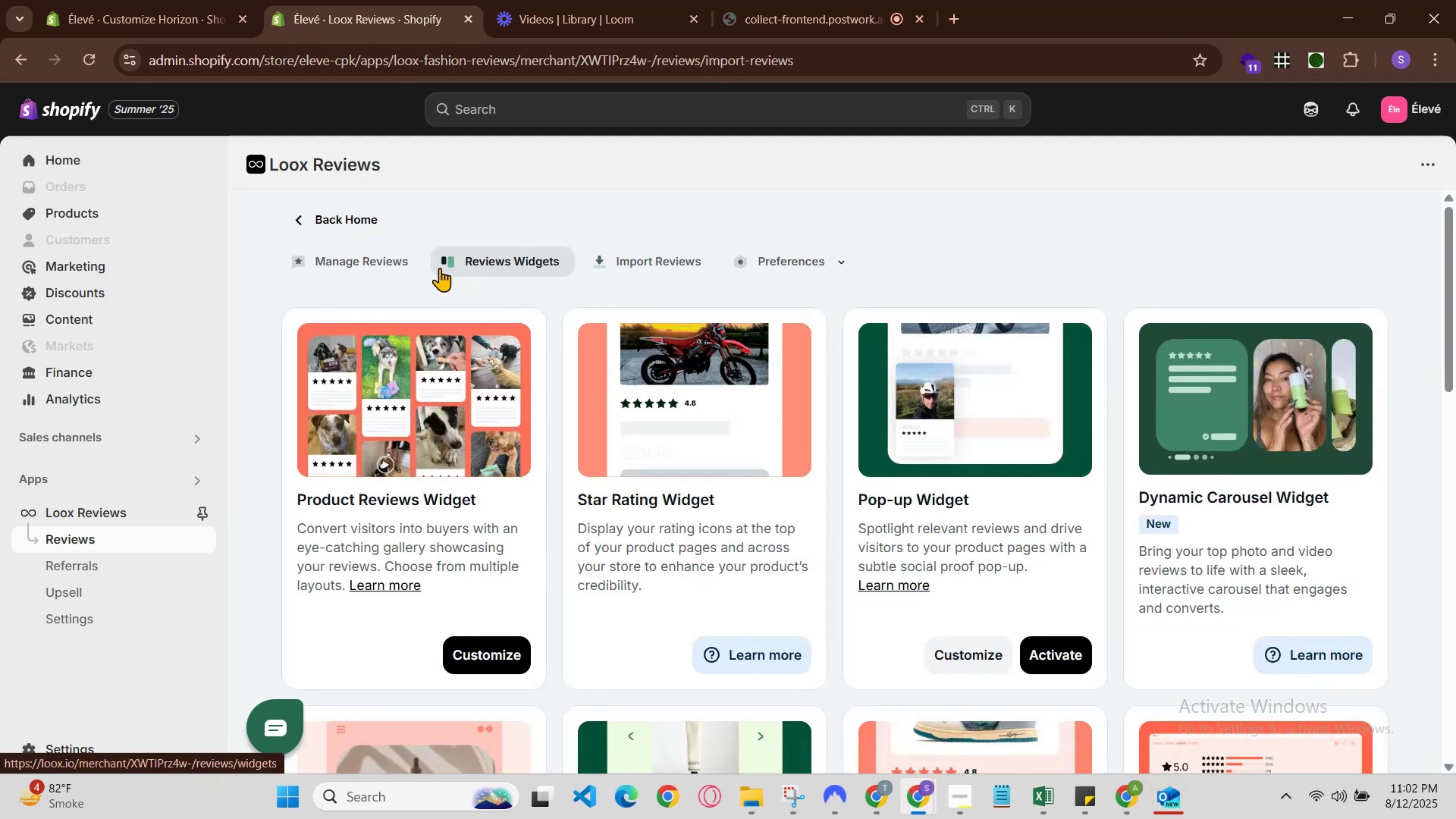 
left_click_drag(start_coordinate=[381, 265], to_coordinate=[377, 266])
 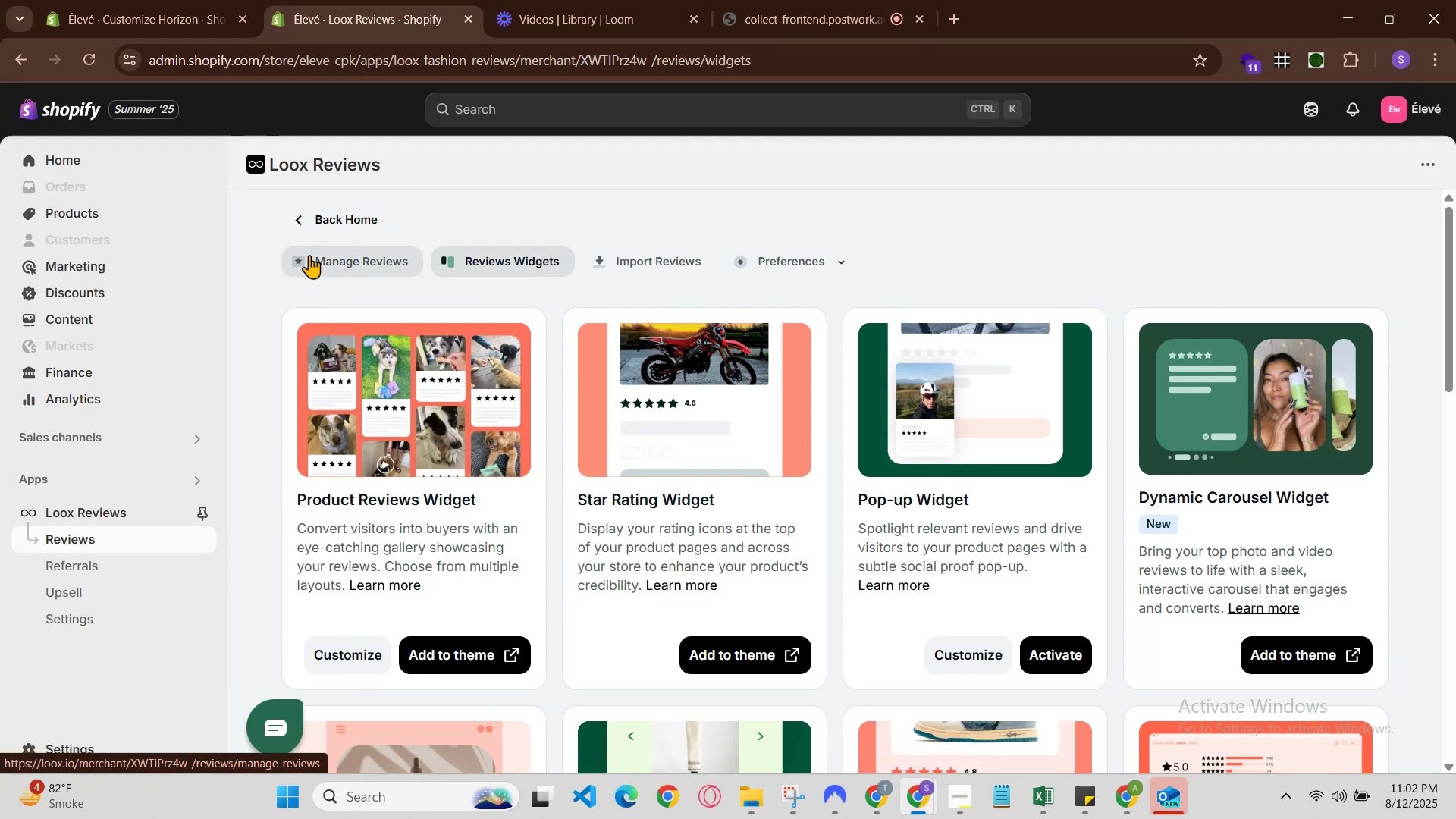 
left_click([309, 255])
 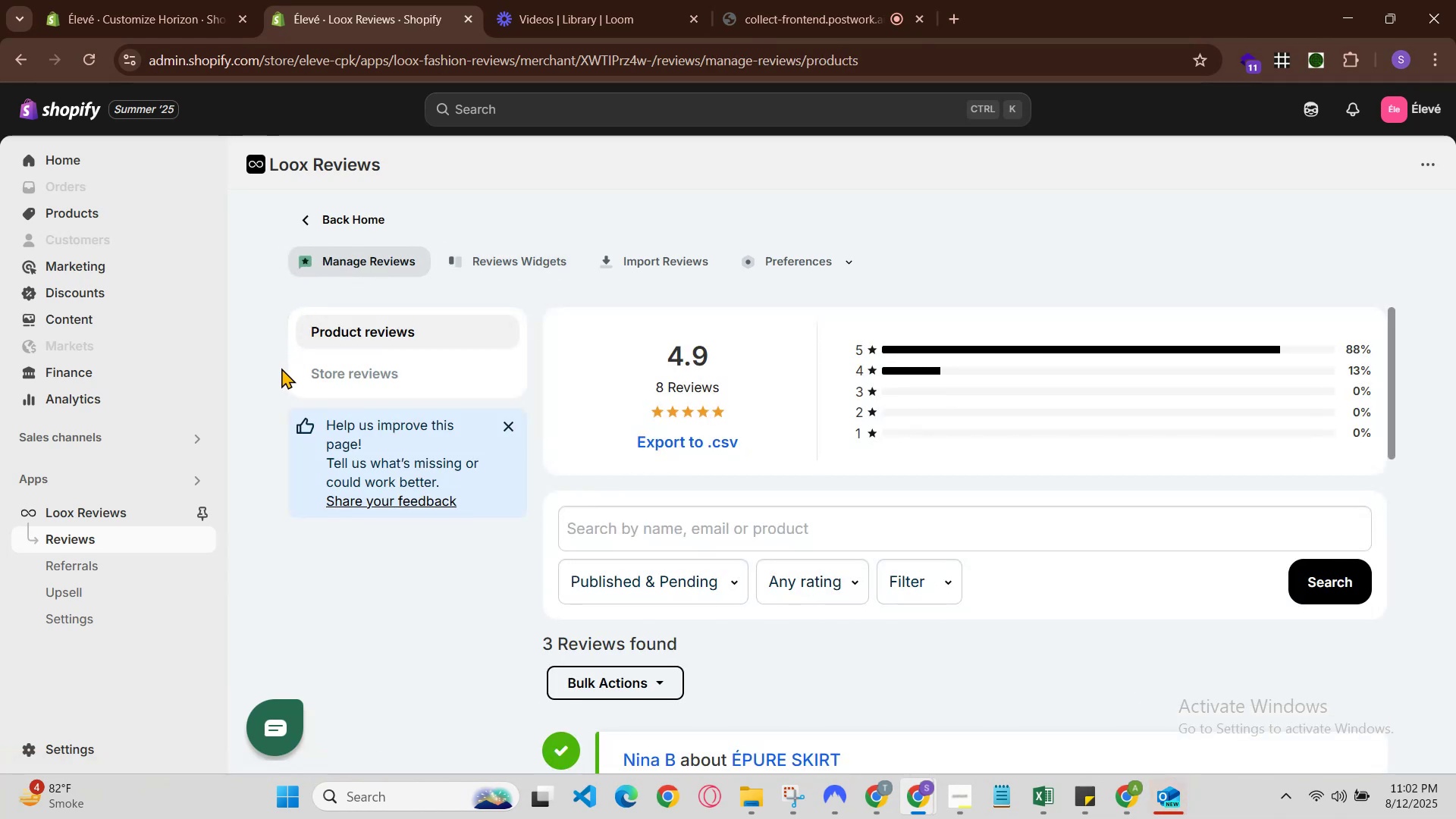 
wait(8.94)
 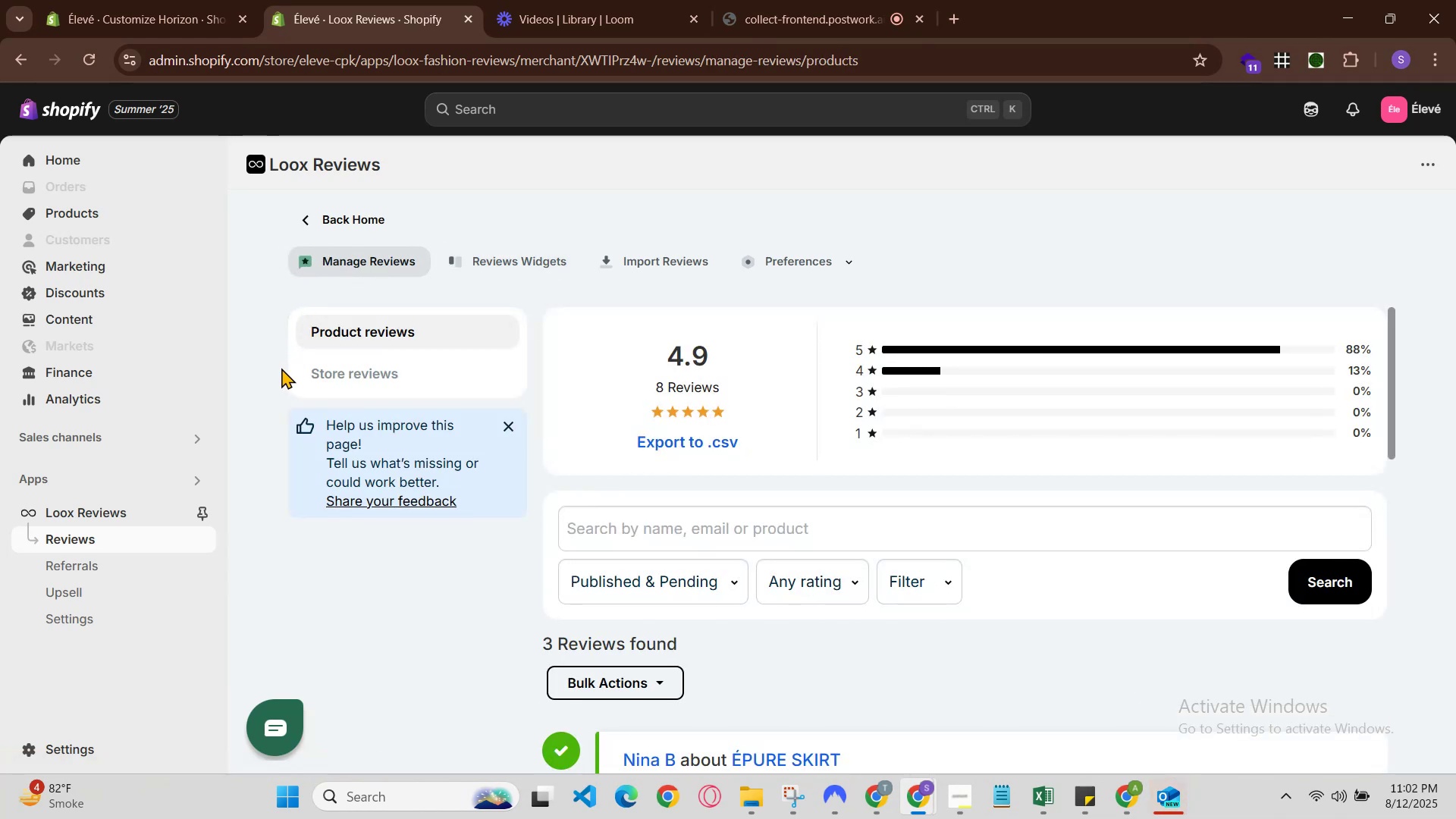 
scroll: coordinate [945, 588], scroll_direction: down, amount: 2.0
 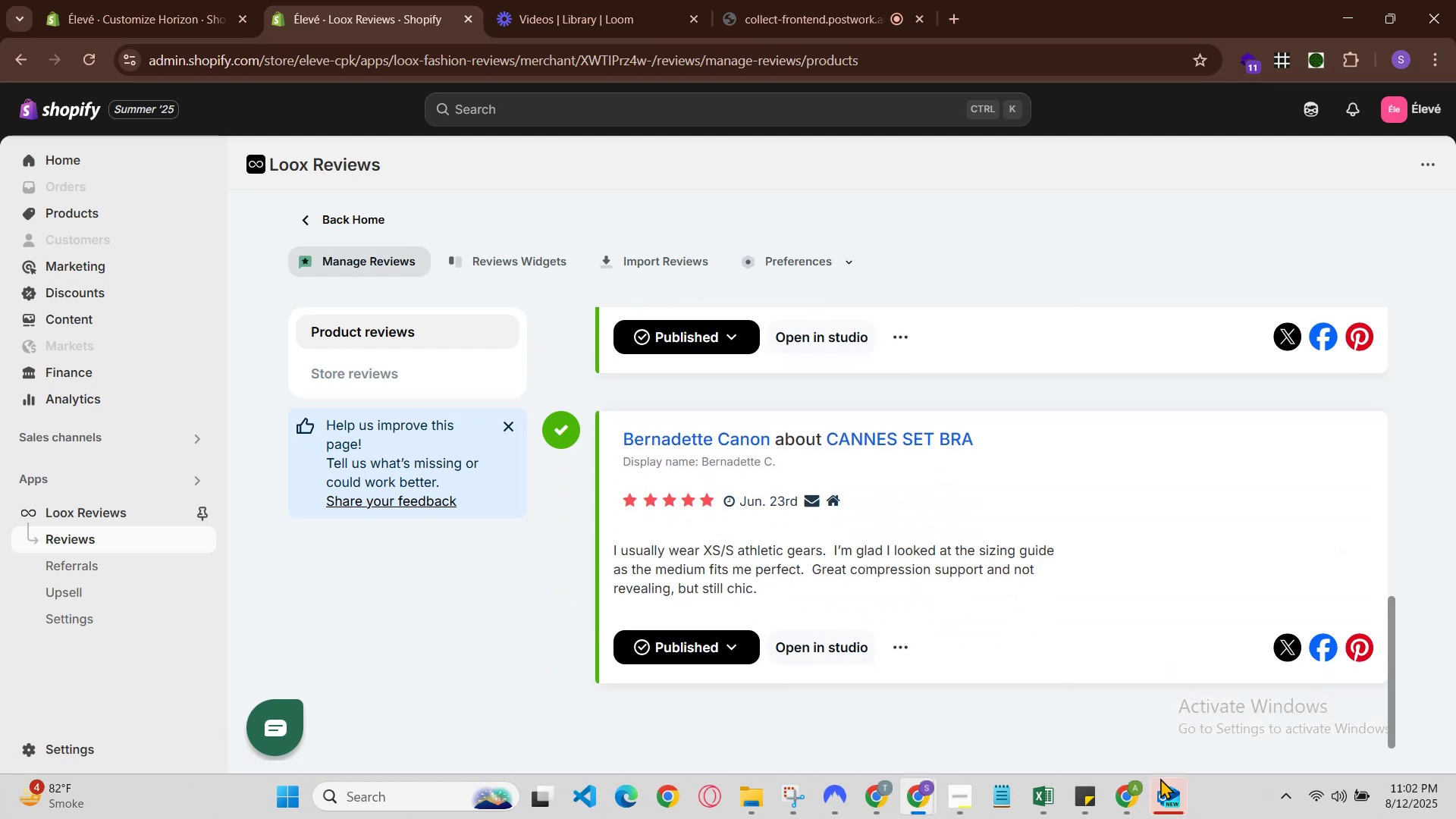 
left_click([1172, 792])
 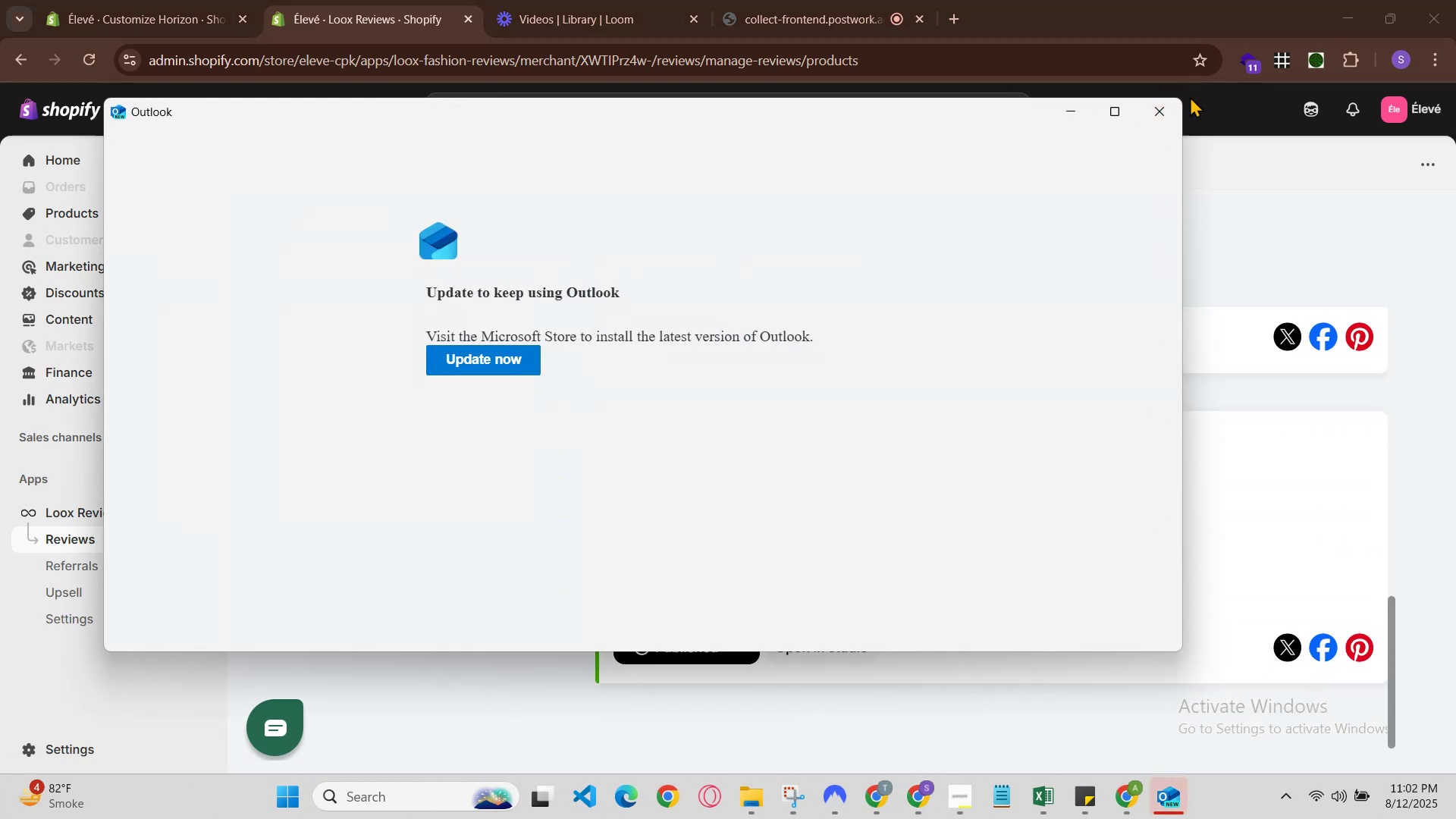 
left_click([1153, 124])
 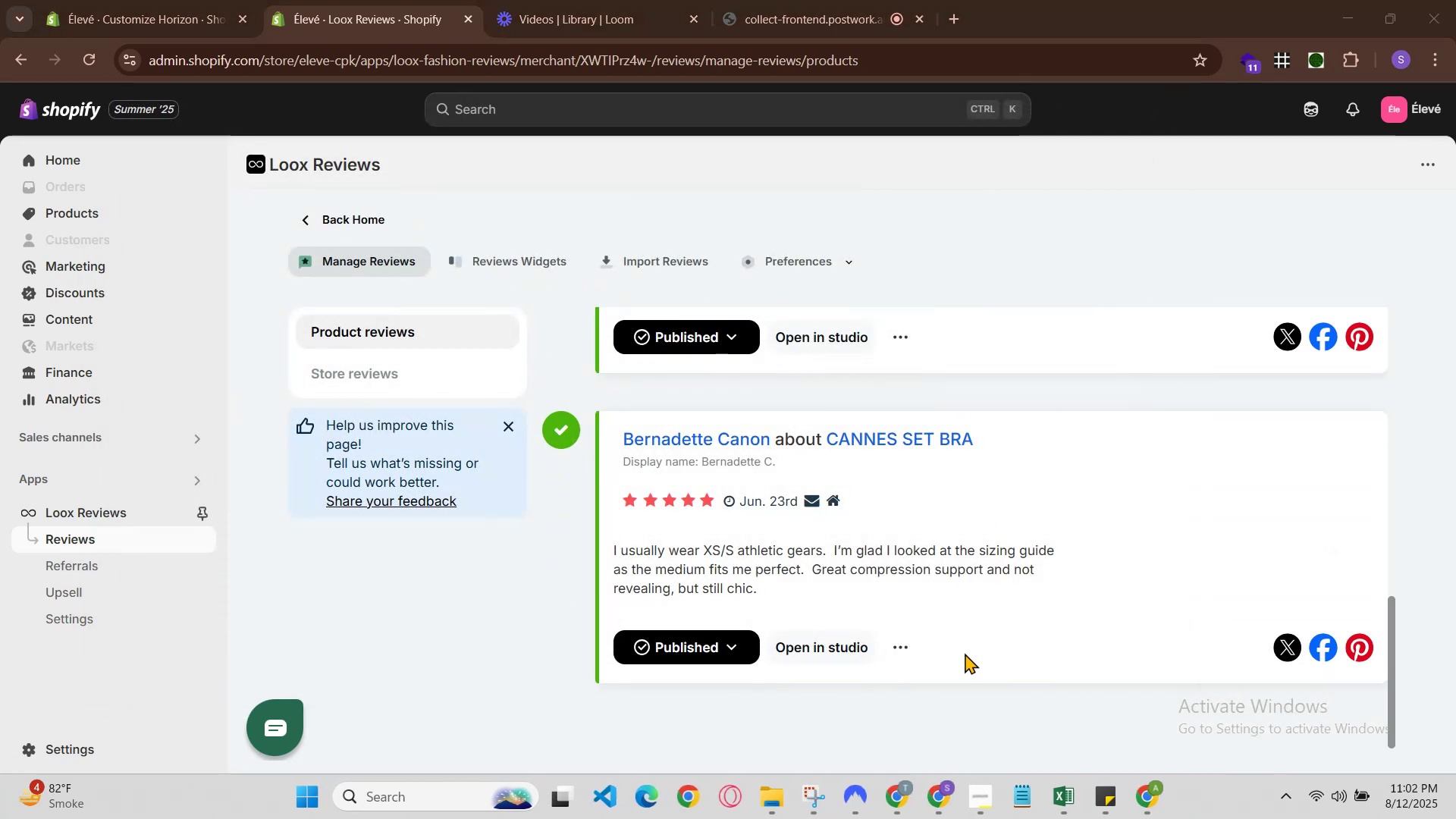 
scroll: coordinate [958, 720], scroll_direction: down, amount: 1.0
 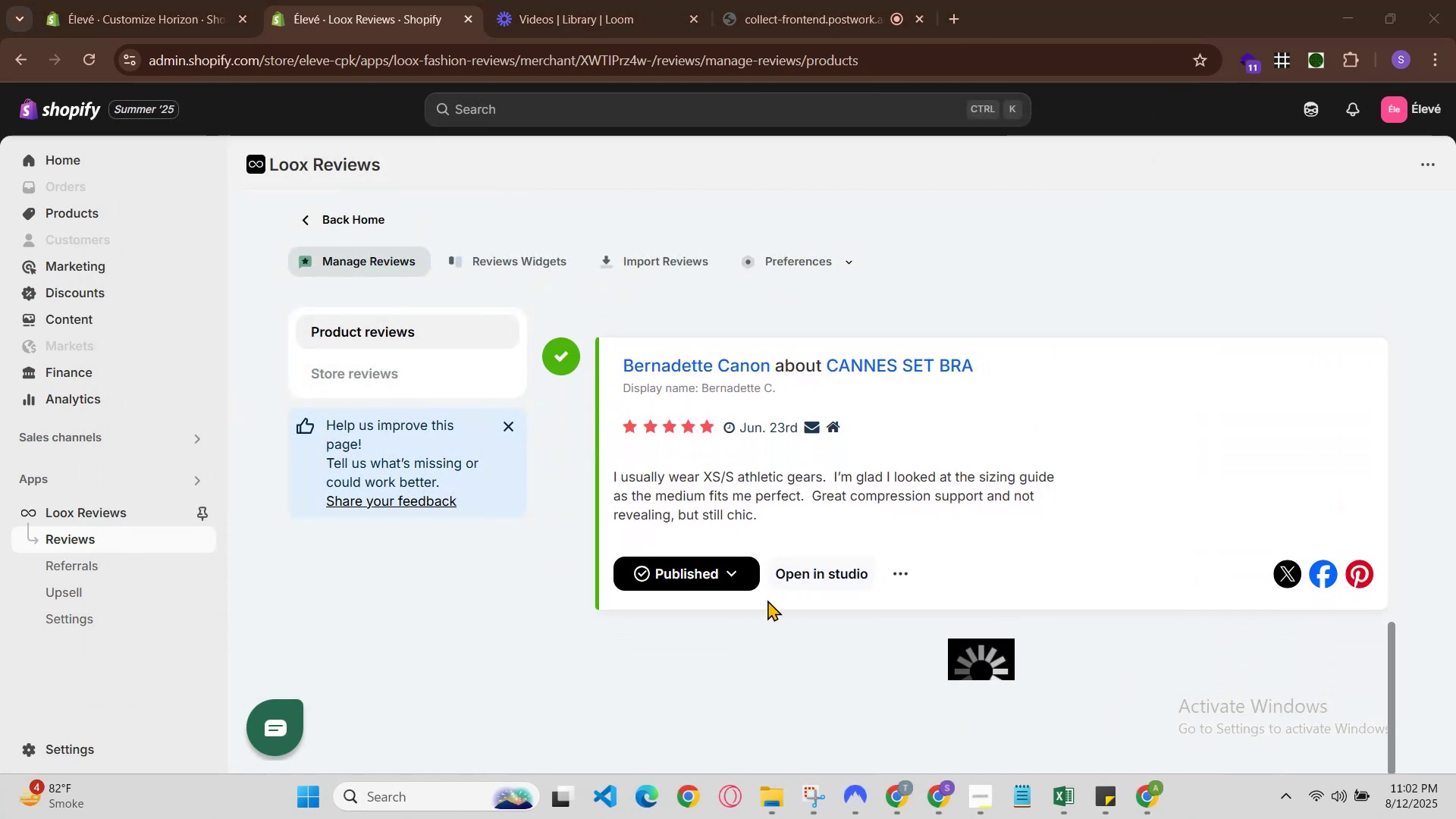 
scroll: coordinate [765, 598], scroll_direction: up, amount: 1.0
 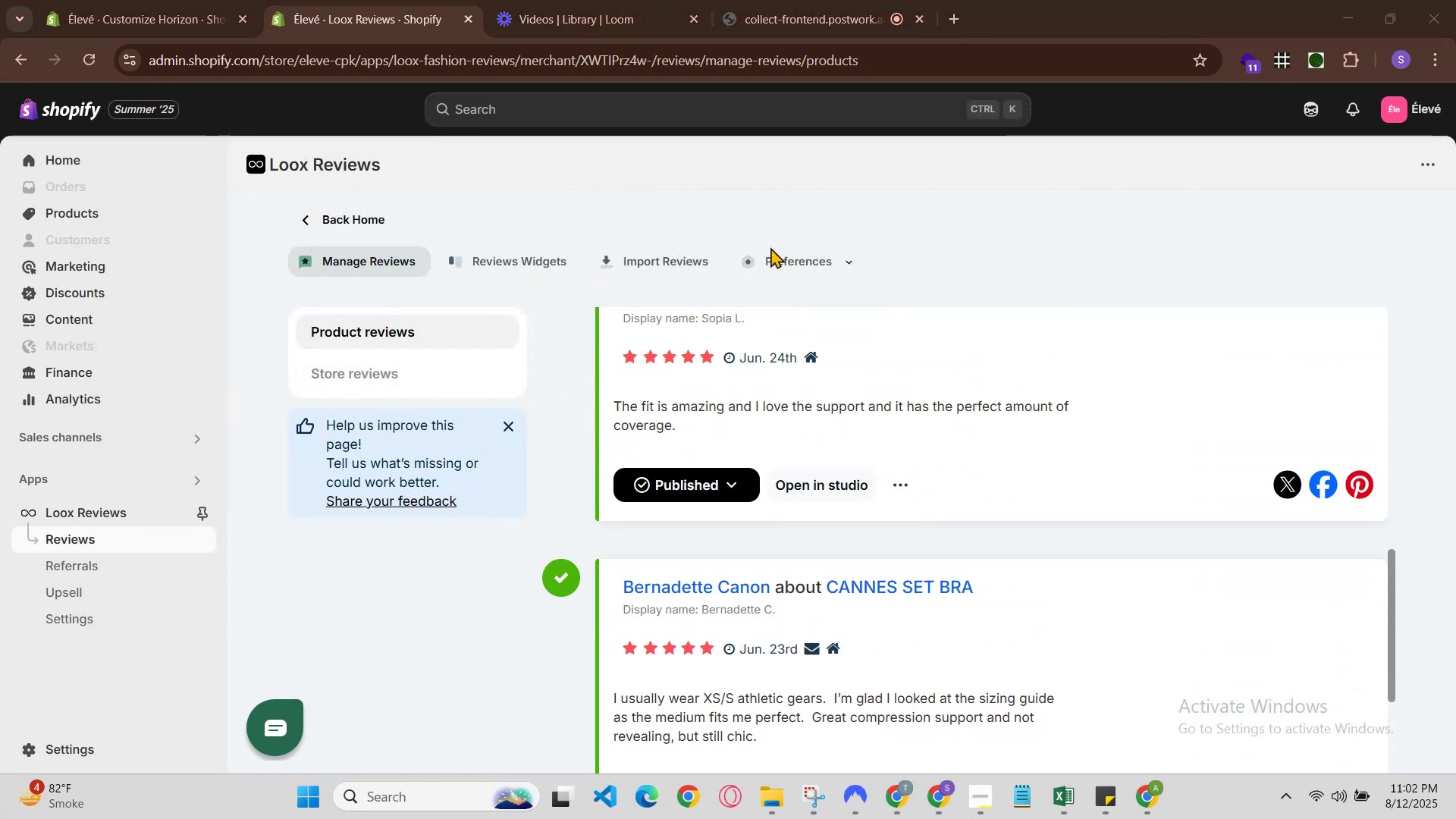 
left_click([755, 0])
 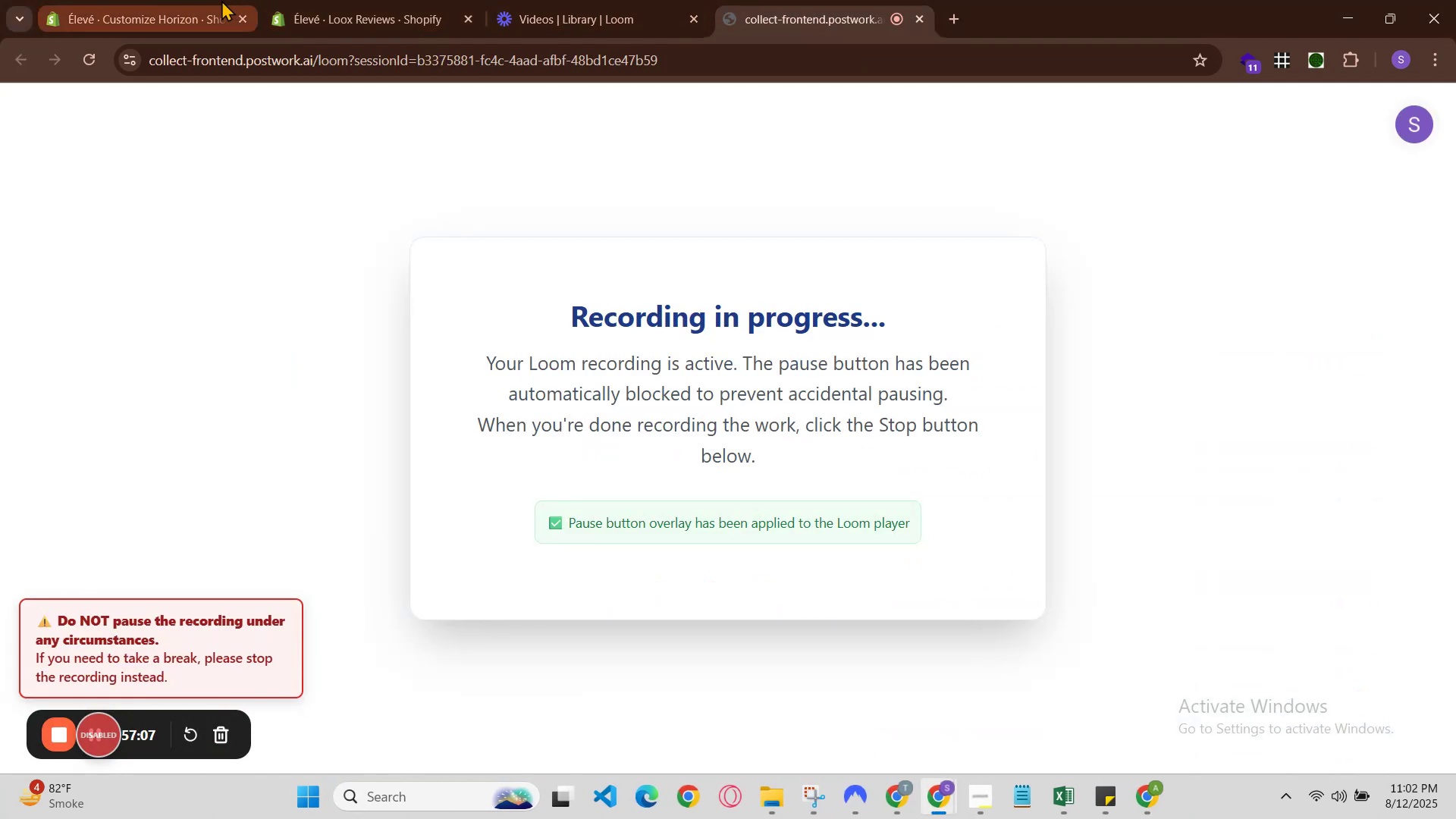 
left_click([199, 0])
 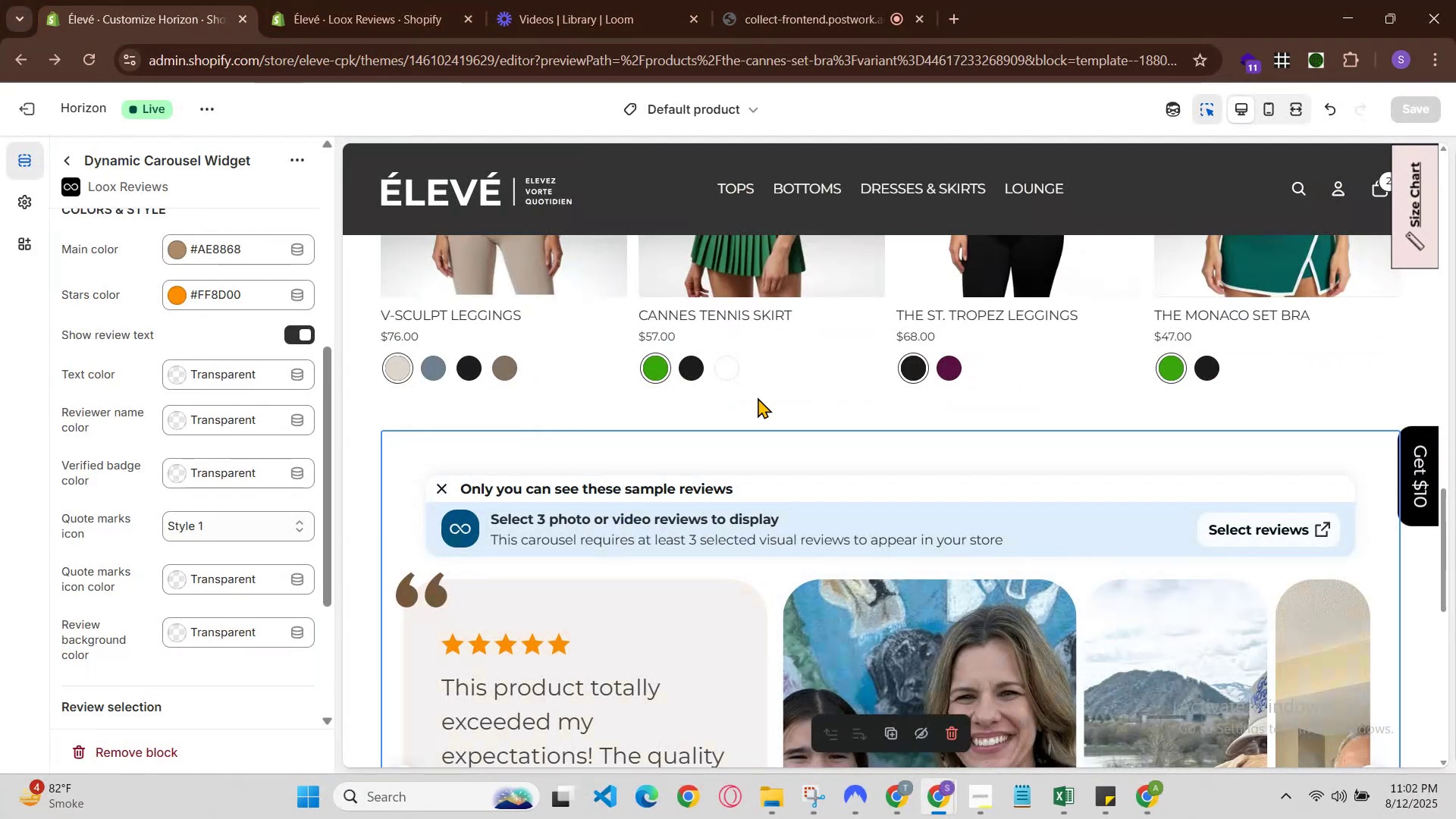 
scroll: coordinate [763, 579], scroll_direction: down, amount: 1.0
 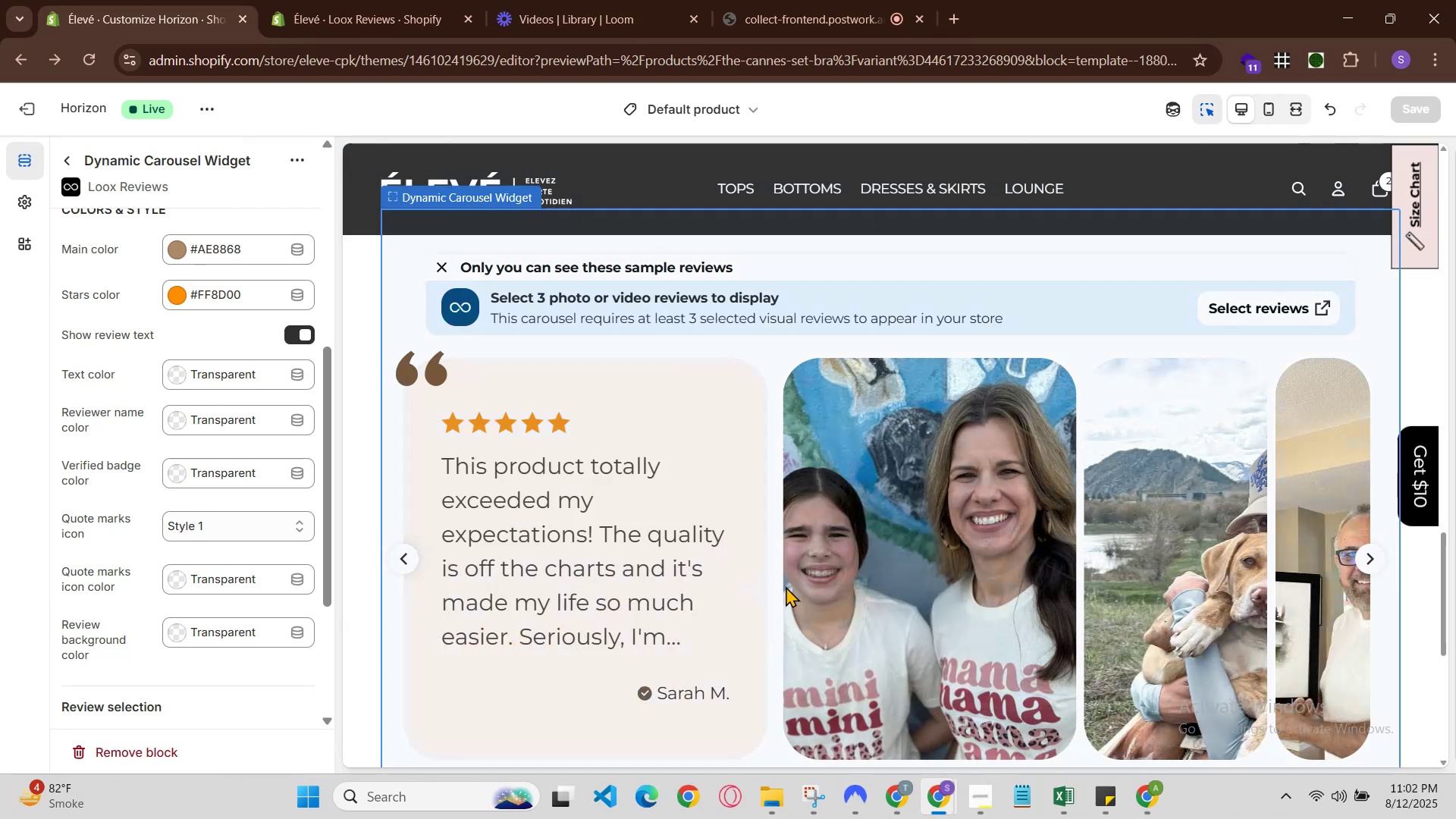 
scroll: coordinate [809, 579], scroll_direction: up, amount: 1.0
 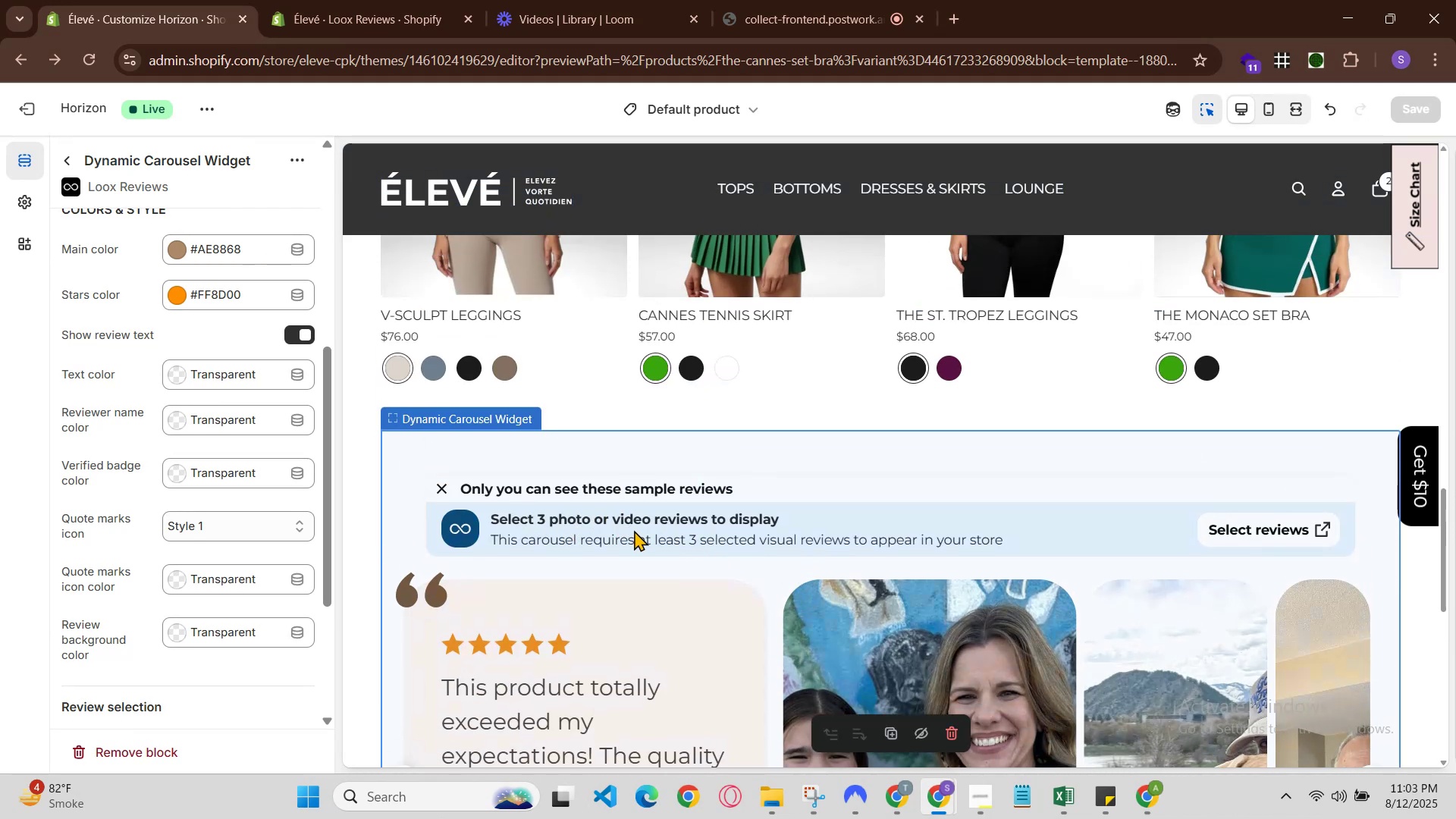 
wait(7.34)
 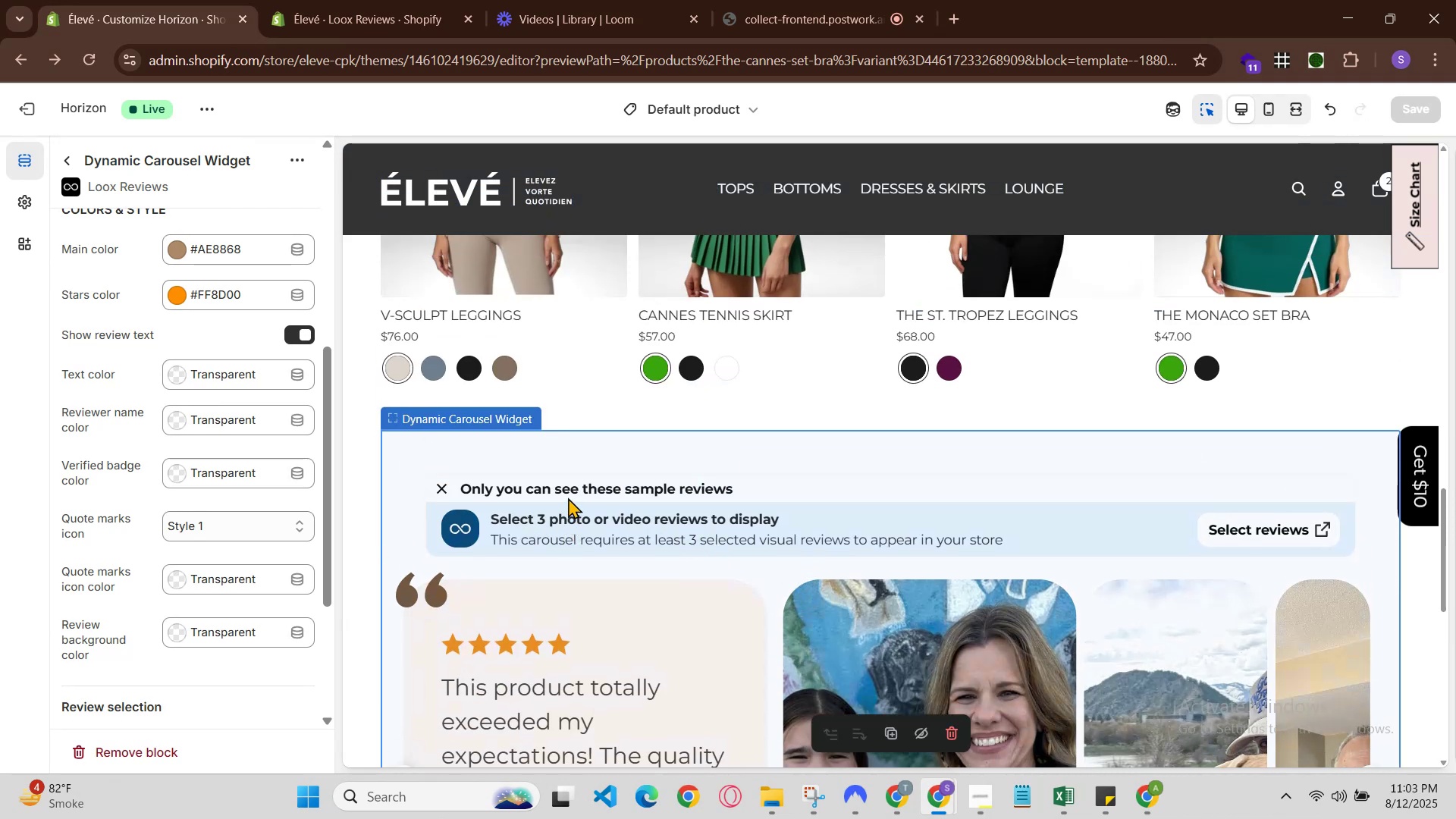 
left_click([470, 529])
 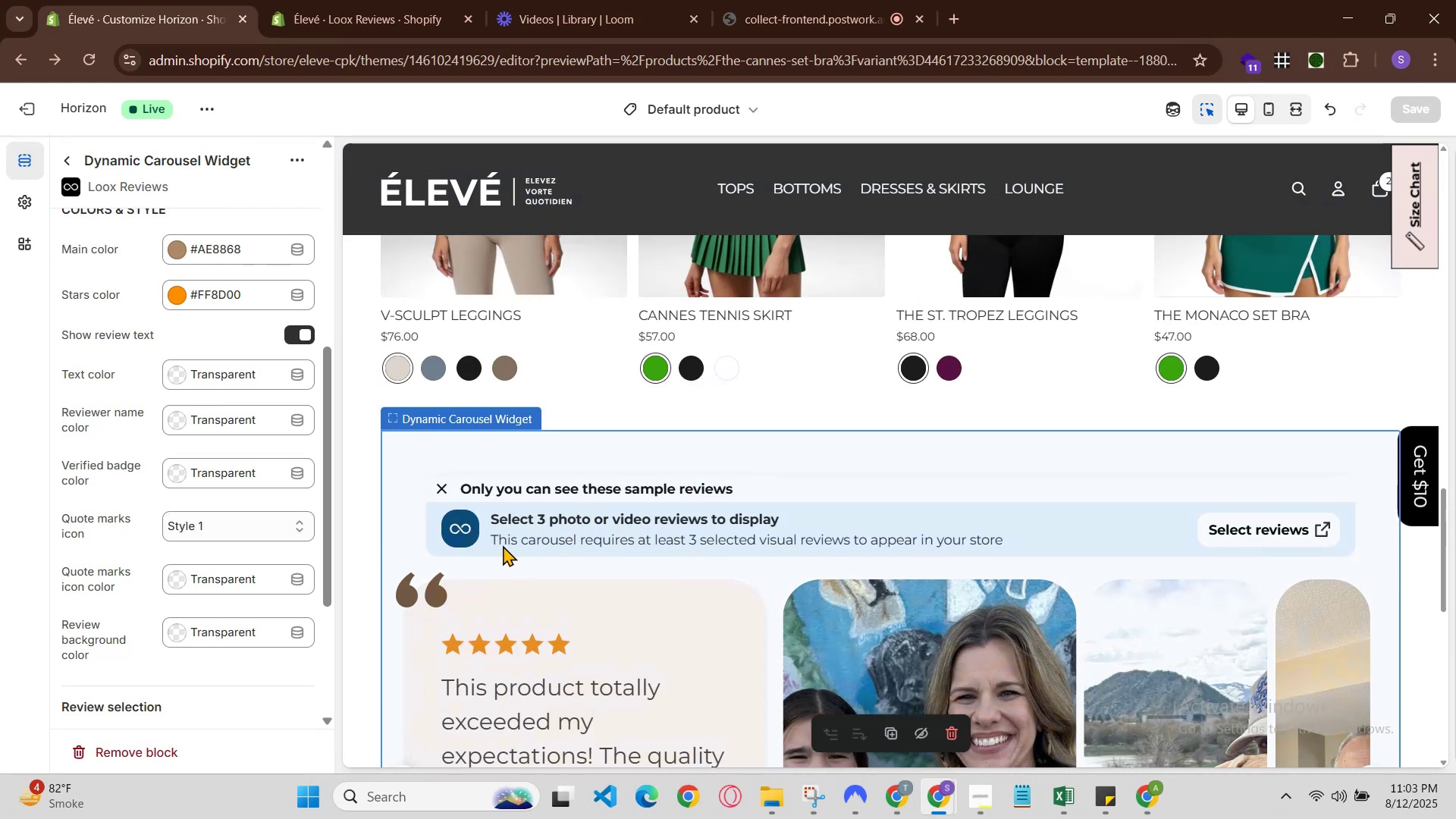 
left_click([478, 530])
 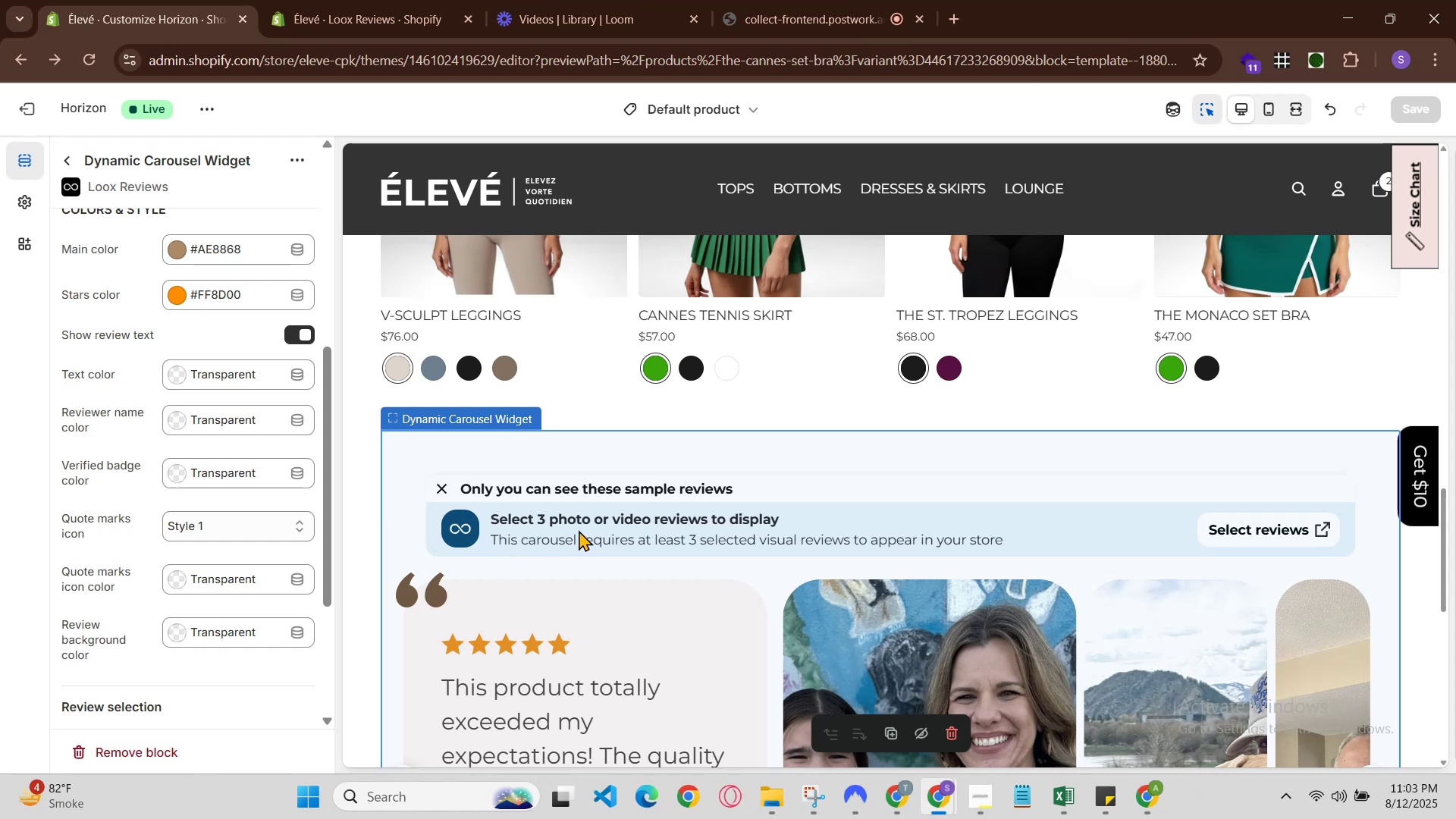 
scroll: coordinate [579, 530], scroll_direction: none, amount: 0.0
 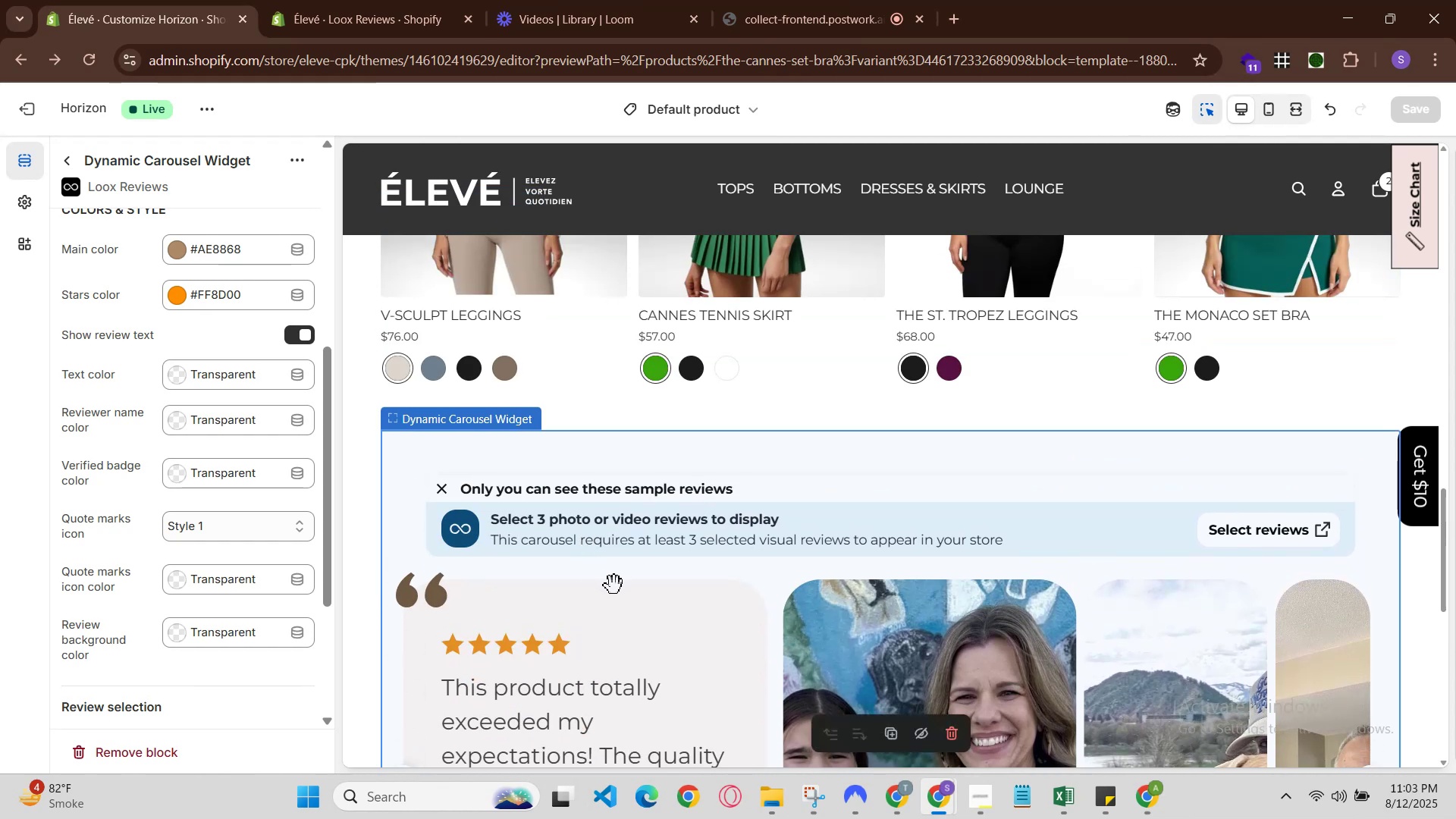 
wait(5.34)
 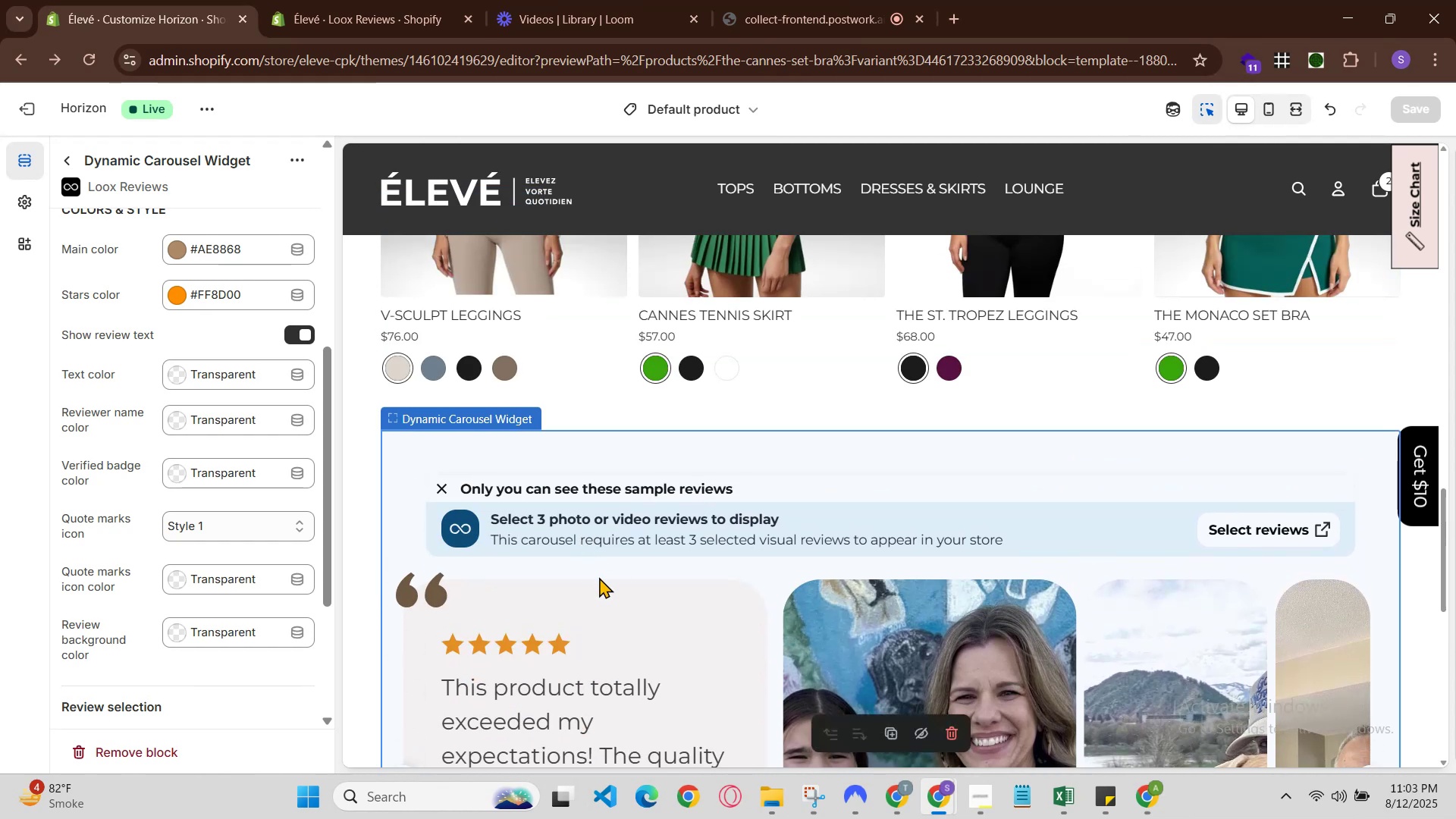 
left_click([386, 21])
 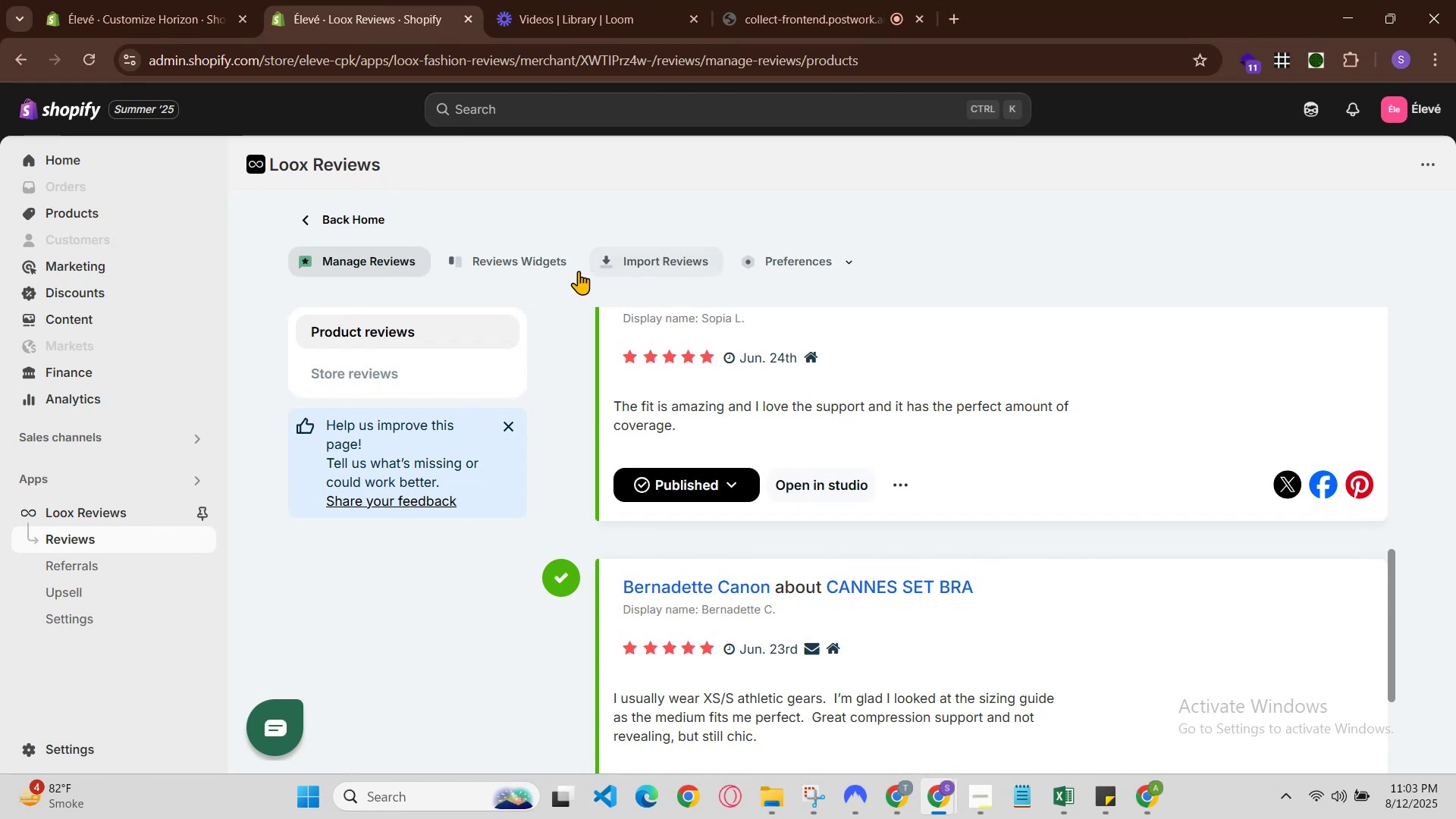 
left_click([740, 259])
 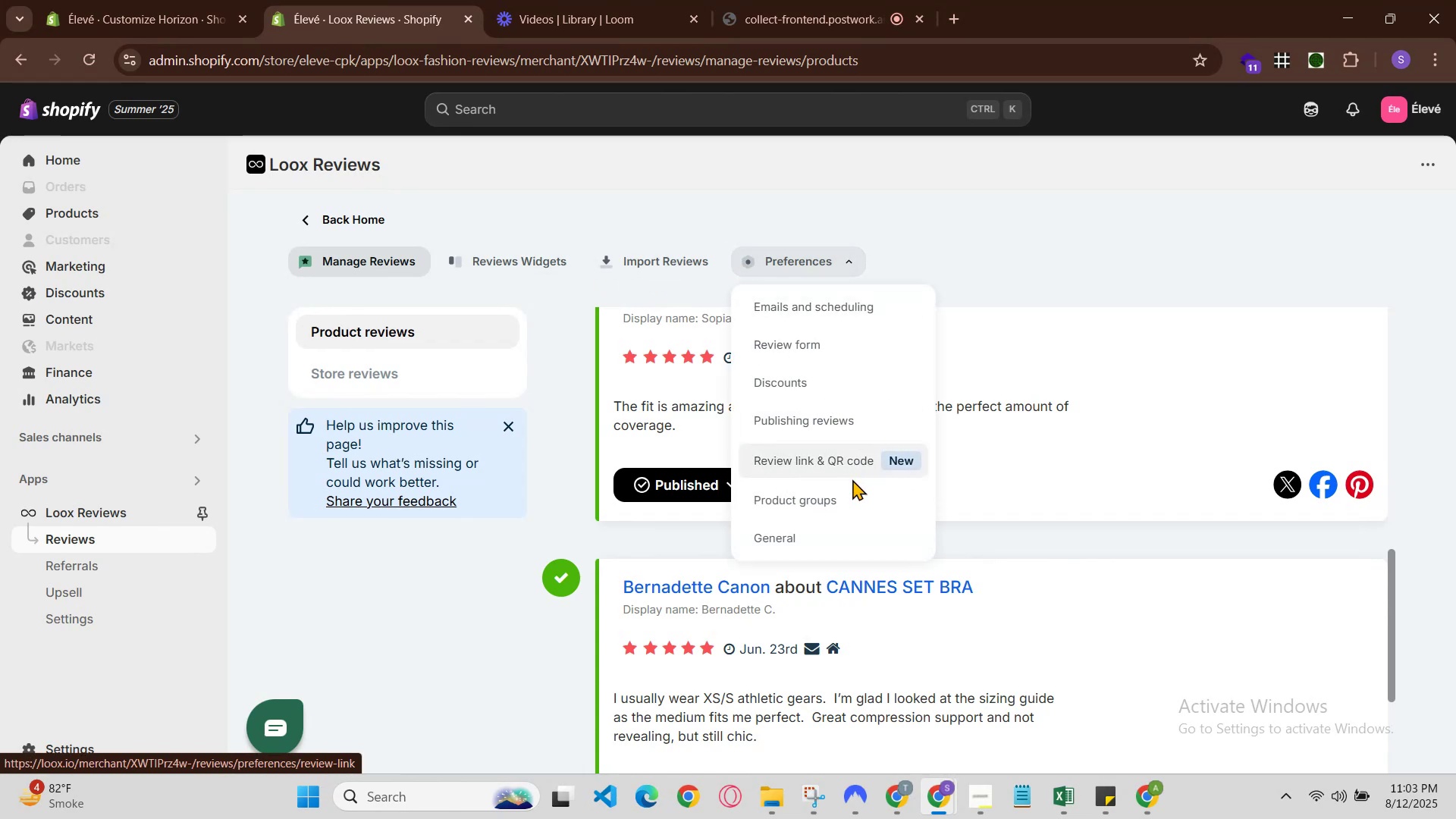 
left_click([842, 496])
 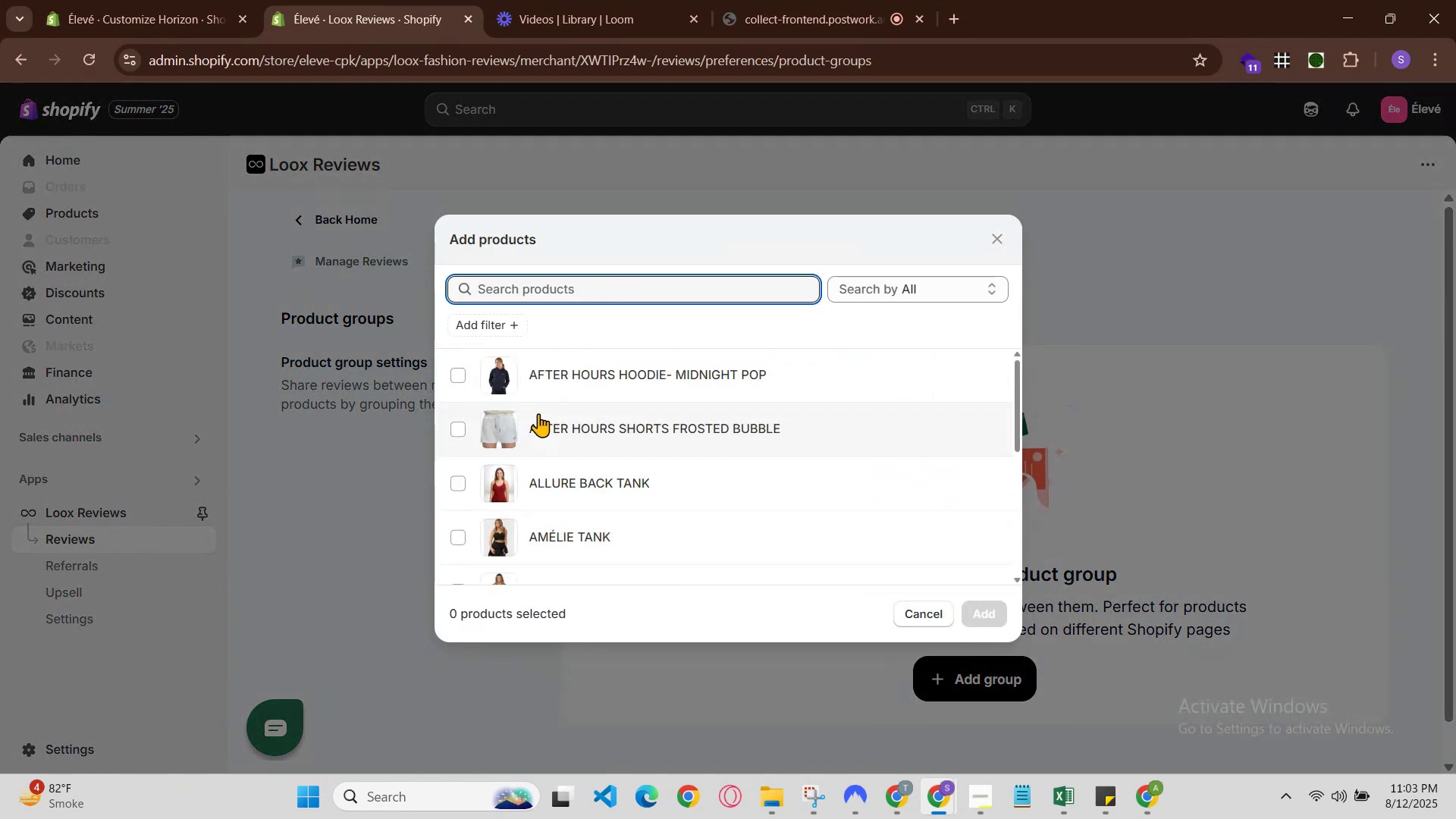 
left_click_drag(start_coordinate=[463, 376], to_coordinate=[459, 384])
 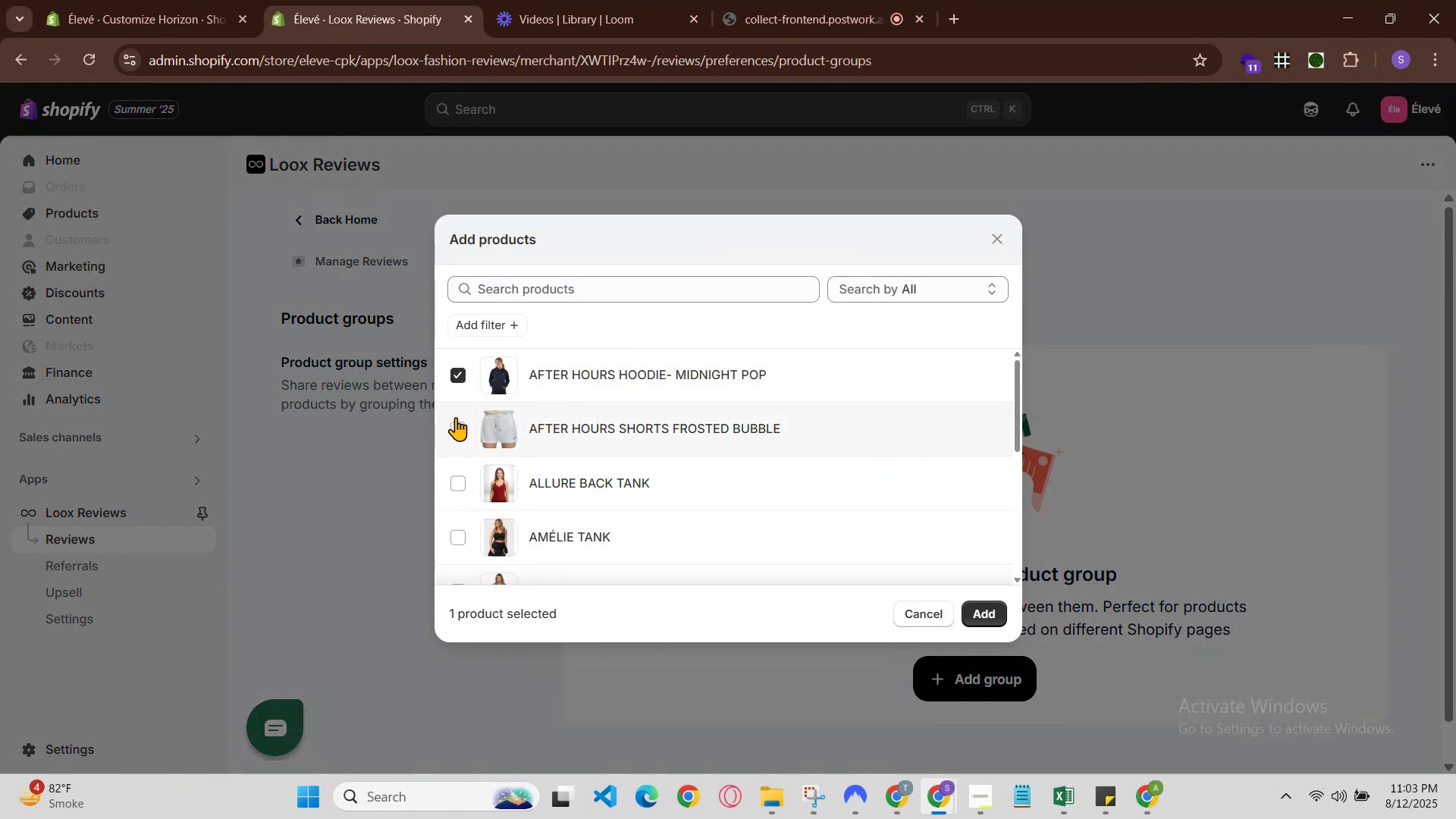 
left_click_drag(start_coordinate=[456, 428], to_coordinate=[456, 441])
 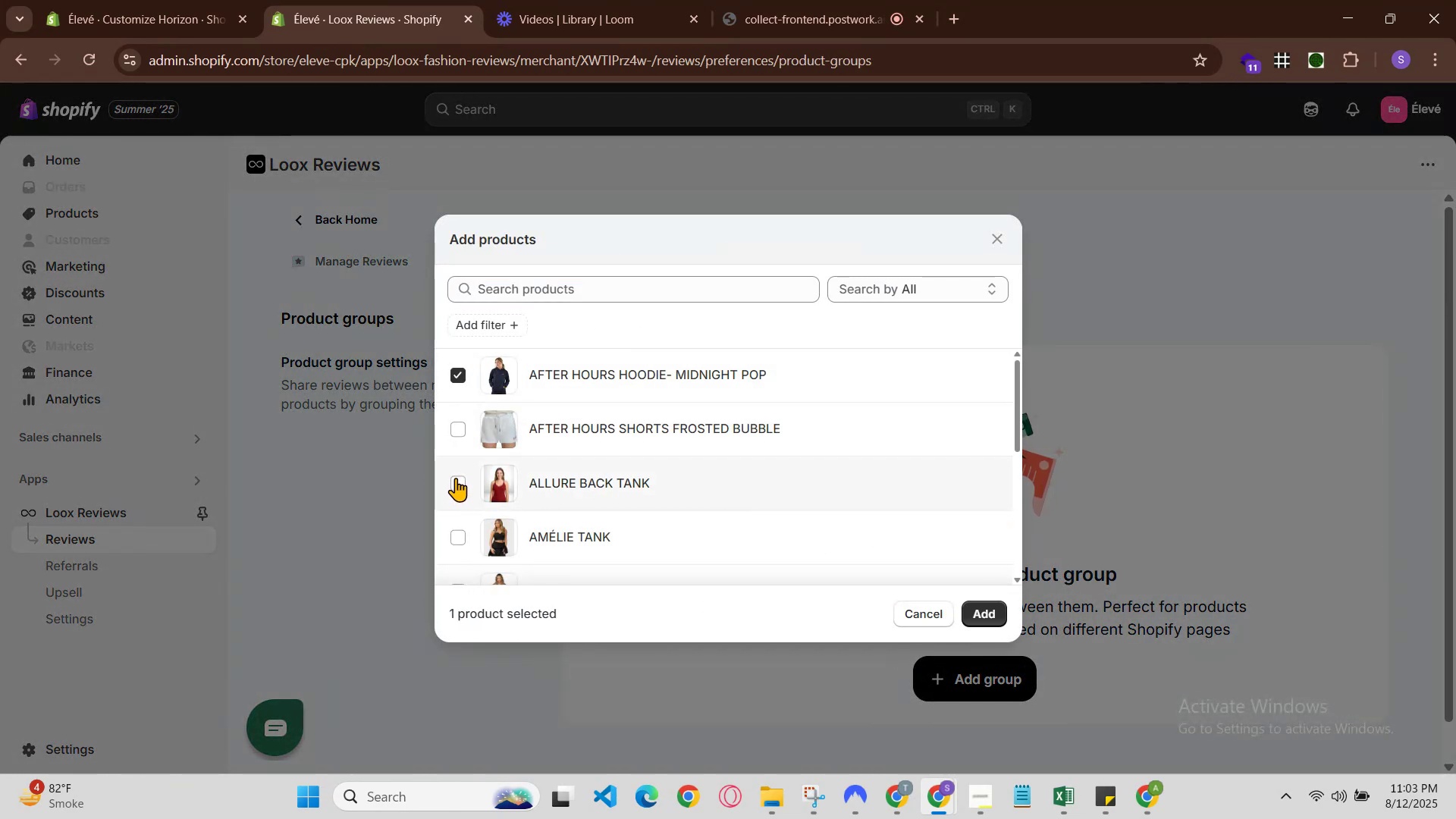 
left_click([456, 485])
 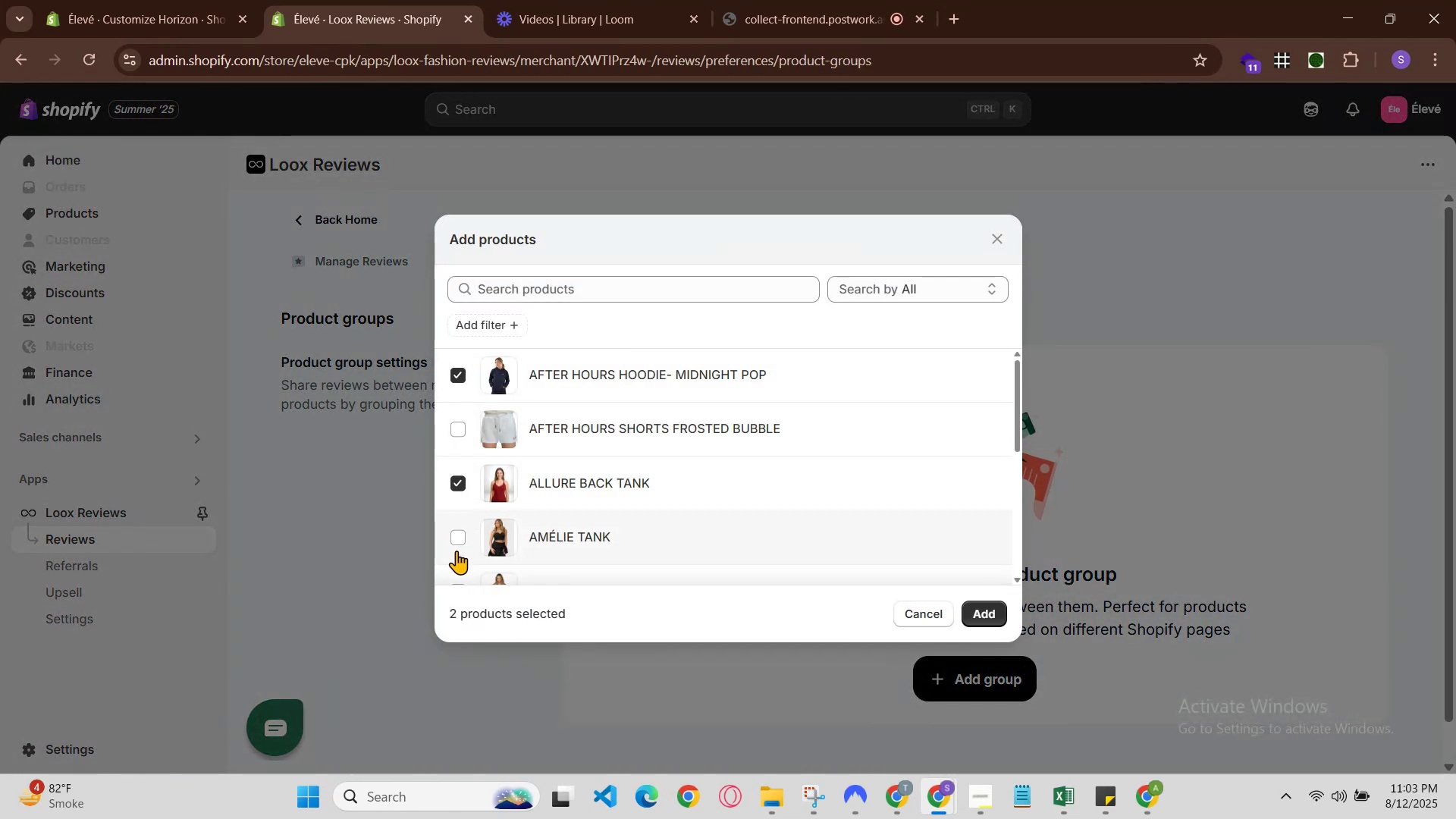 
left_click([457, 551])
 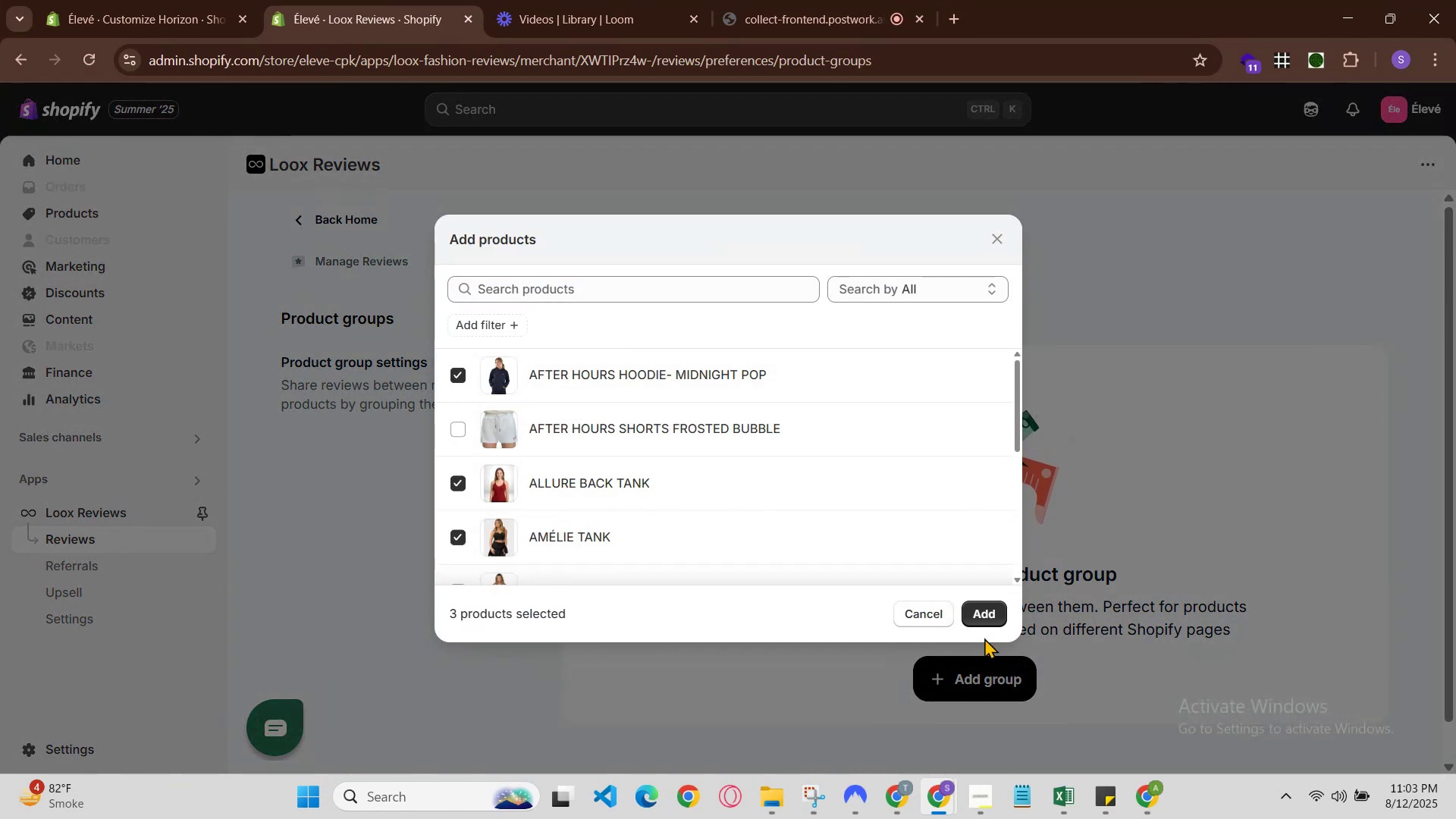 
left_click([987, 600])
 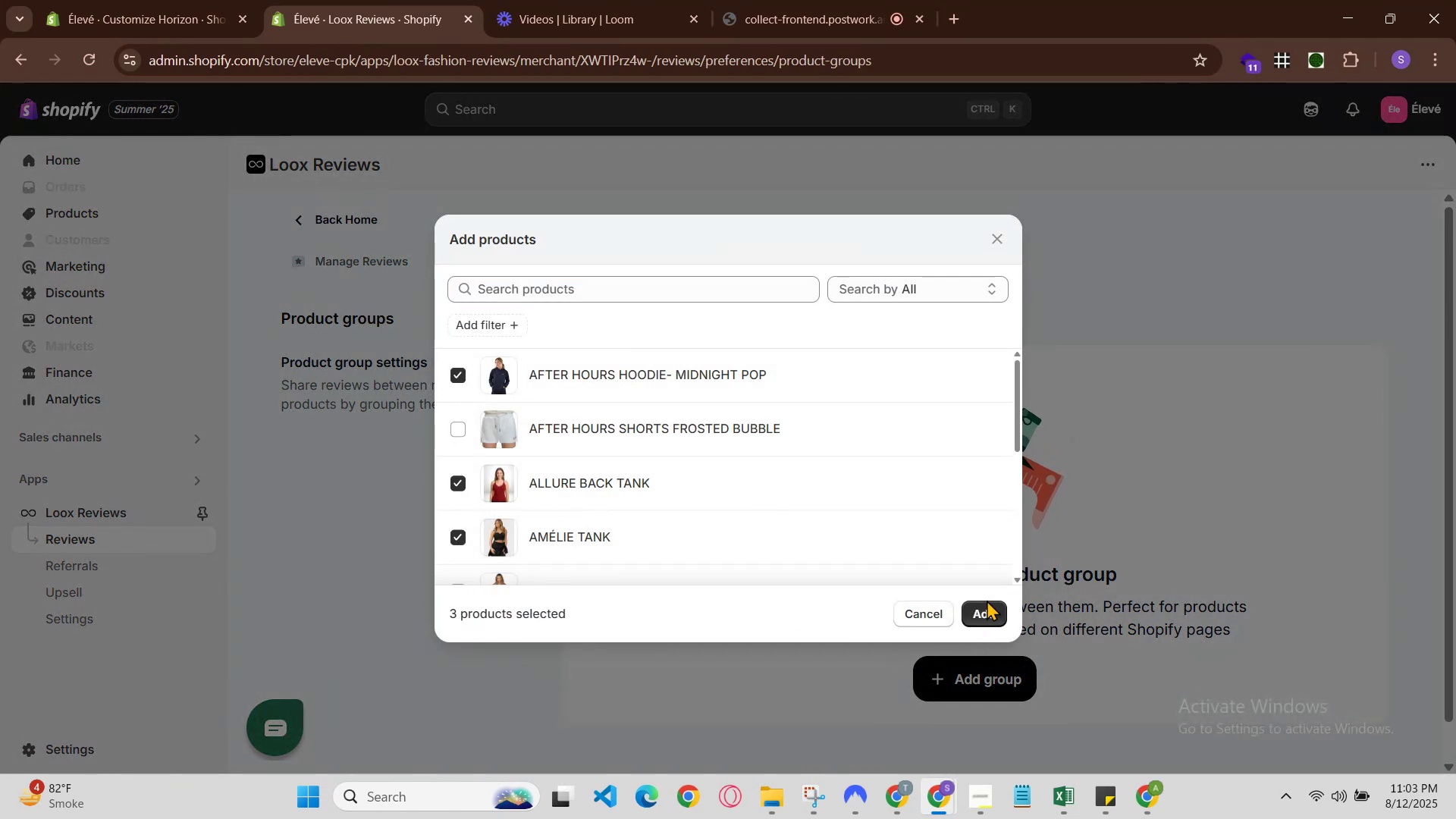 
left_click([987, 620])
 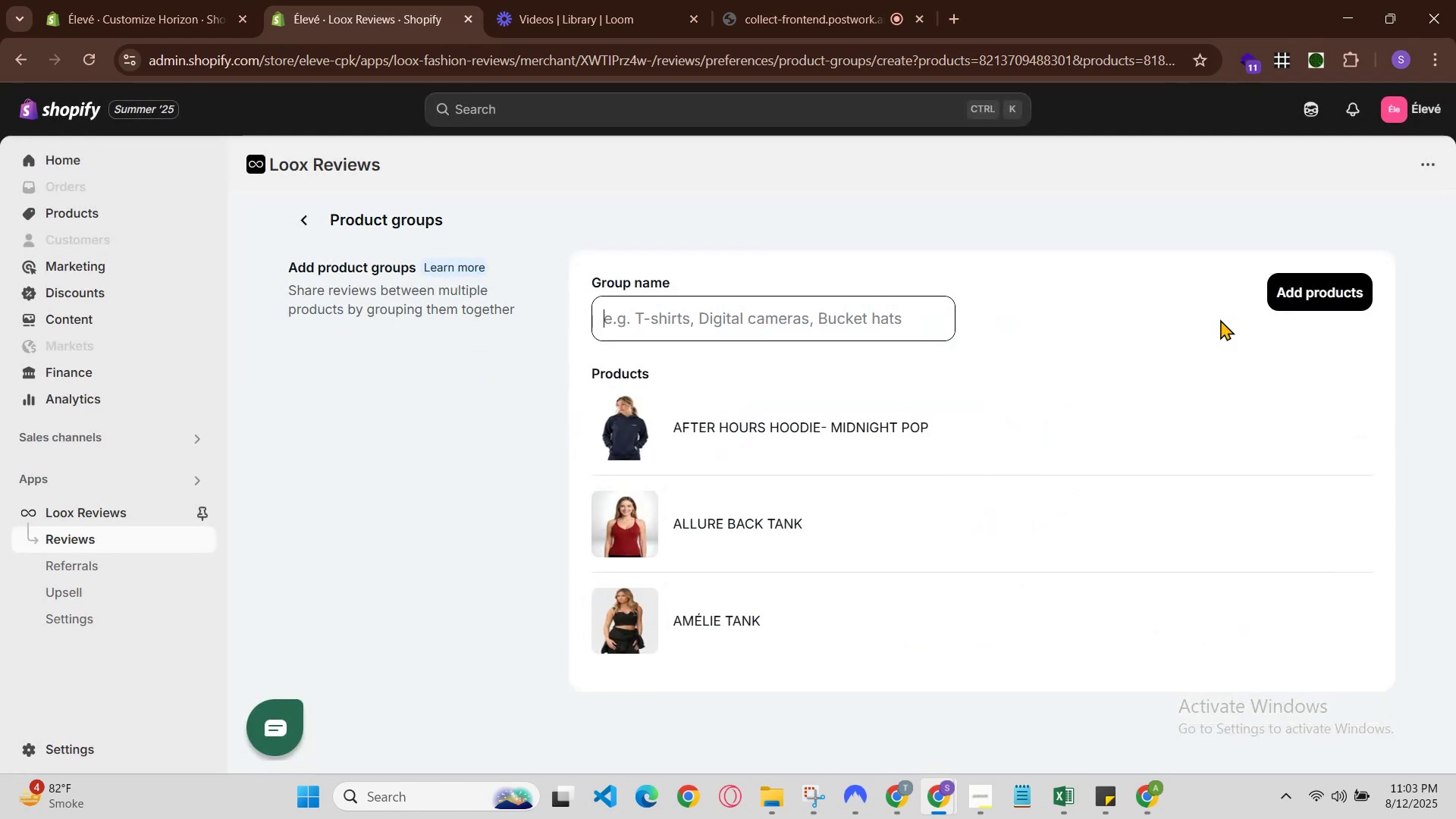 
left_click([1288, 289])
 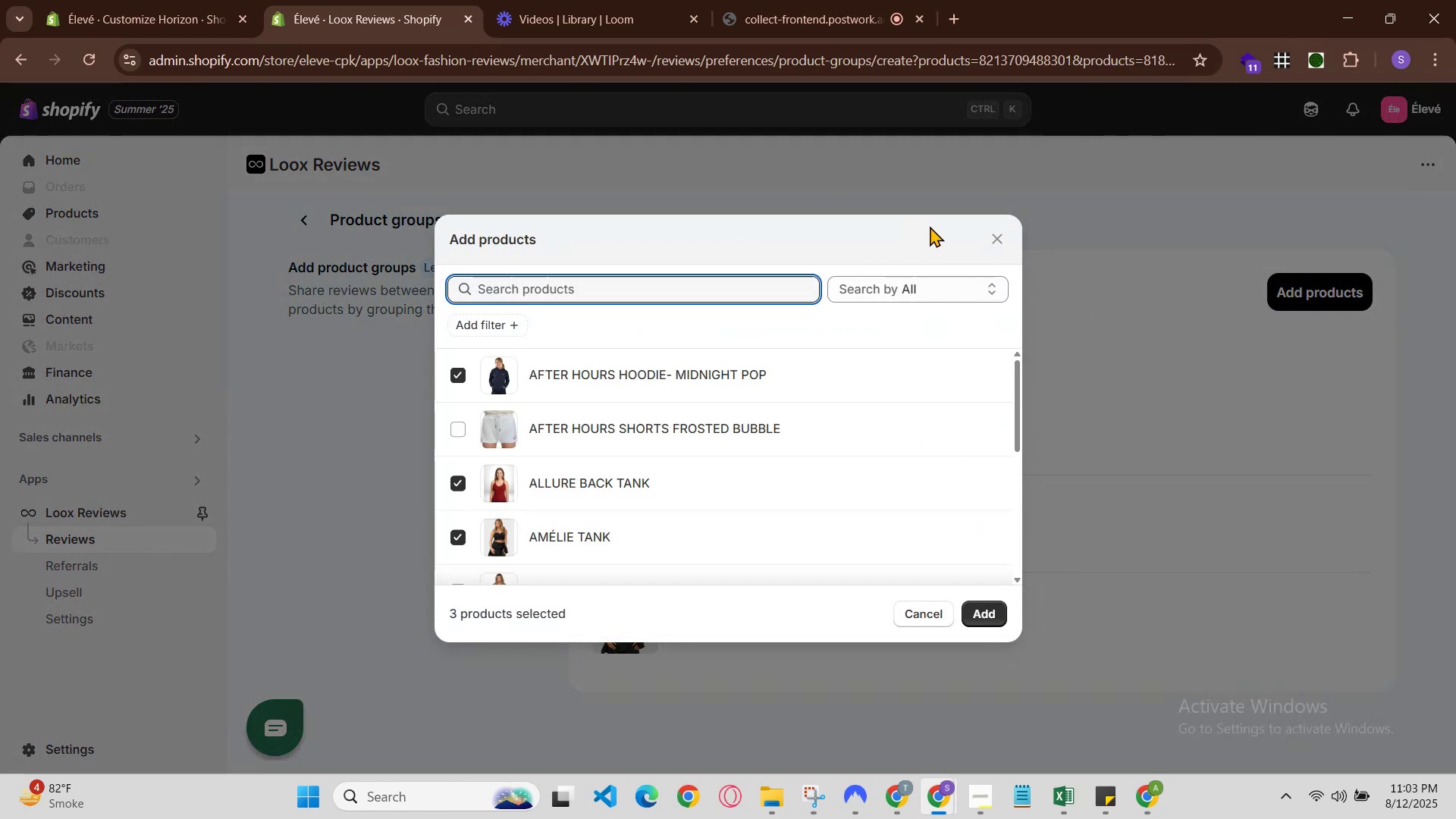 
left_click([977, 246])
 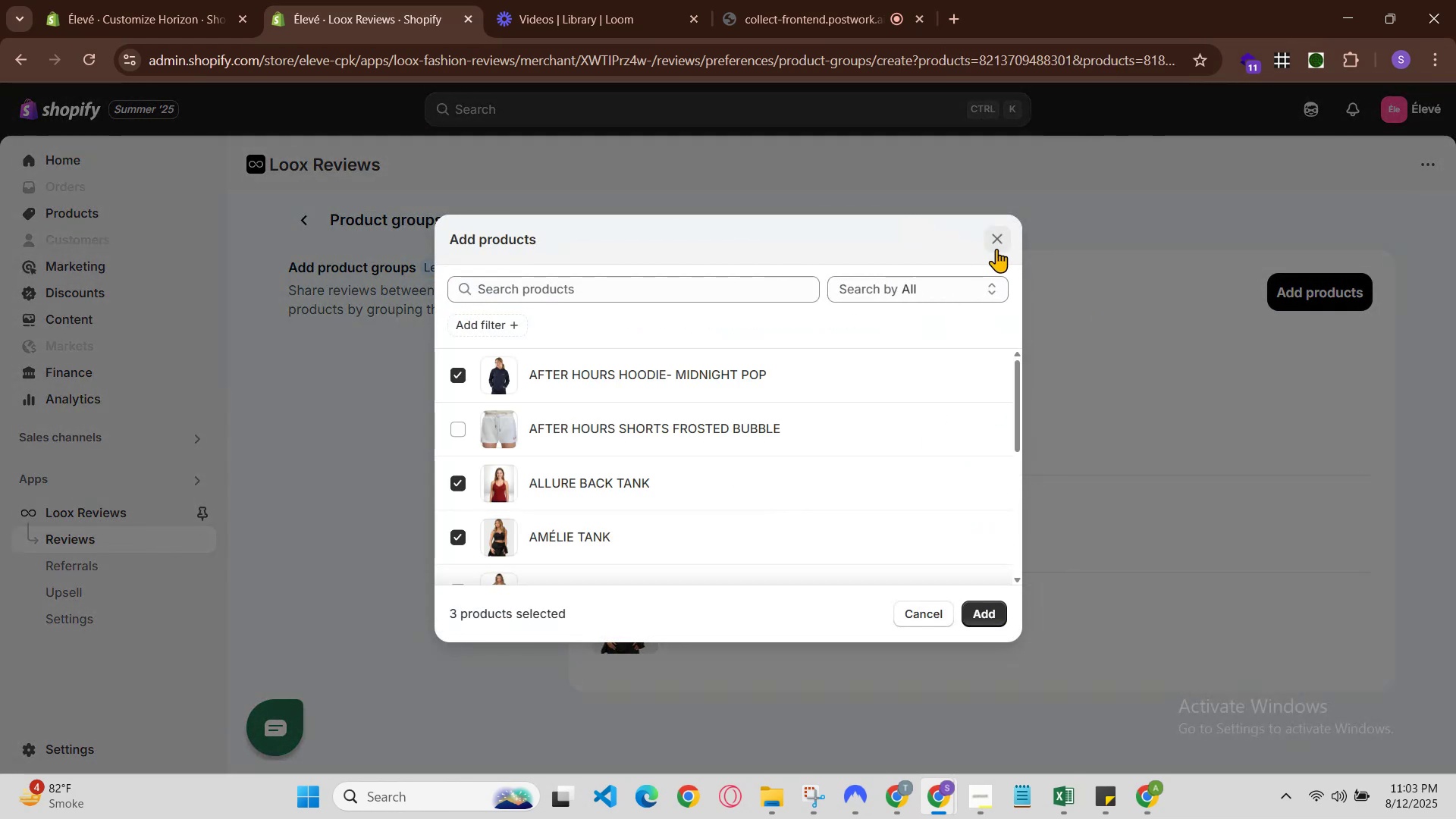 
left_click([1001, 247])
 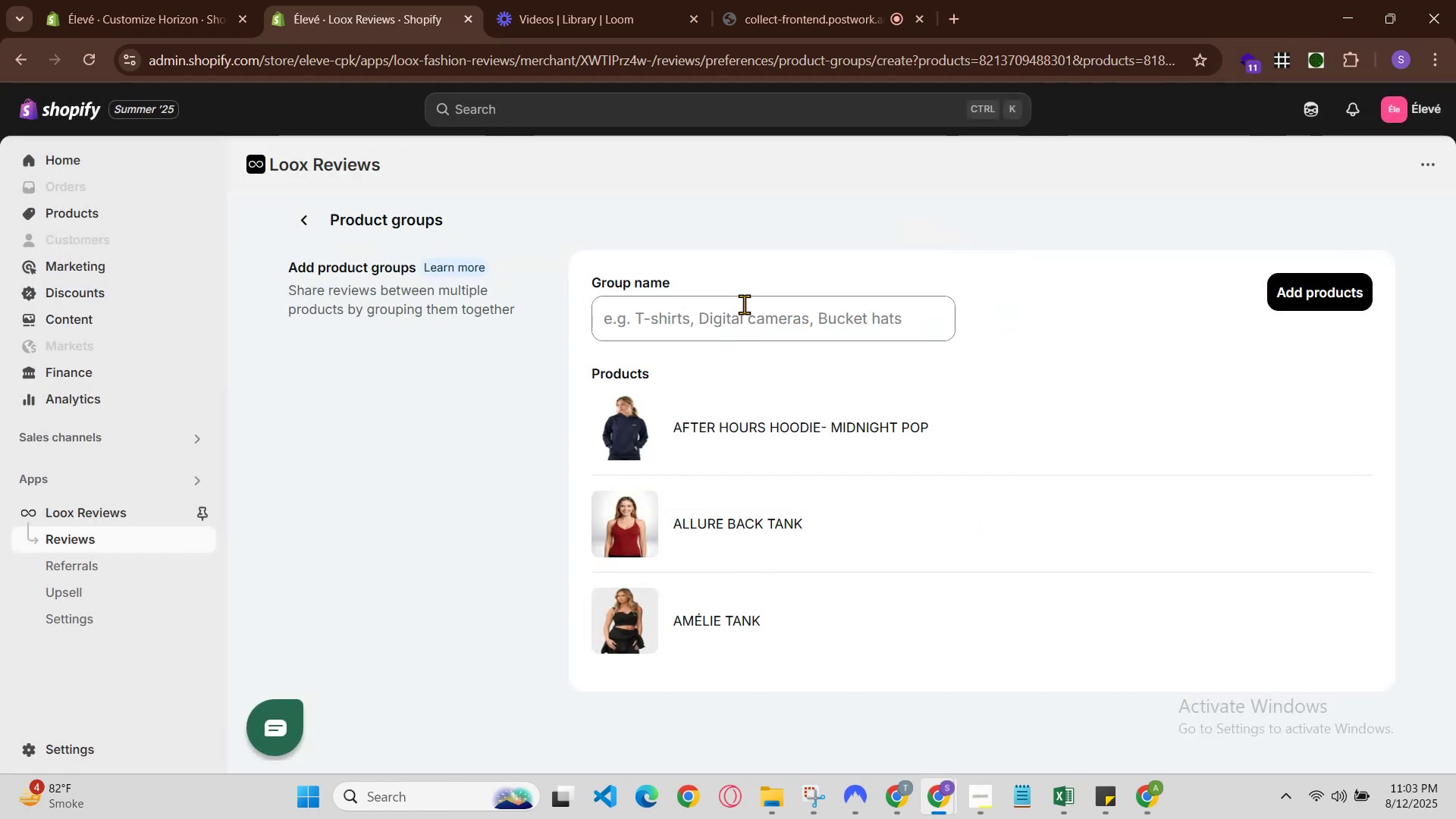 
left_click([745, 310])
 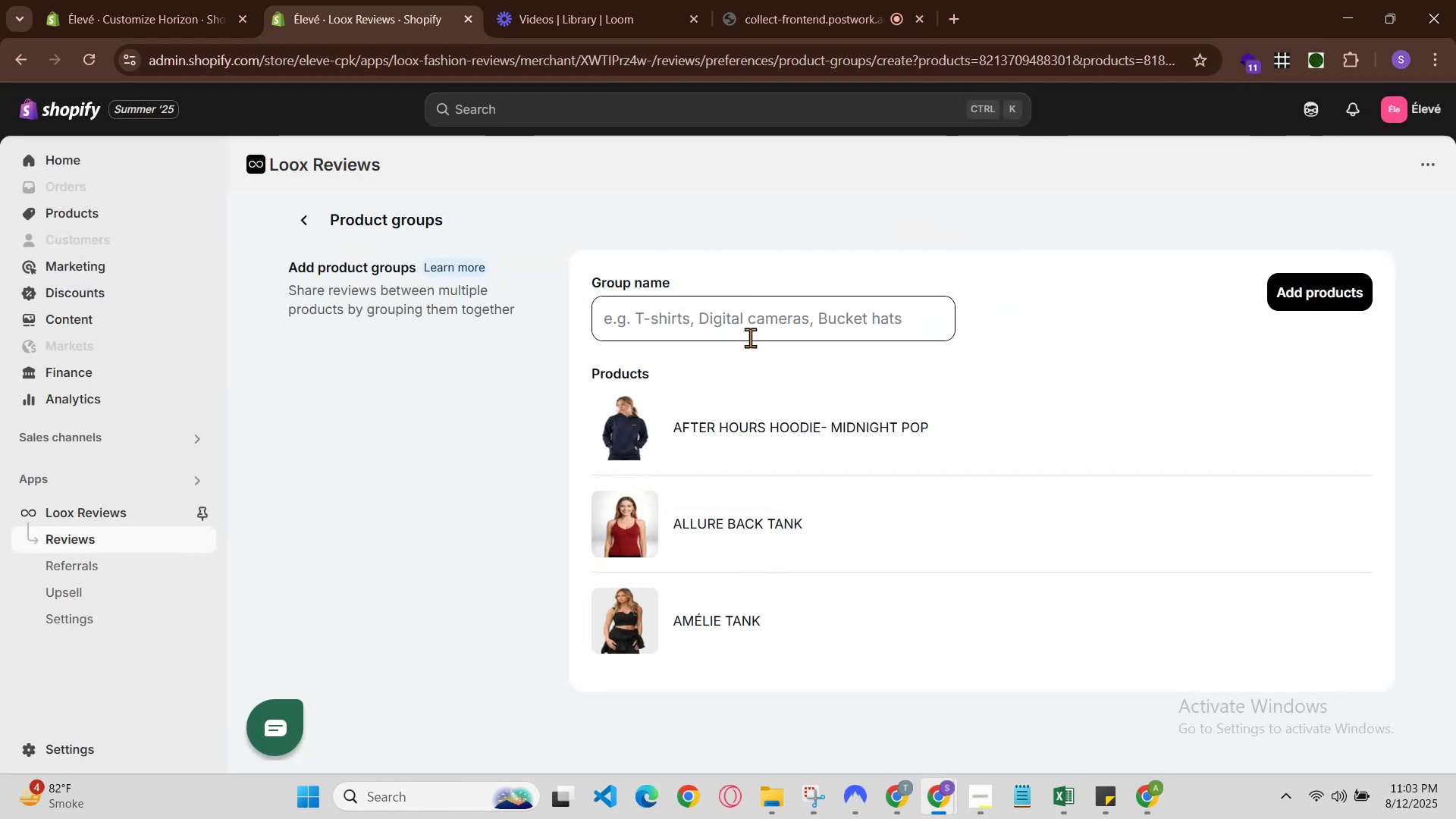 
hold_key(key=W, duration=0.34)
 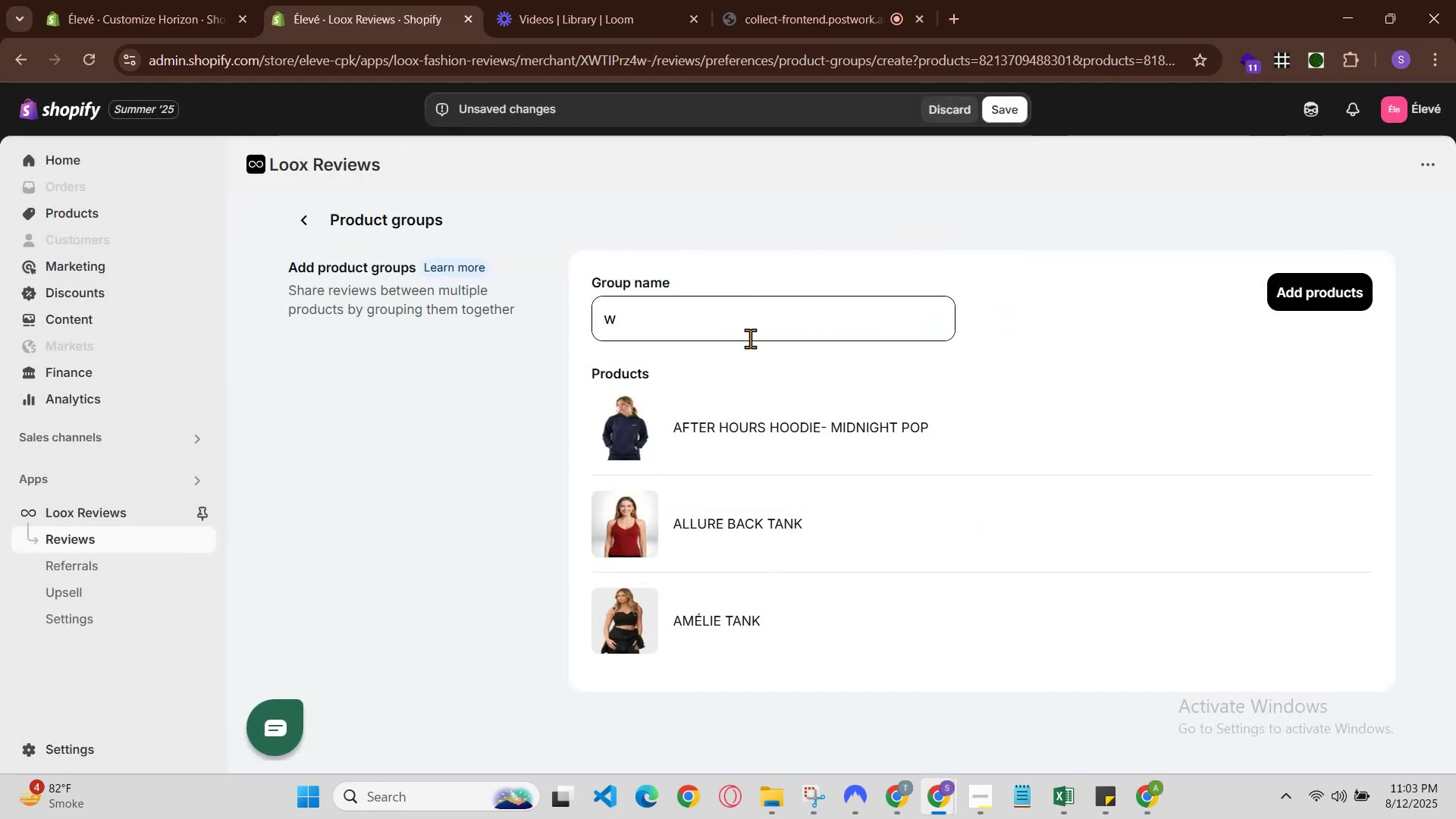 
key(Backspace)
 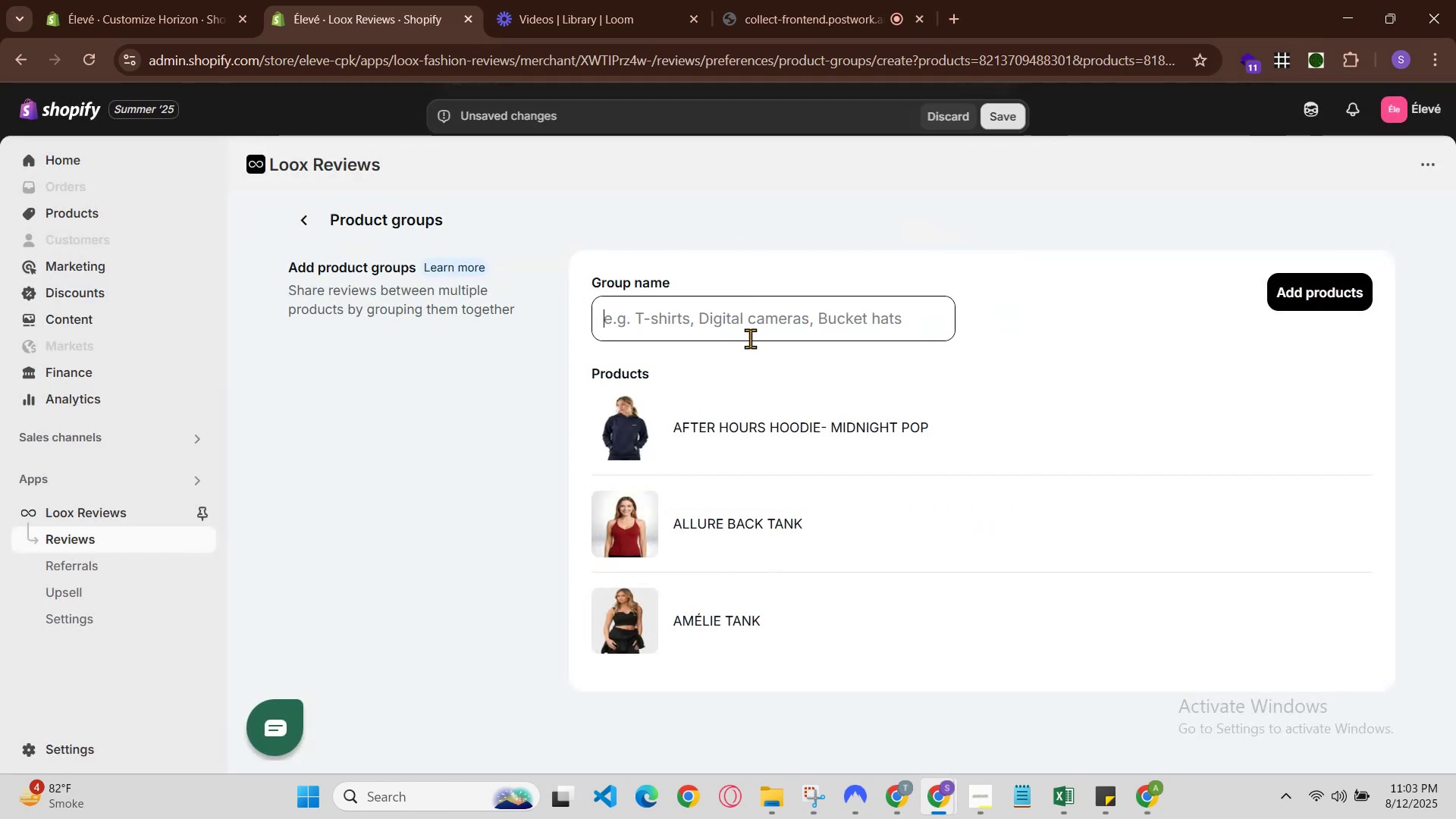 
key(Backspace)
 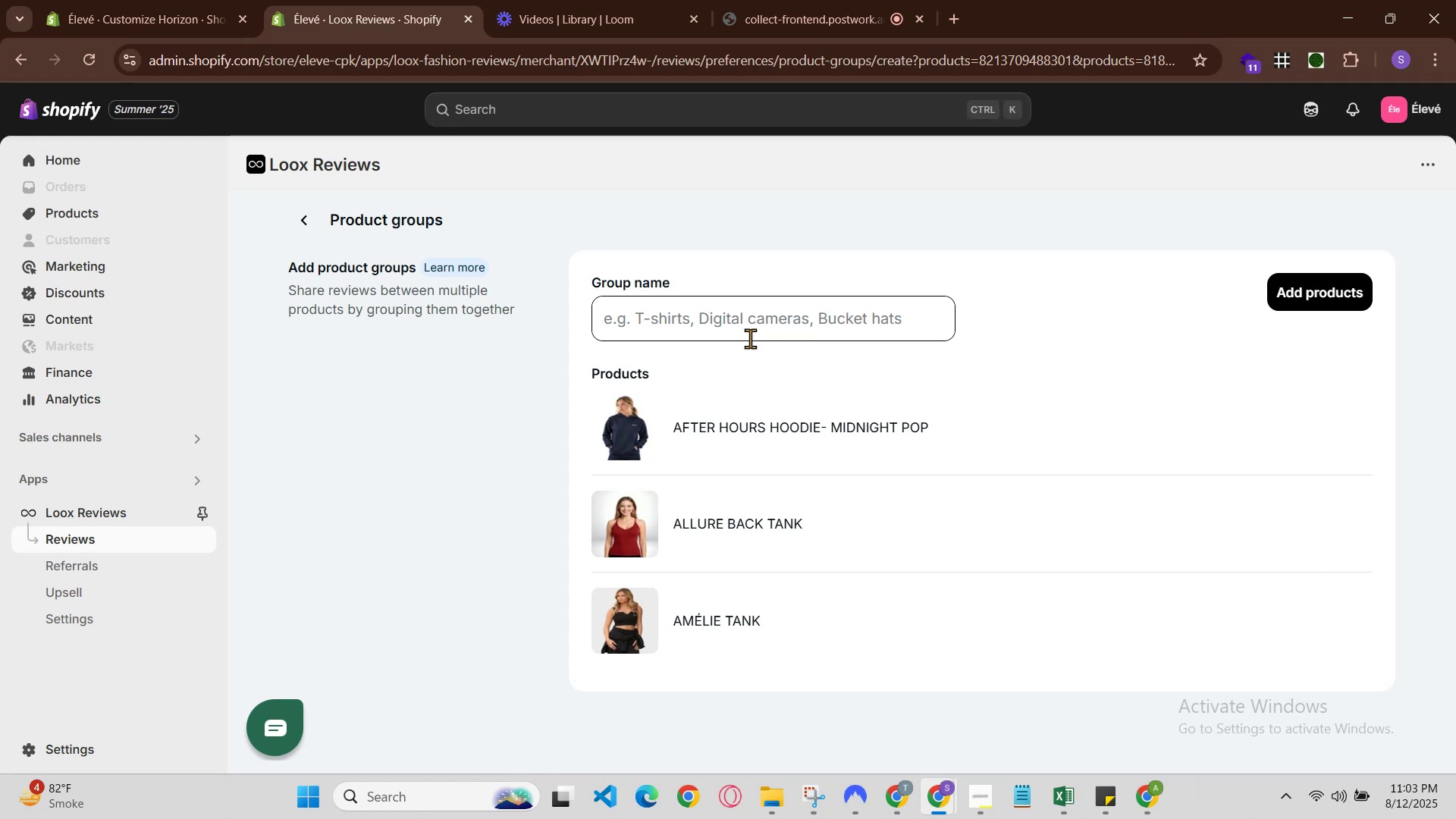 
type(Digital)
 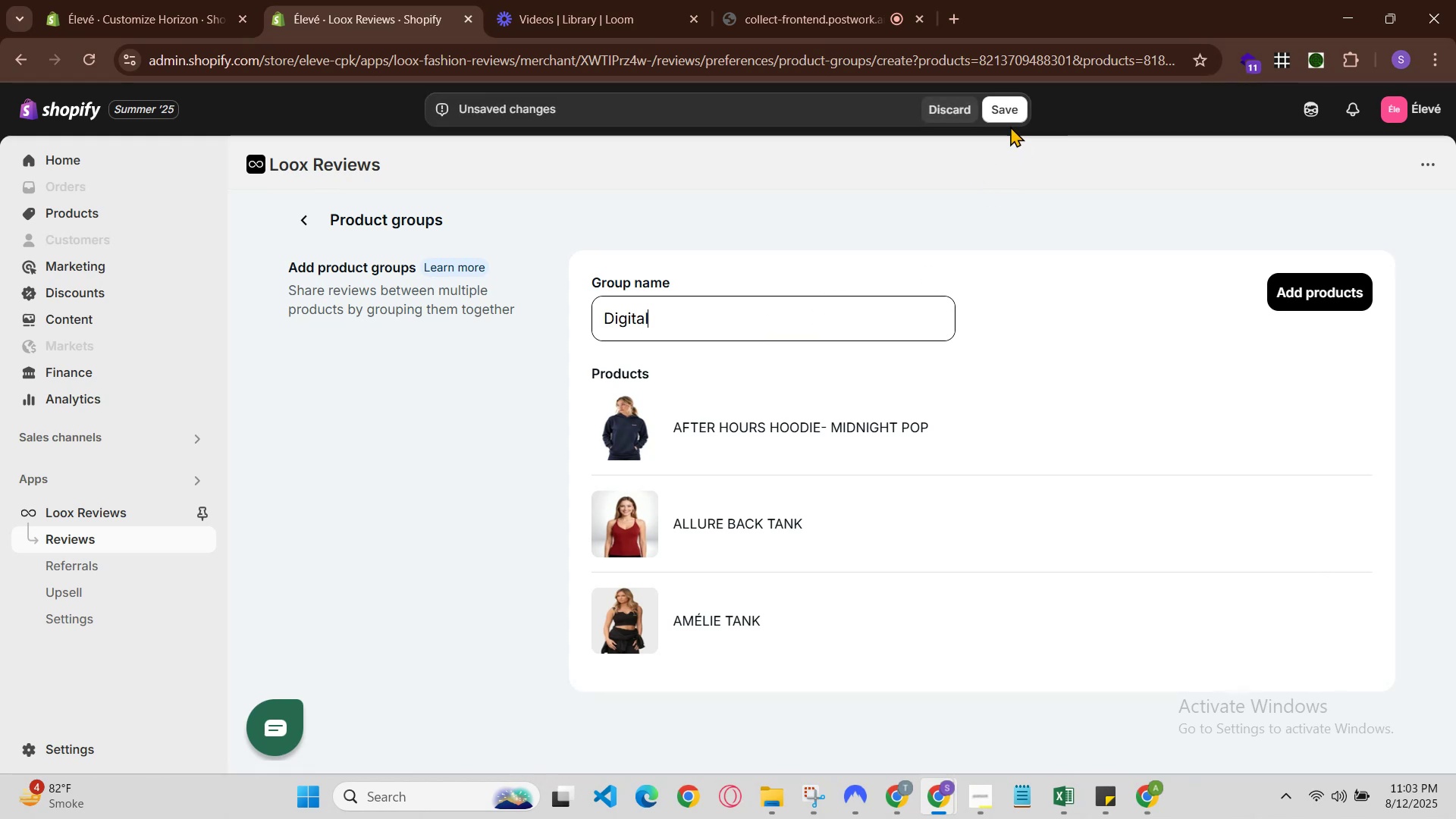 
left_click([1010, 124])
 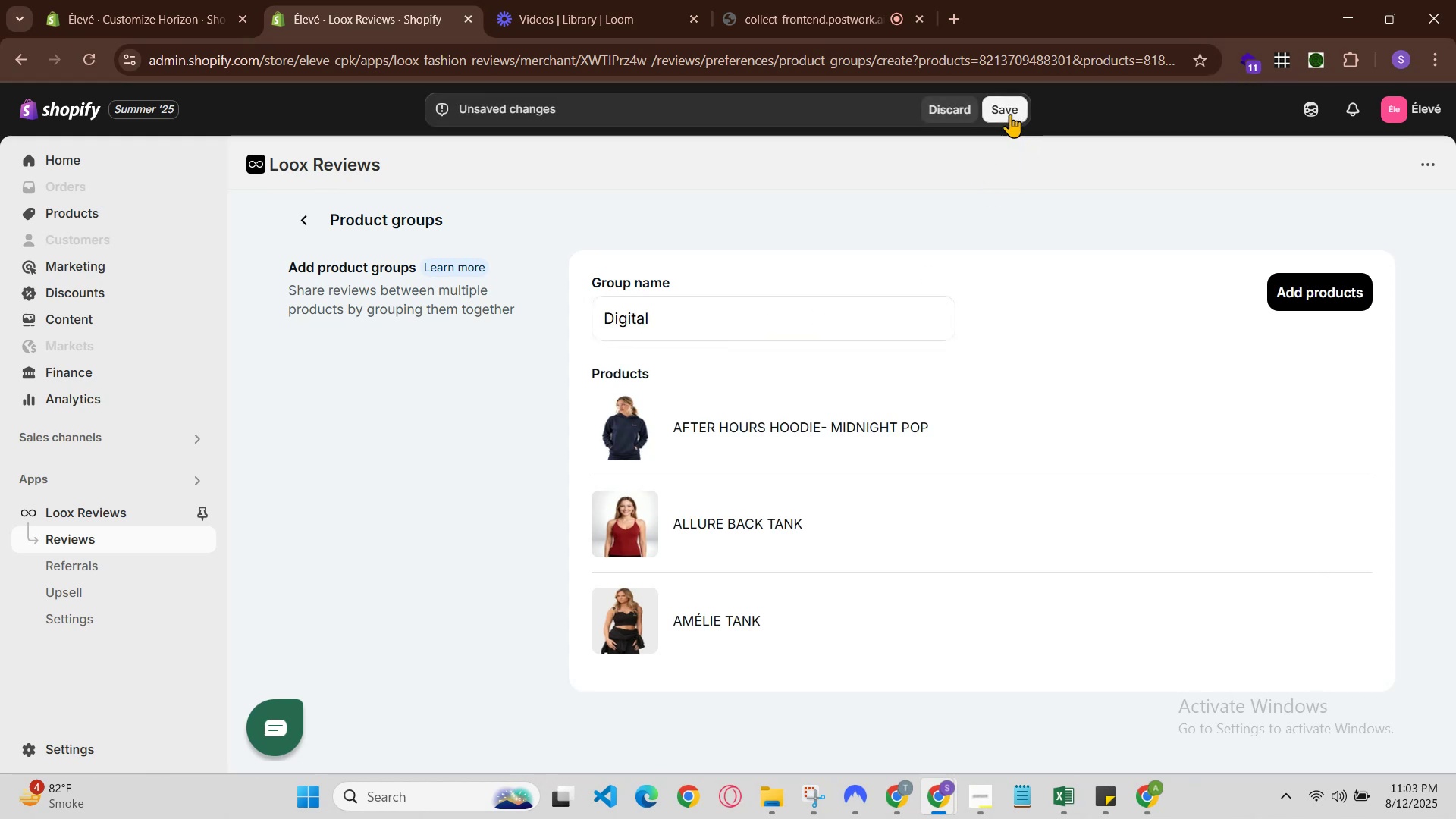 
left_click([1010, 114])
 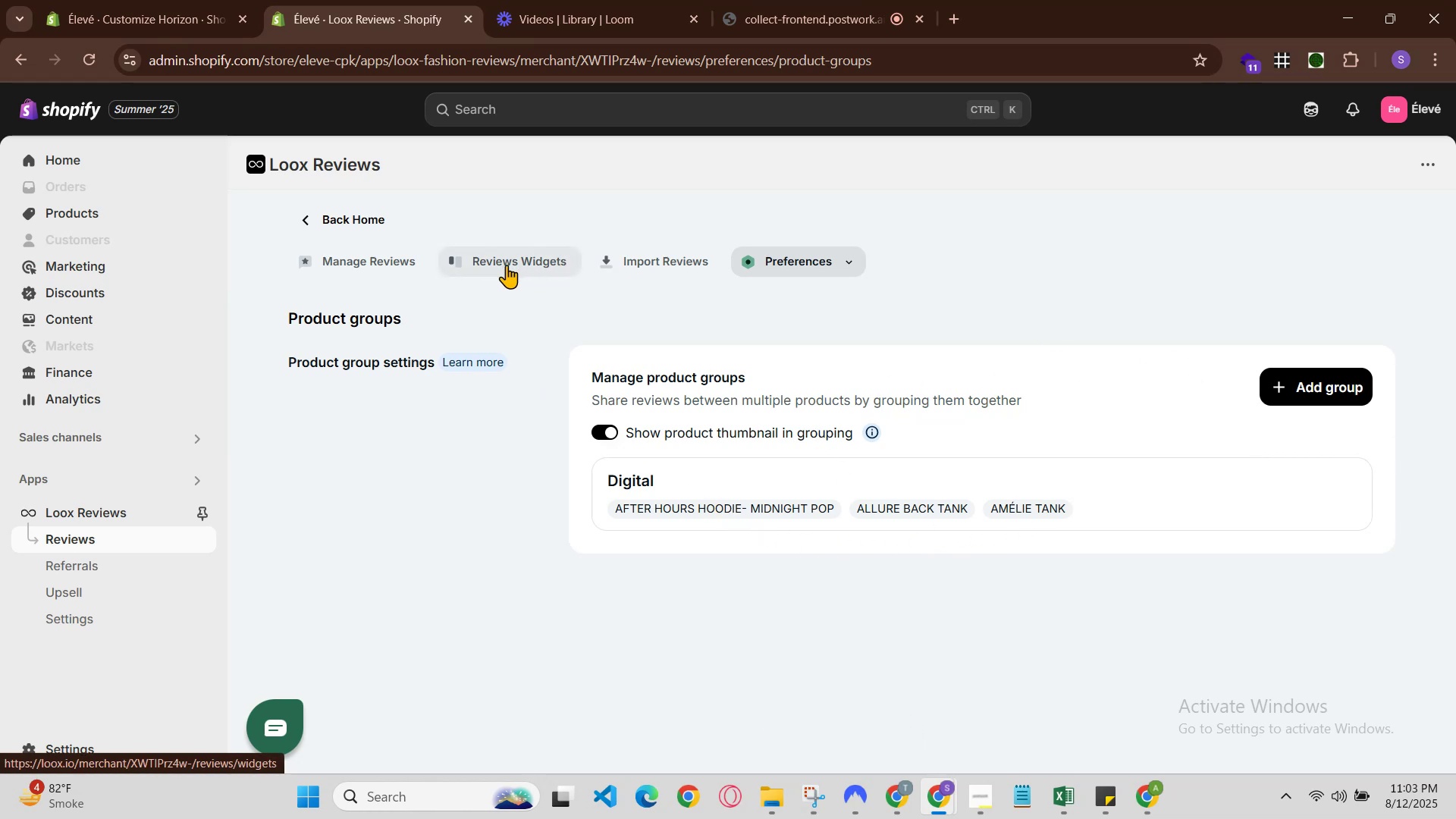 
wait(7.26)
 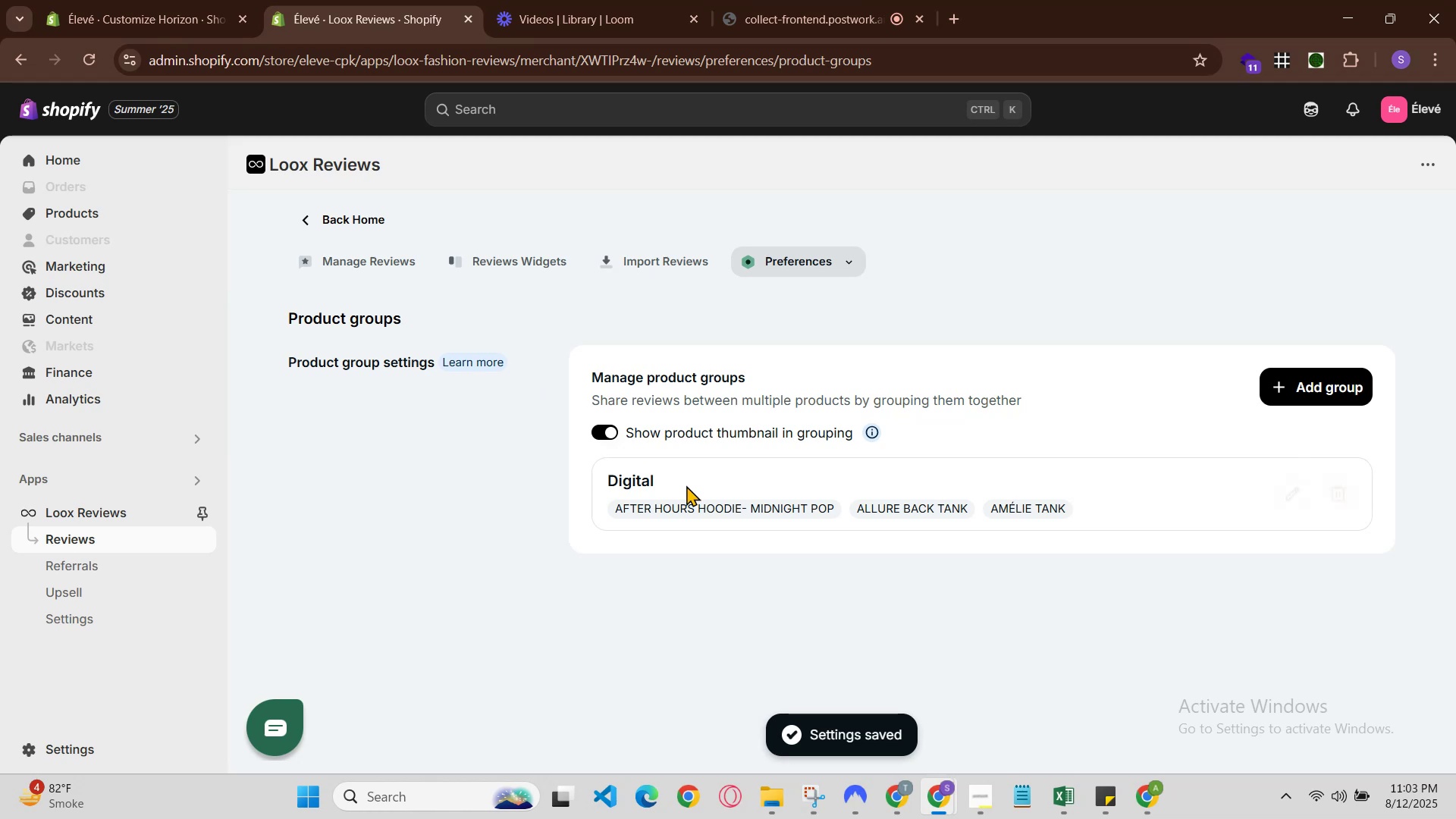 
left_click([337, 273])
 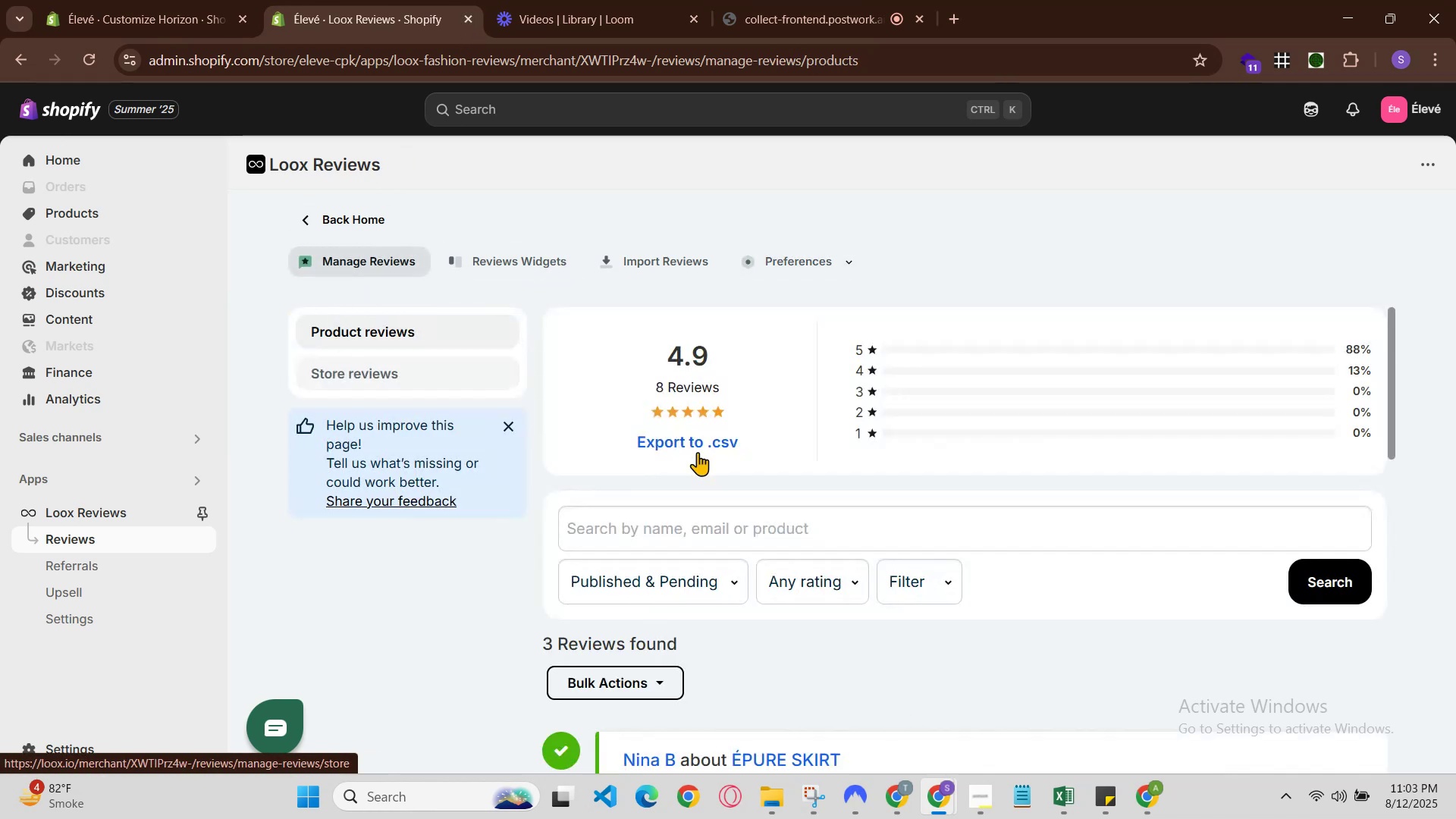 
scroll: coordinate [1089, 573], scroll_direction: down, amount: 3.0
 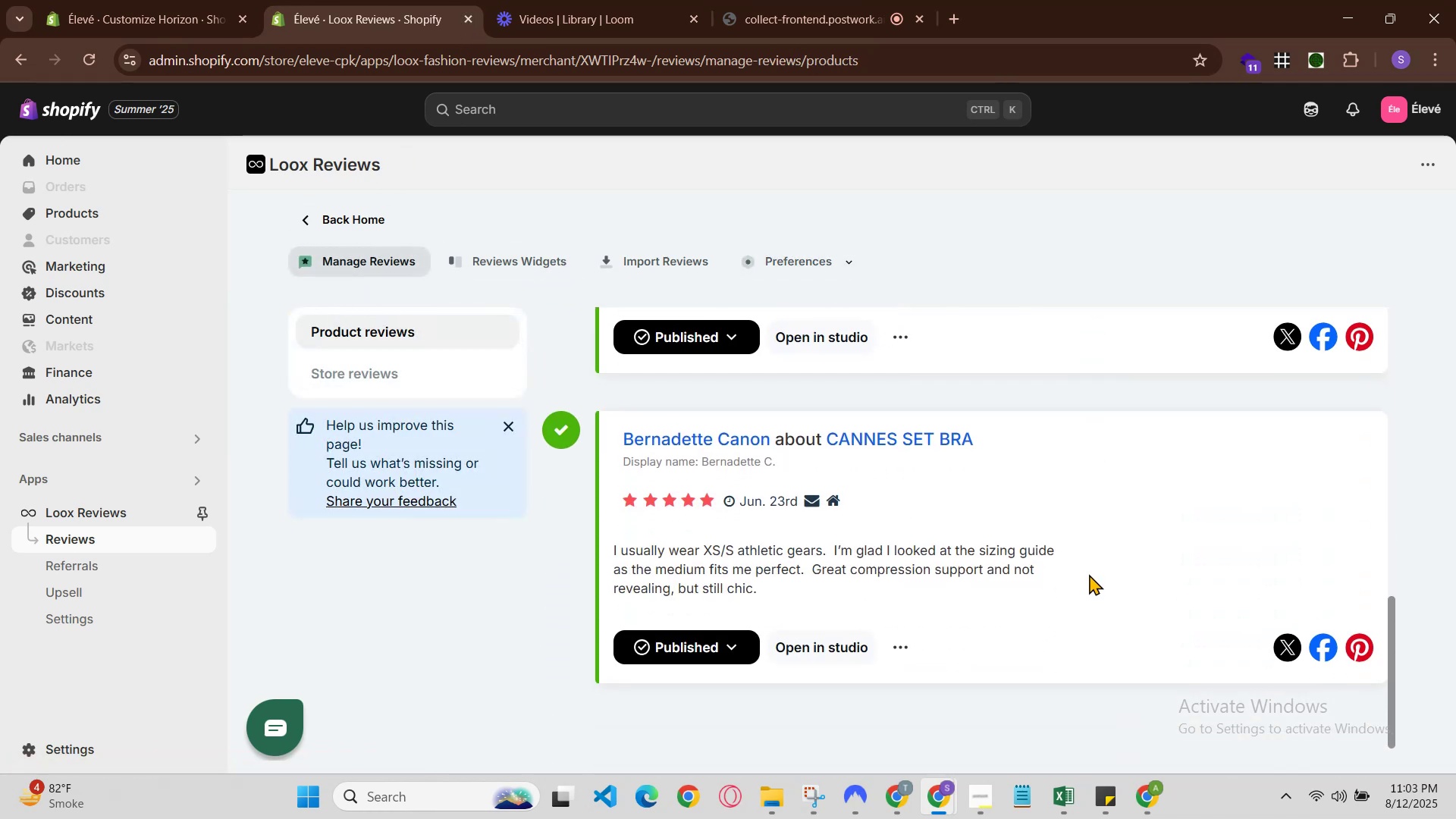 
scroll: coordinate [1089, 574], scroll_direction: up, amount: 2.0
 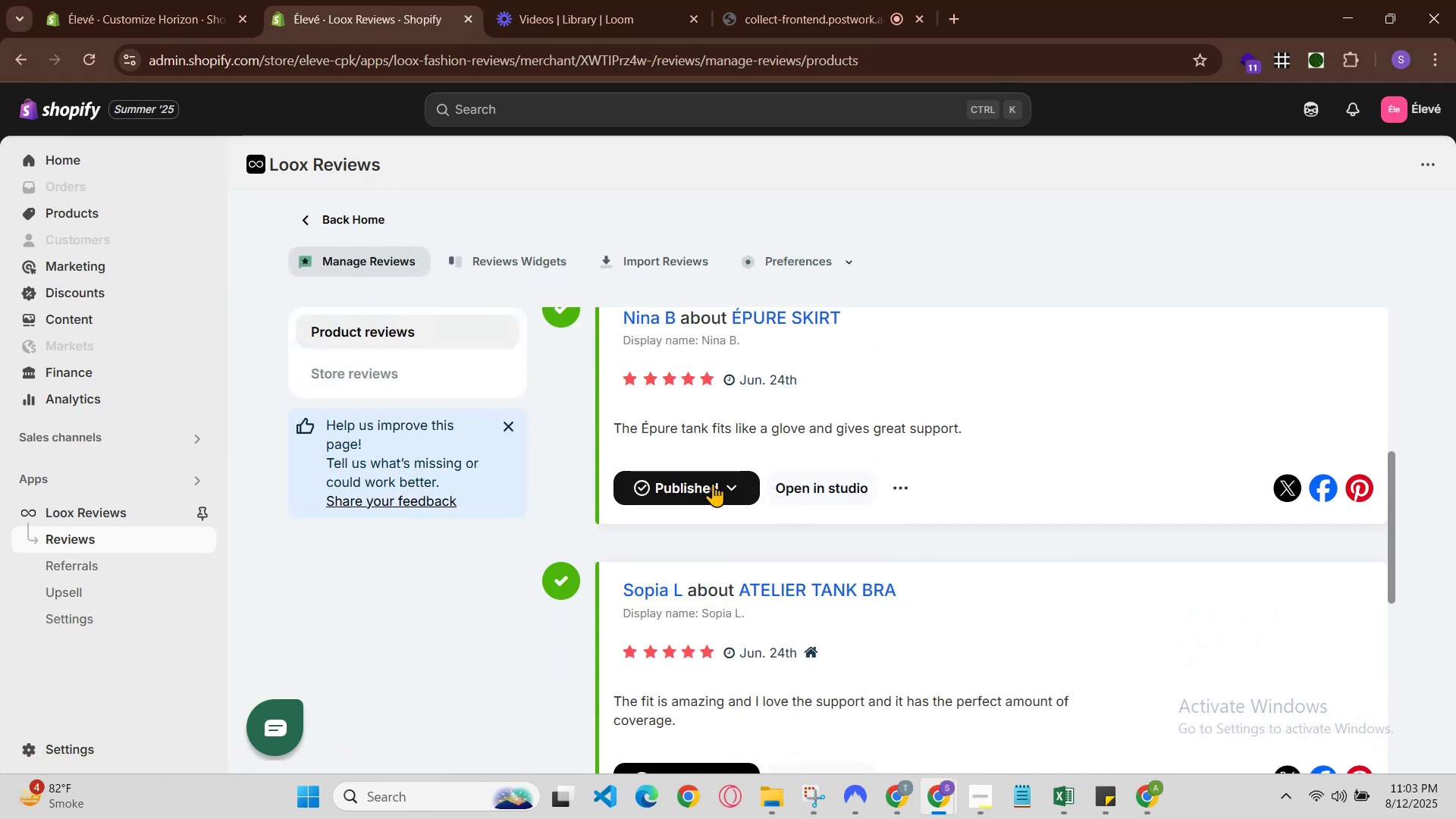 
left_click([698, 482])
 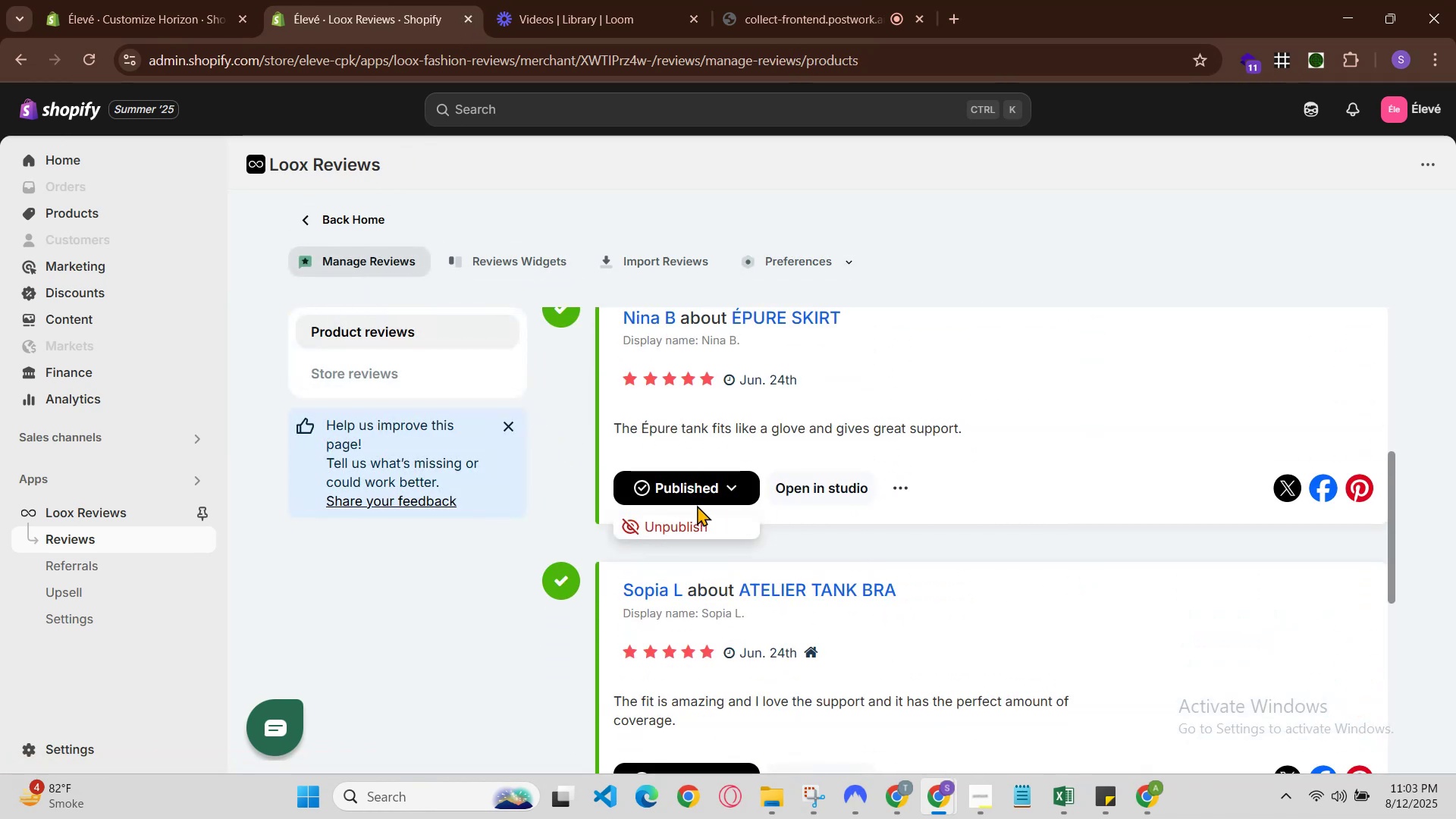 
left_click([706, 487])
 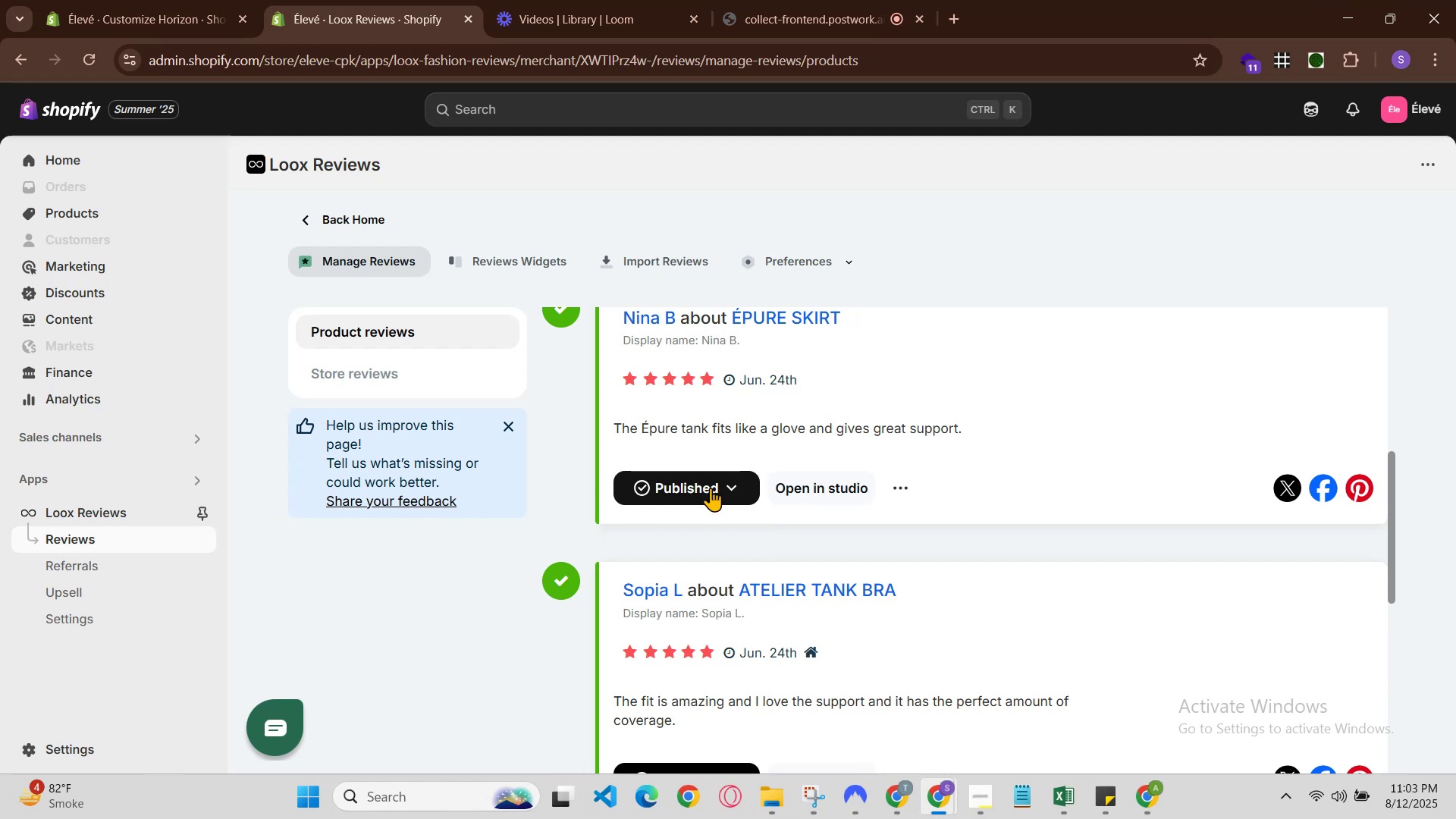 
scroll: coordinate [733, 499], scroll_direction: up, amount: 3.0
 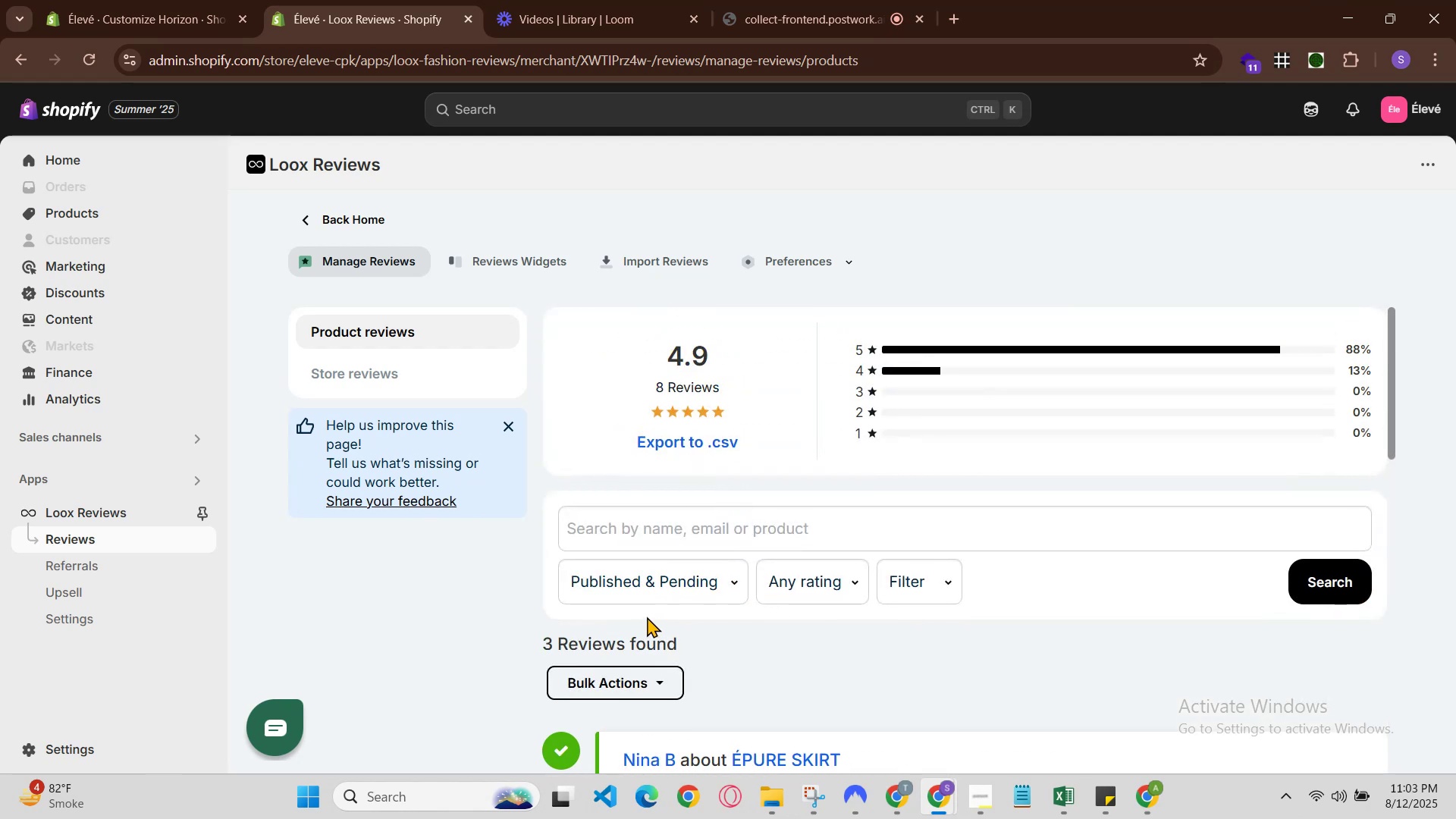 
left_click([663, 588])
 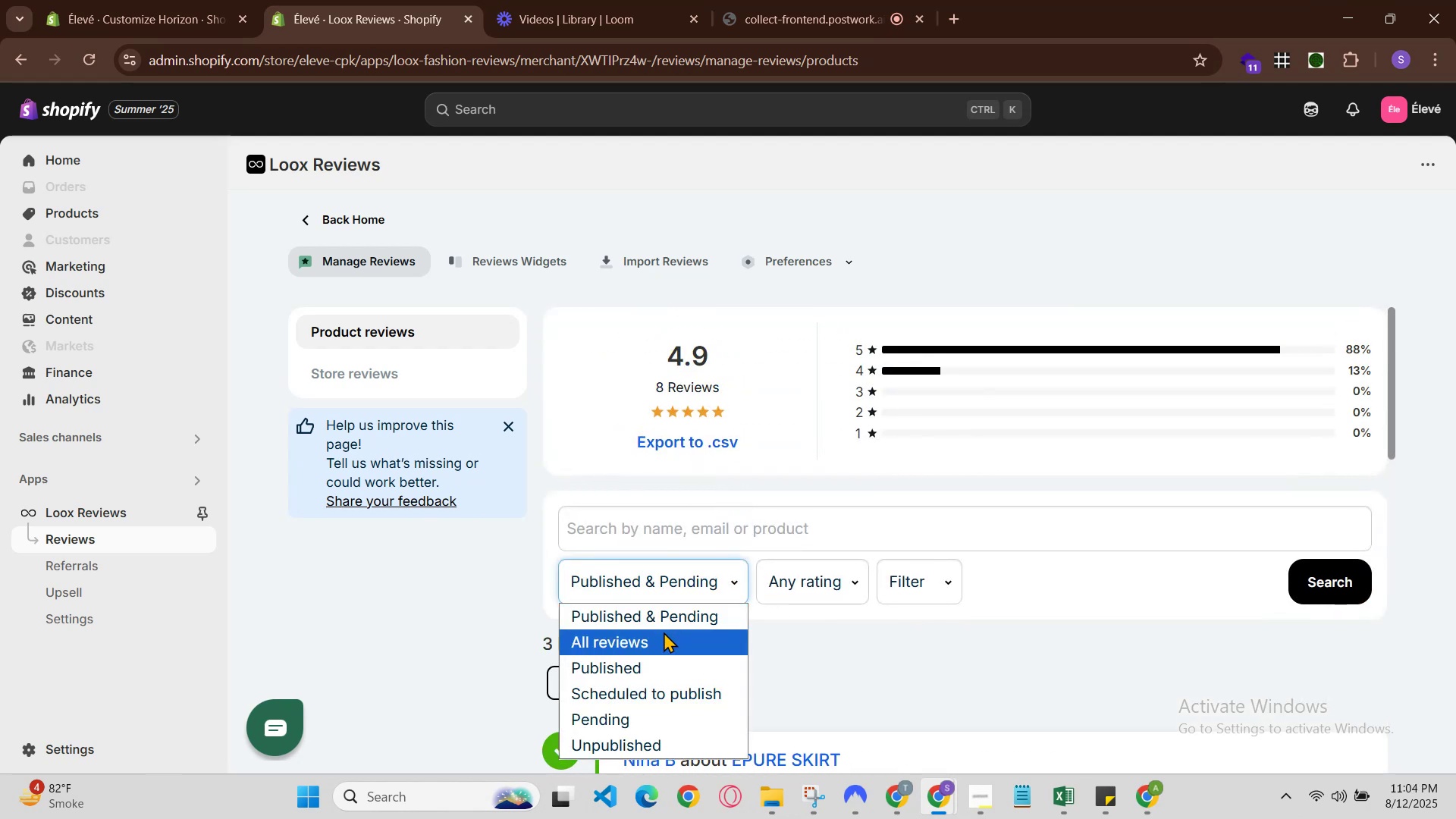 
left_click([664, 642])
 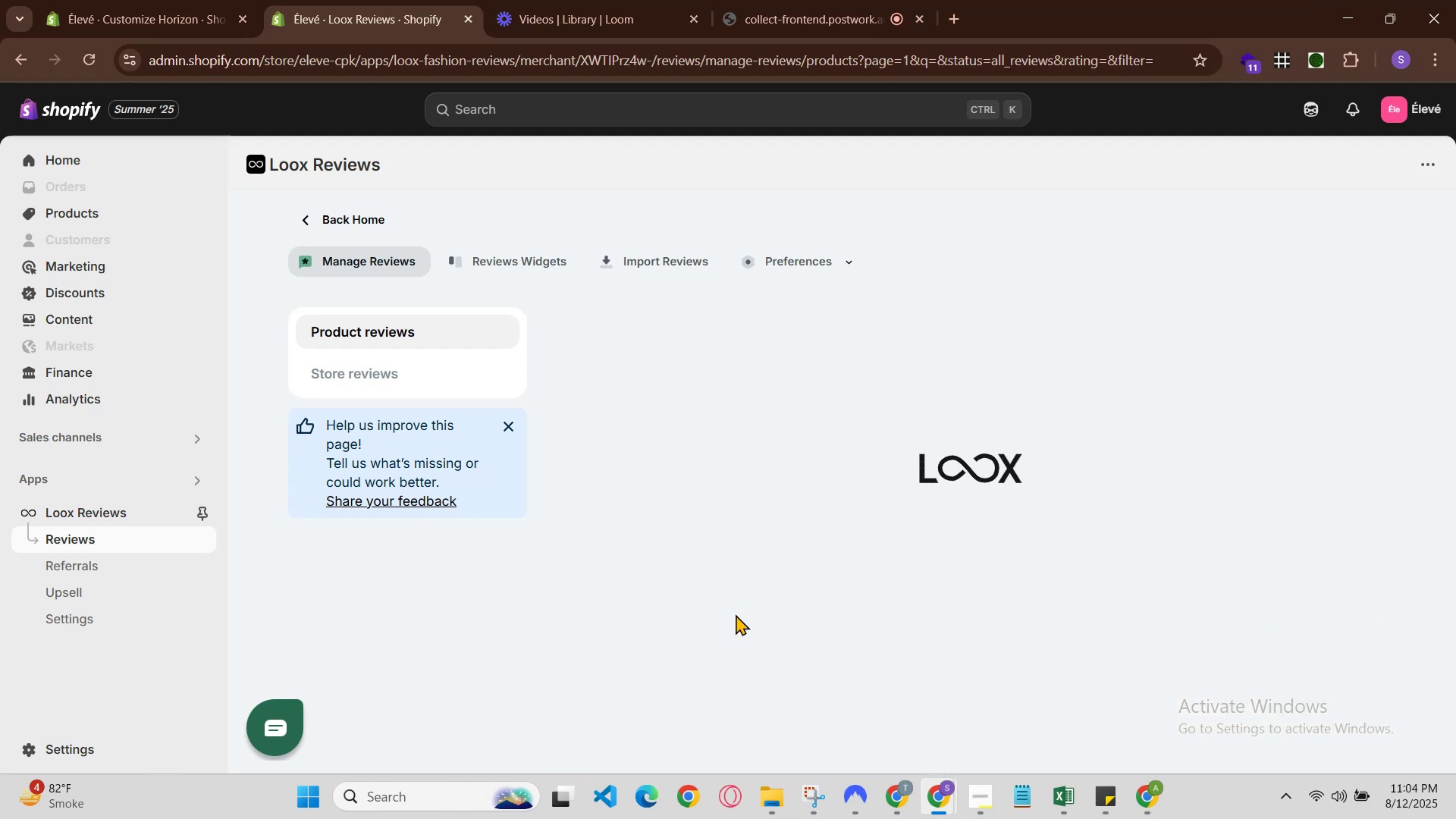 
scroll: coordinate [905, 617], scroll_direction: down, amount: 3.0
 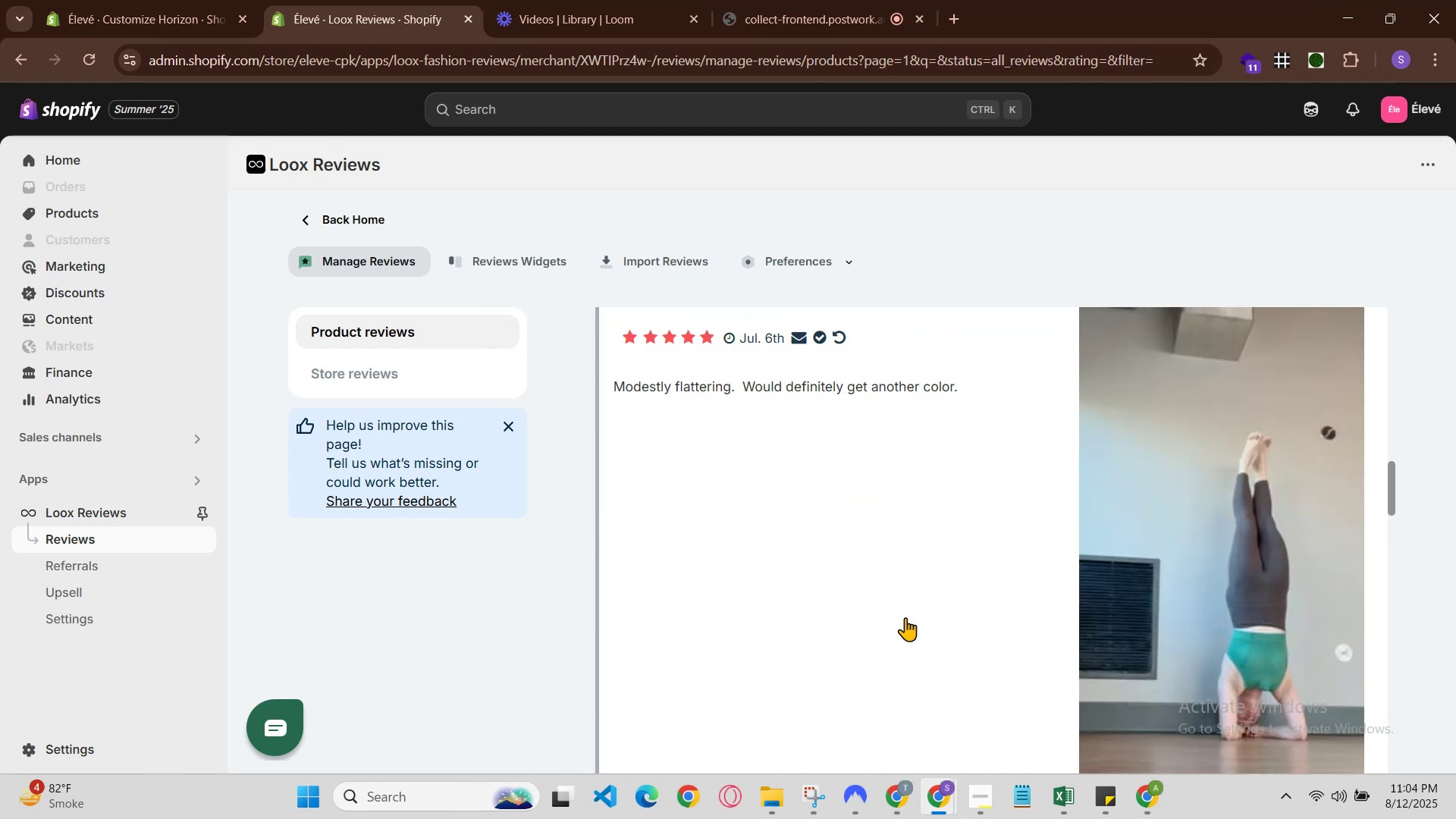 
scroll: coordinate [905, 617], scroll_direction: up, amount: 2.0
 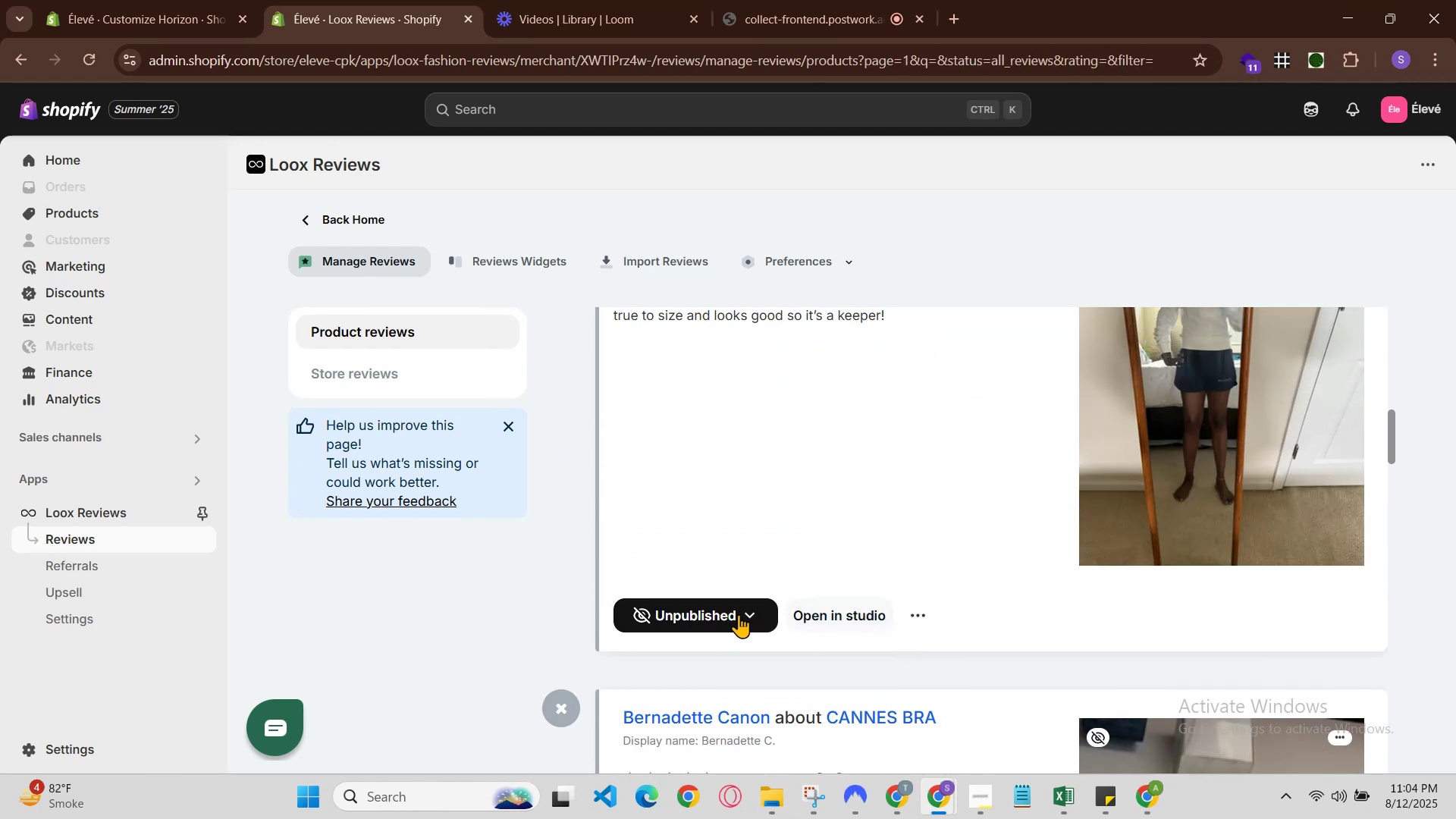 
left_click([739, 615])
 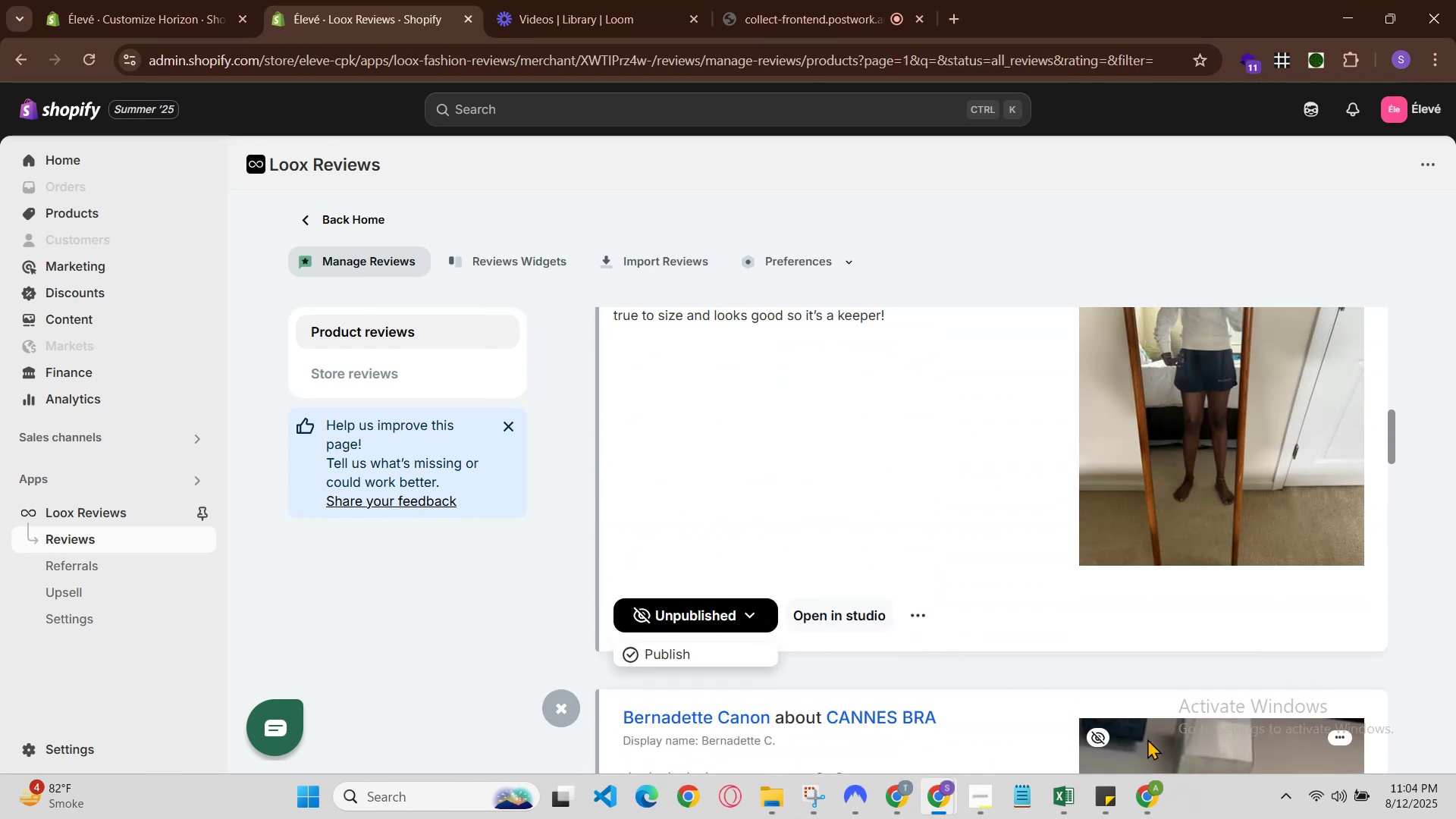 
left_click_drag(start_coordinate=[1086, 730], to_coordinate=[1090, 732])
 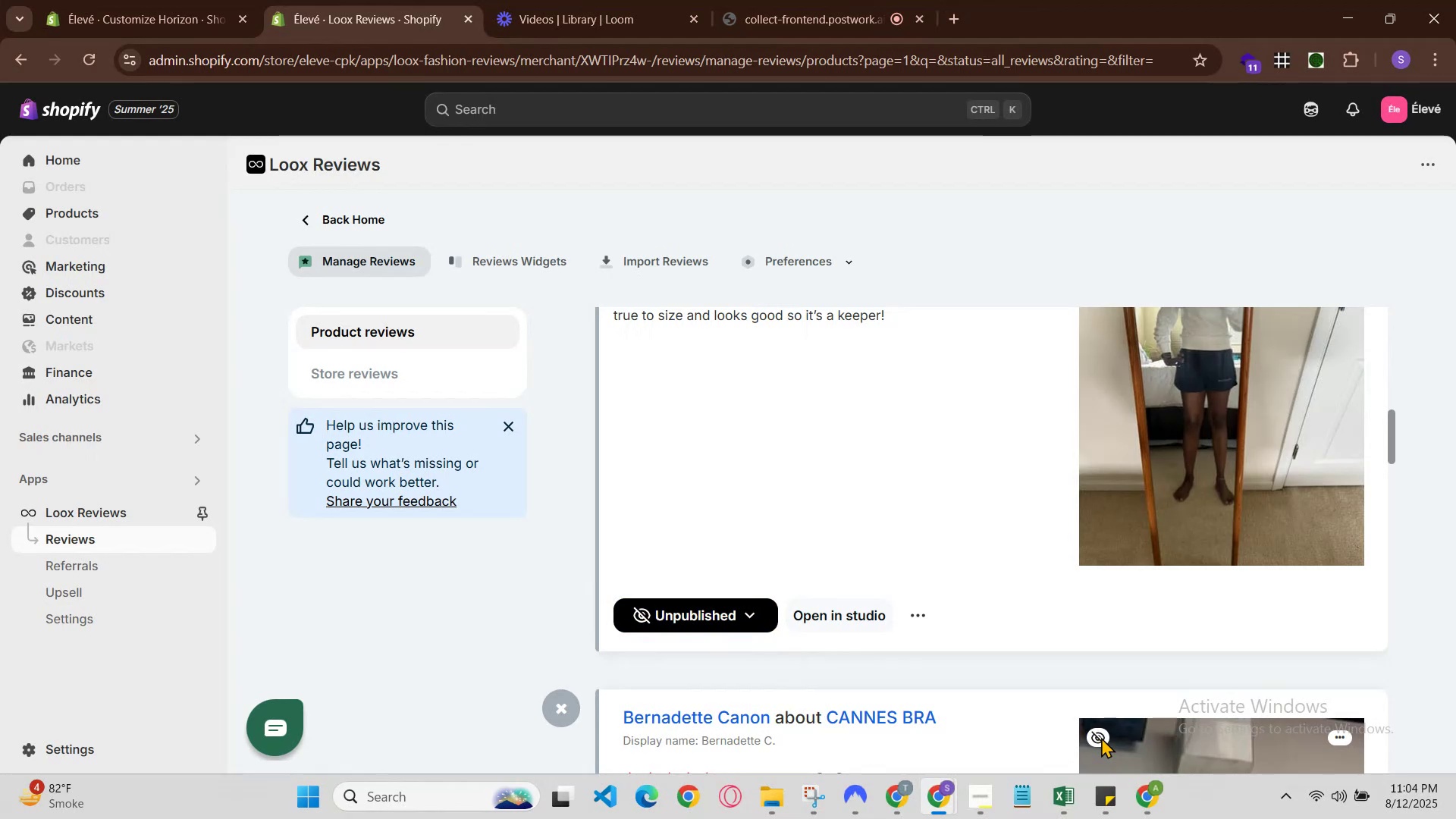 
double_click([1101, 737])
 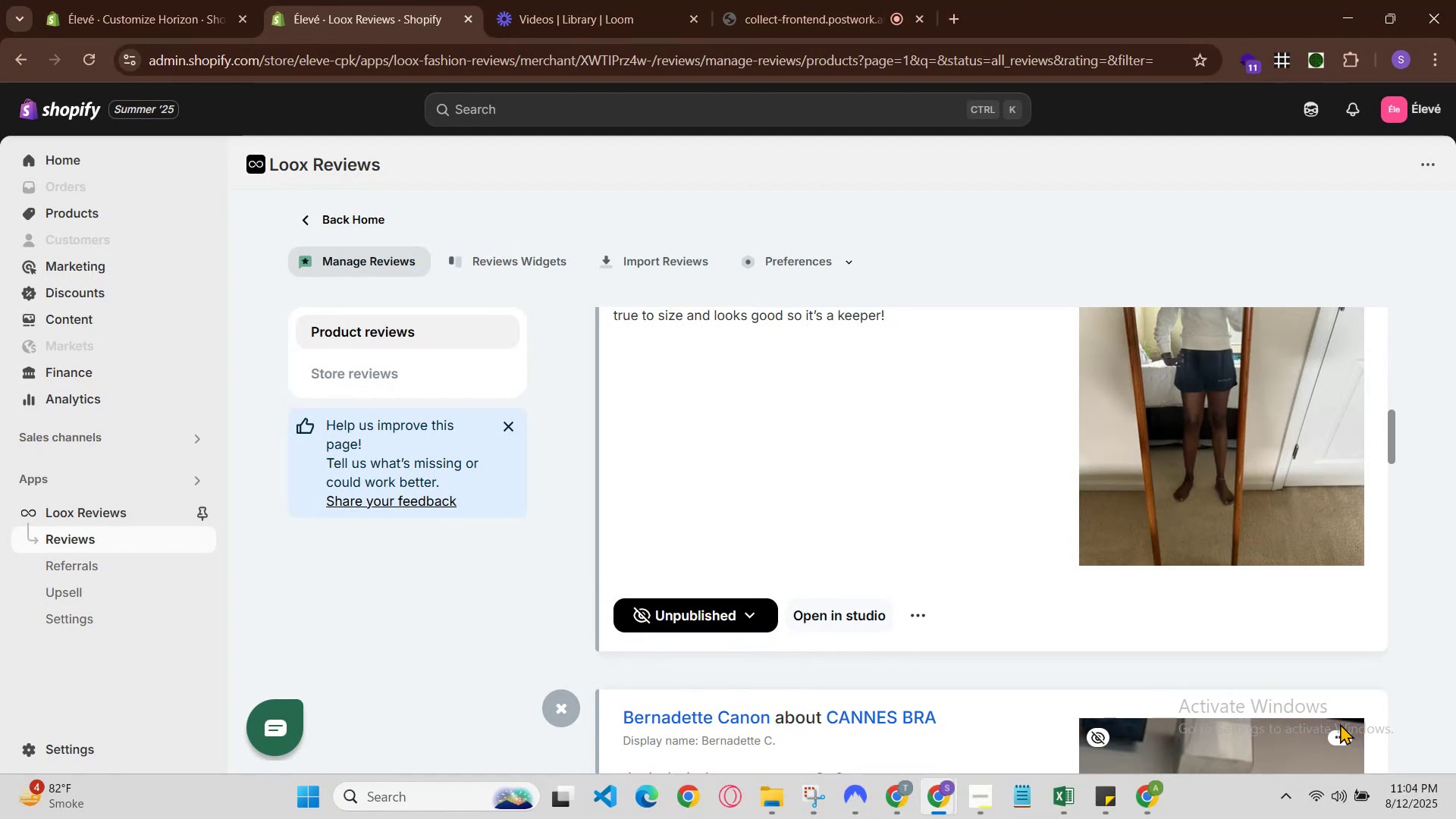 
left_click([1339, 735])
 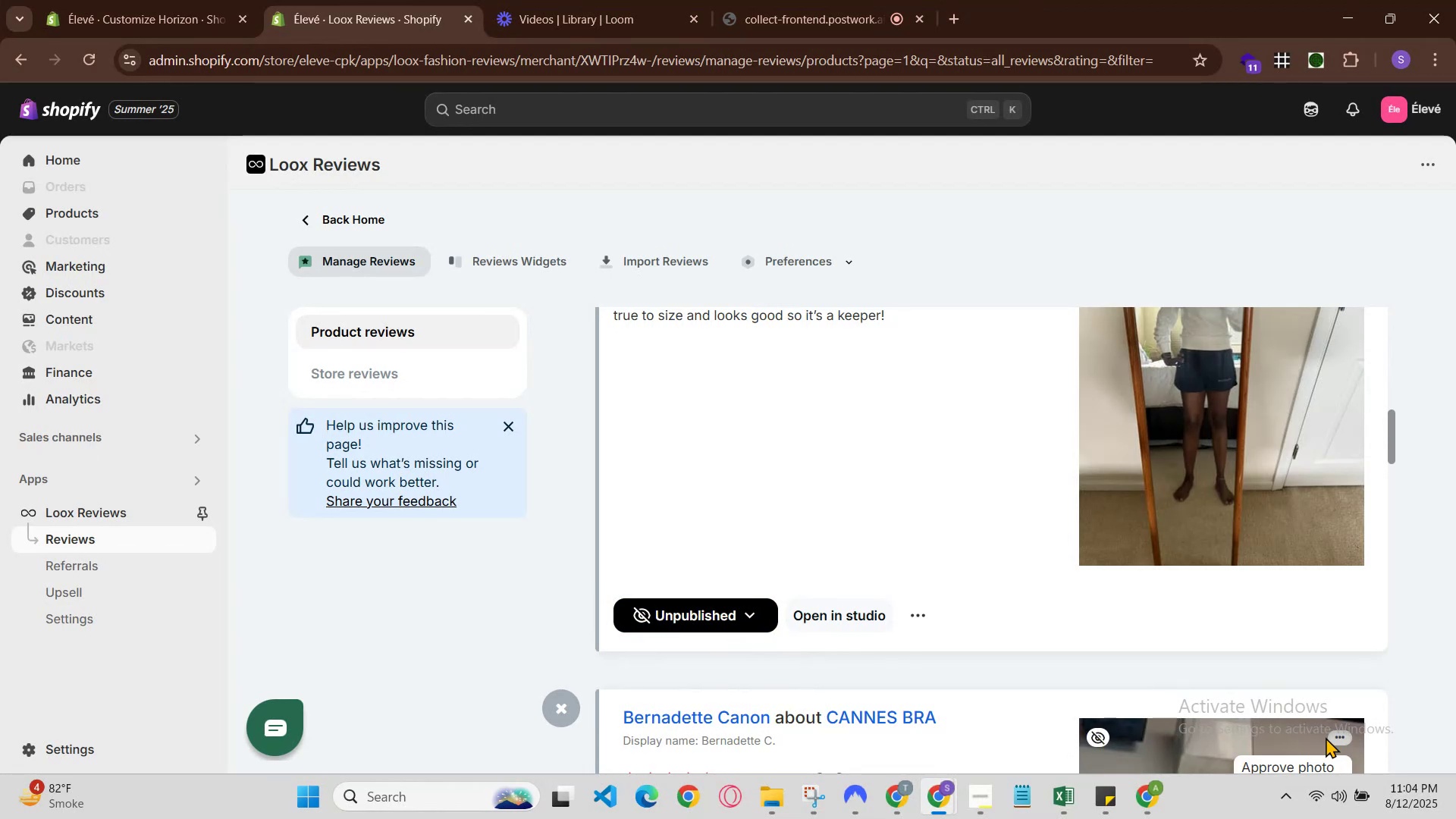 
scroll: coordinate [1309, 745], scroll_direction: down, amount: 1.0
 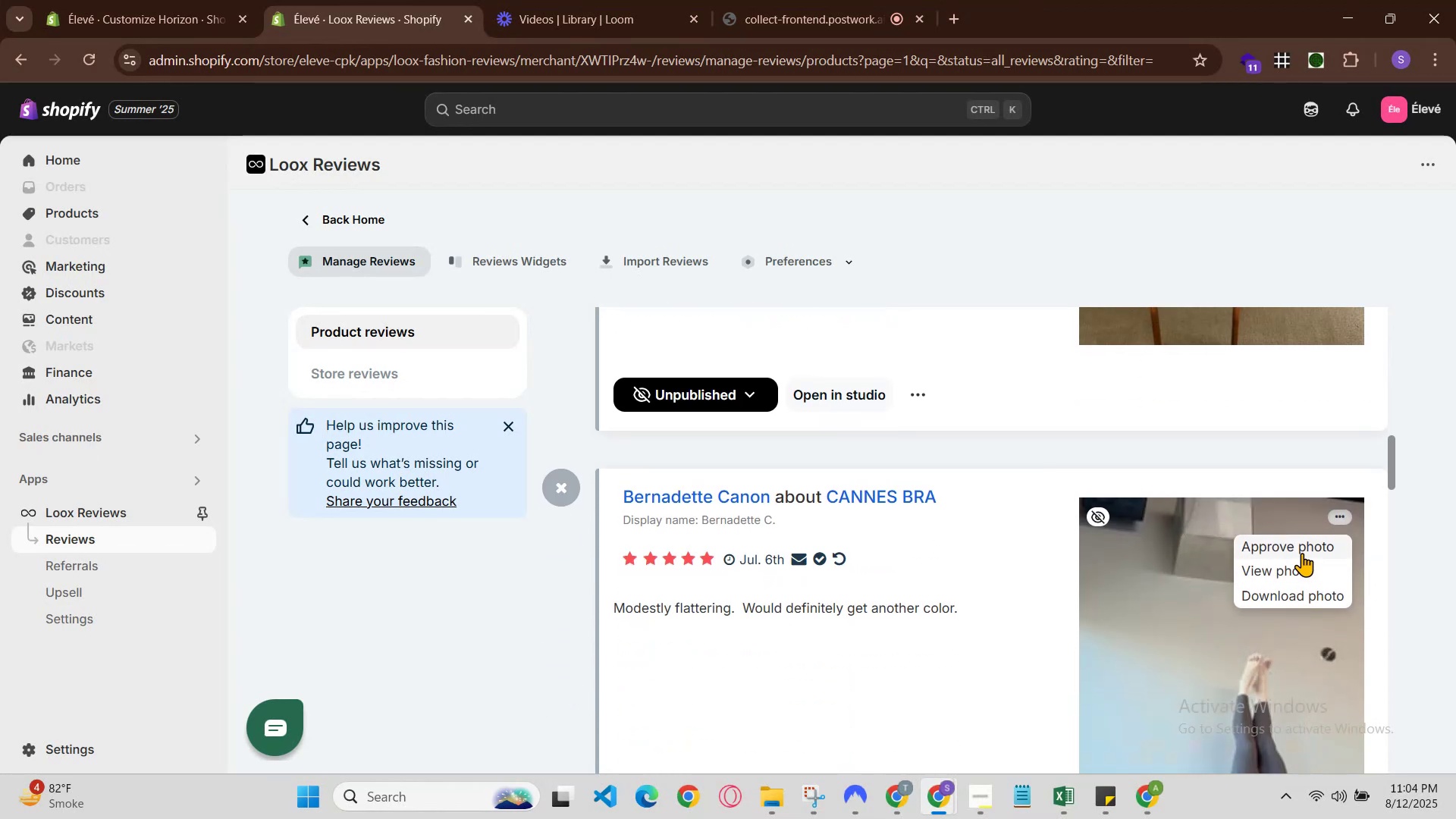 
left_click([1302, 553])
 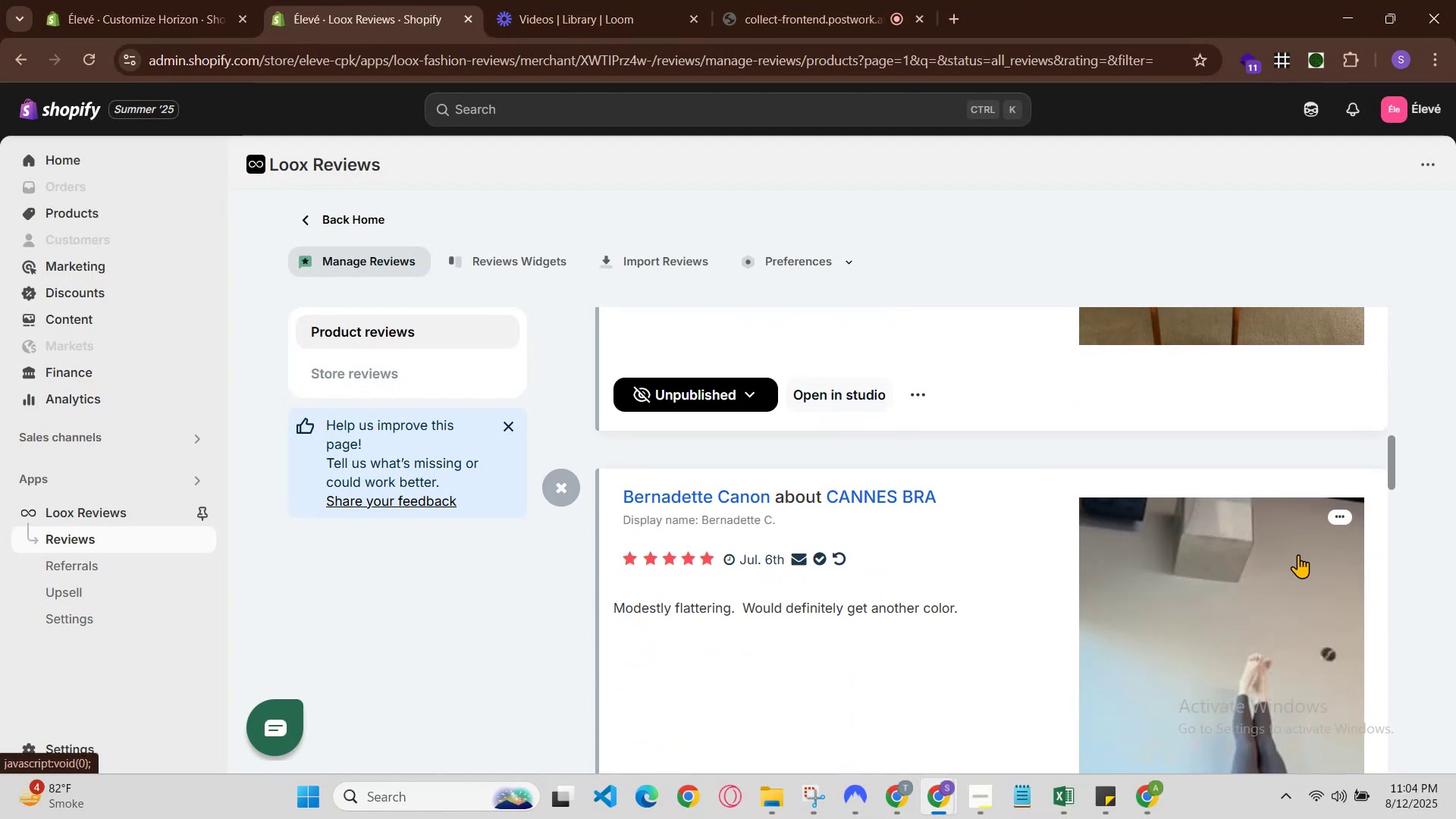 
scroll: coordinate [1317, 540], scroll_direction: up, amount: 4.0
 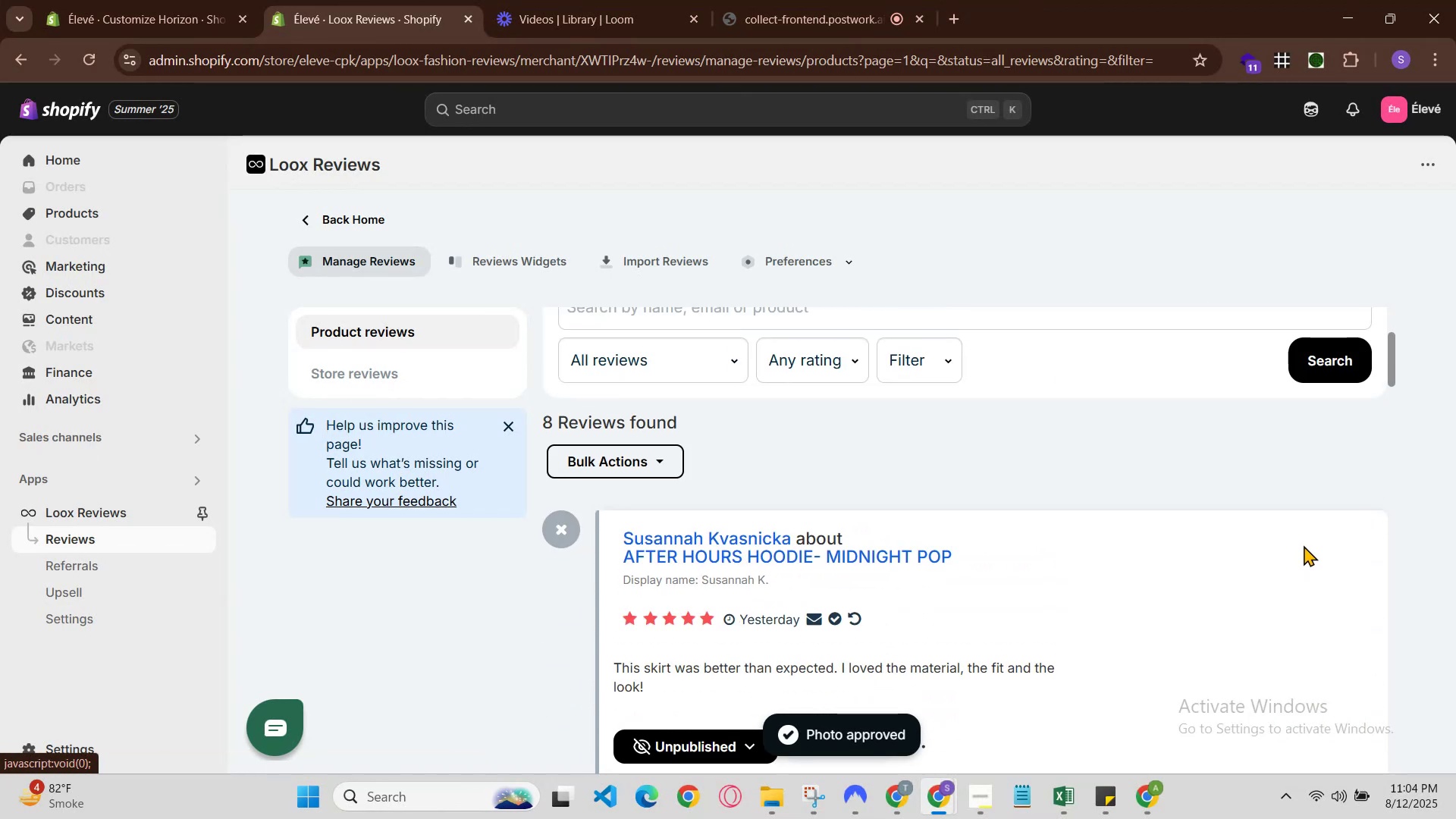 
scroll: coordinate [1261, 623], scroll_direction: down, amount: 8.0
 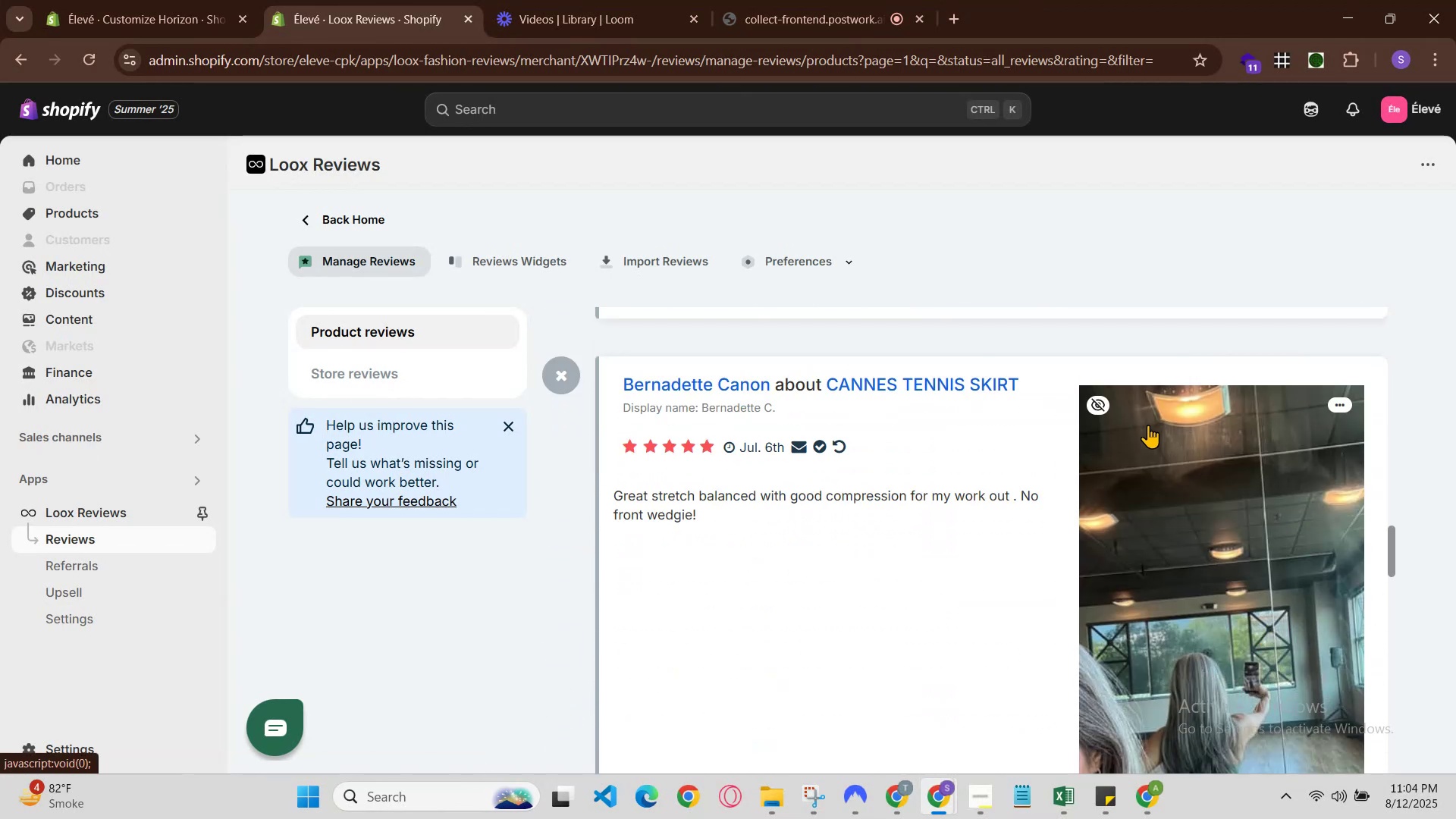 
double_click([1098, 409])
 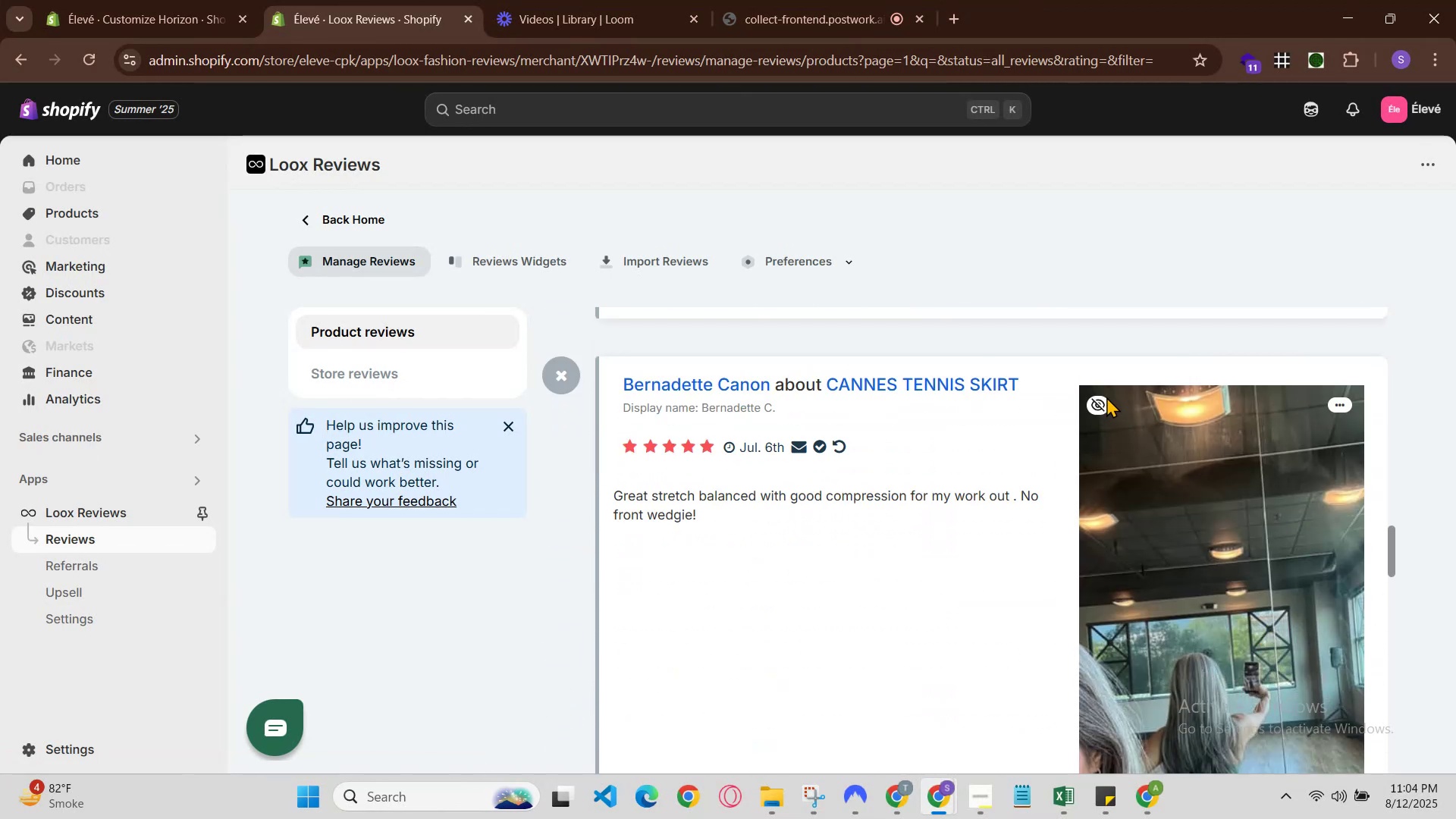 
left_click([1106, 397])
 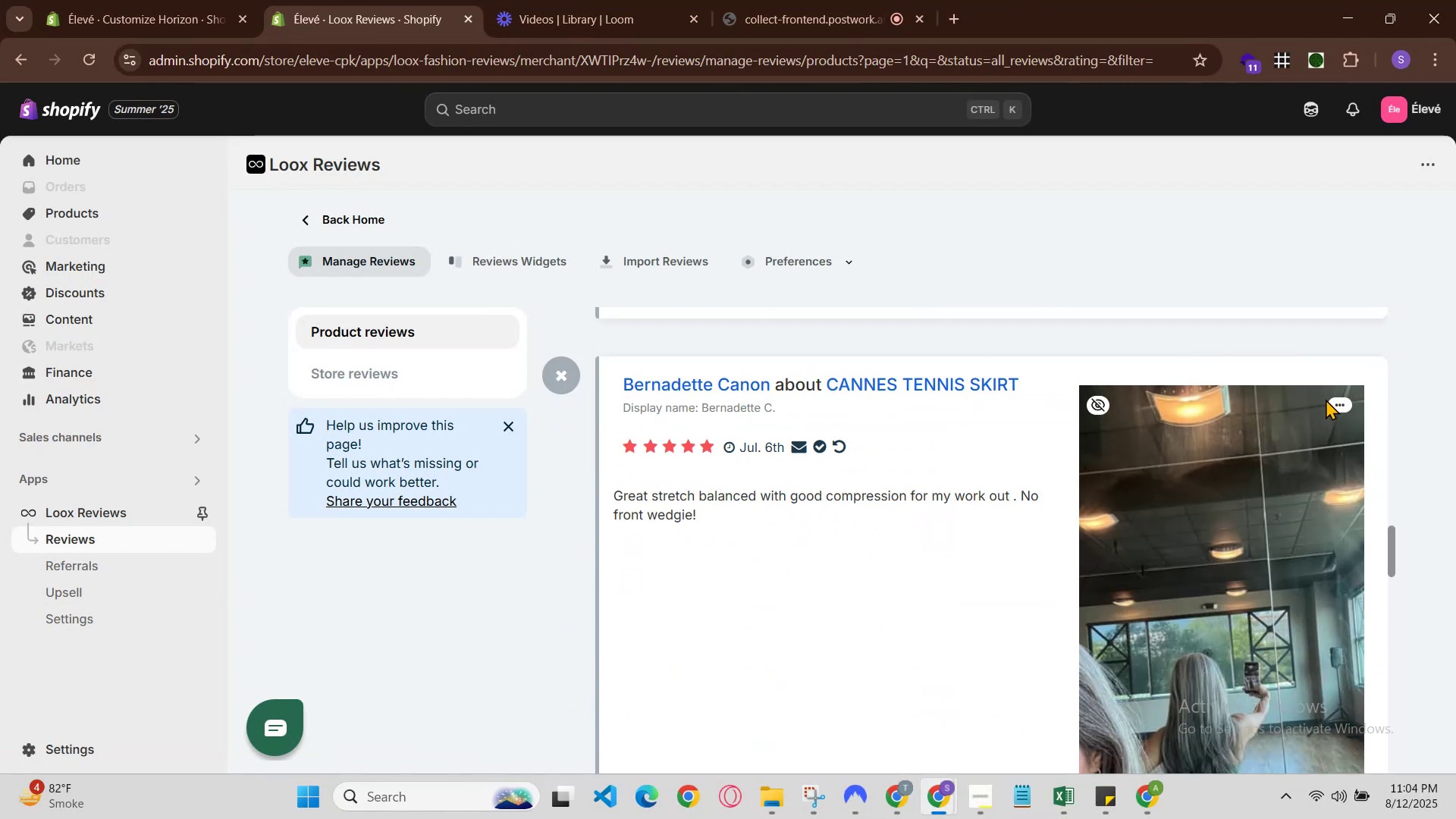 
left_click([1339, 398])
 